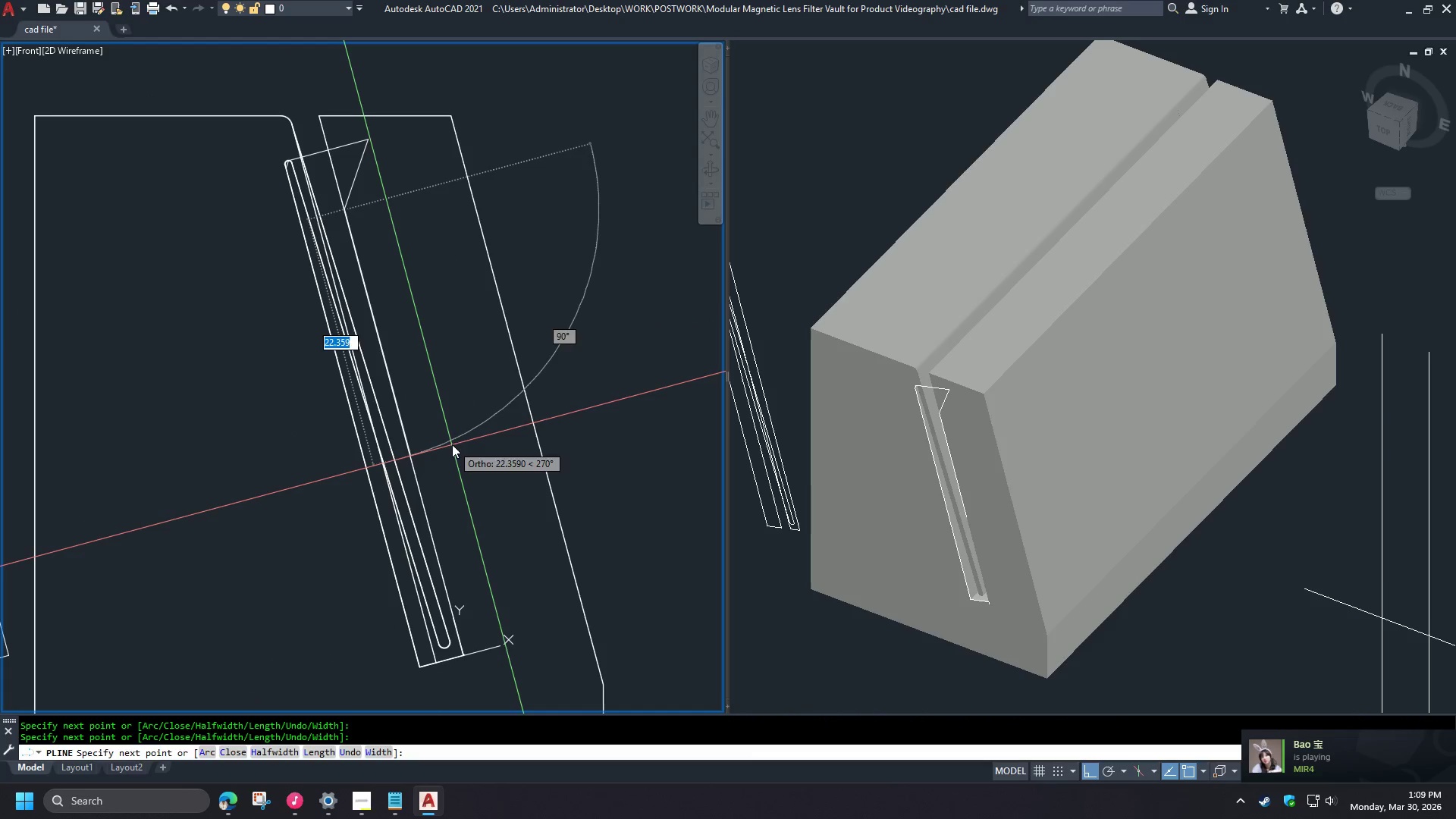 
scroll: coordinate [387, 408], scroll_direction: up, amount: 3.0
 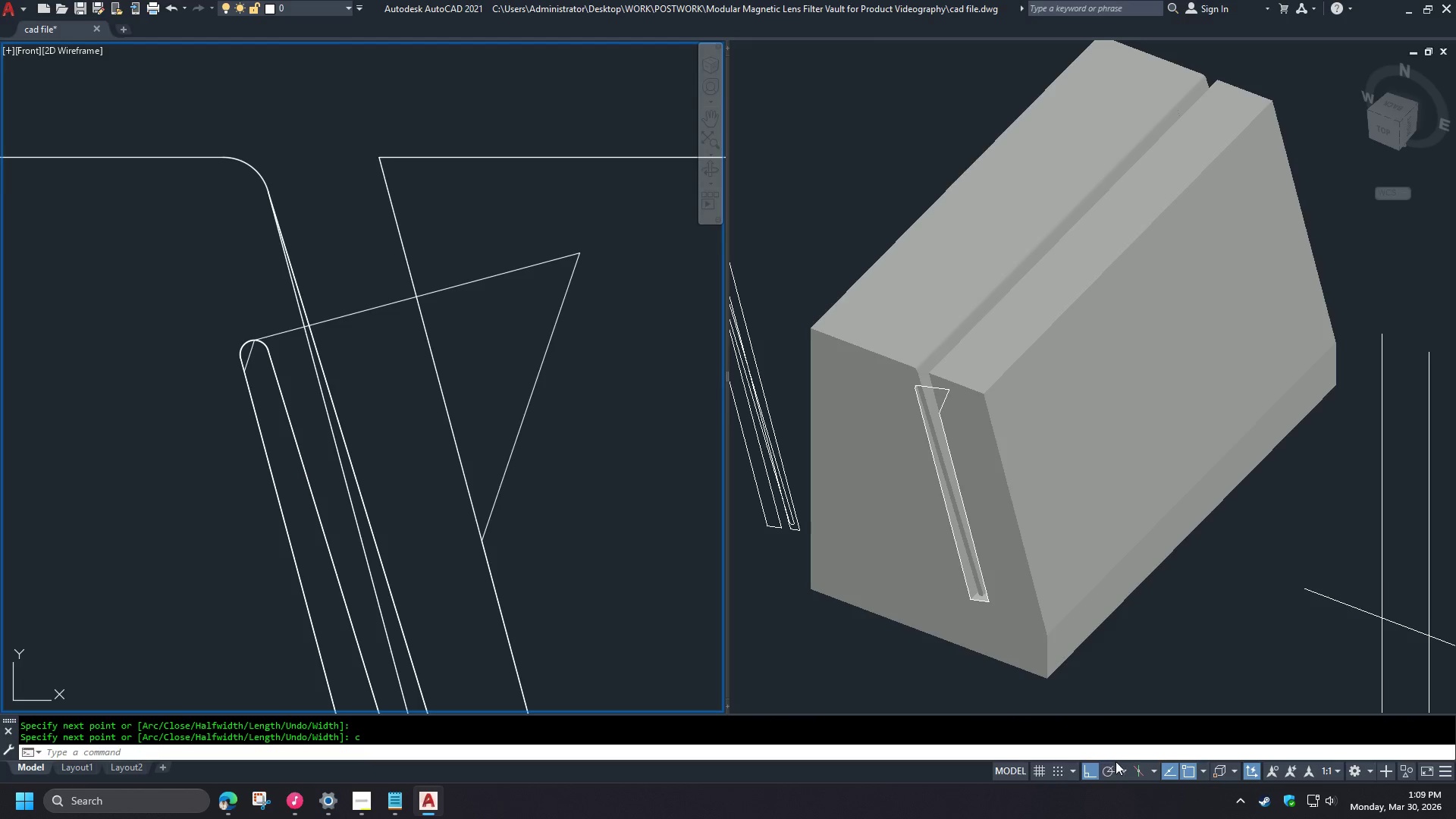 
wait(6.2)
 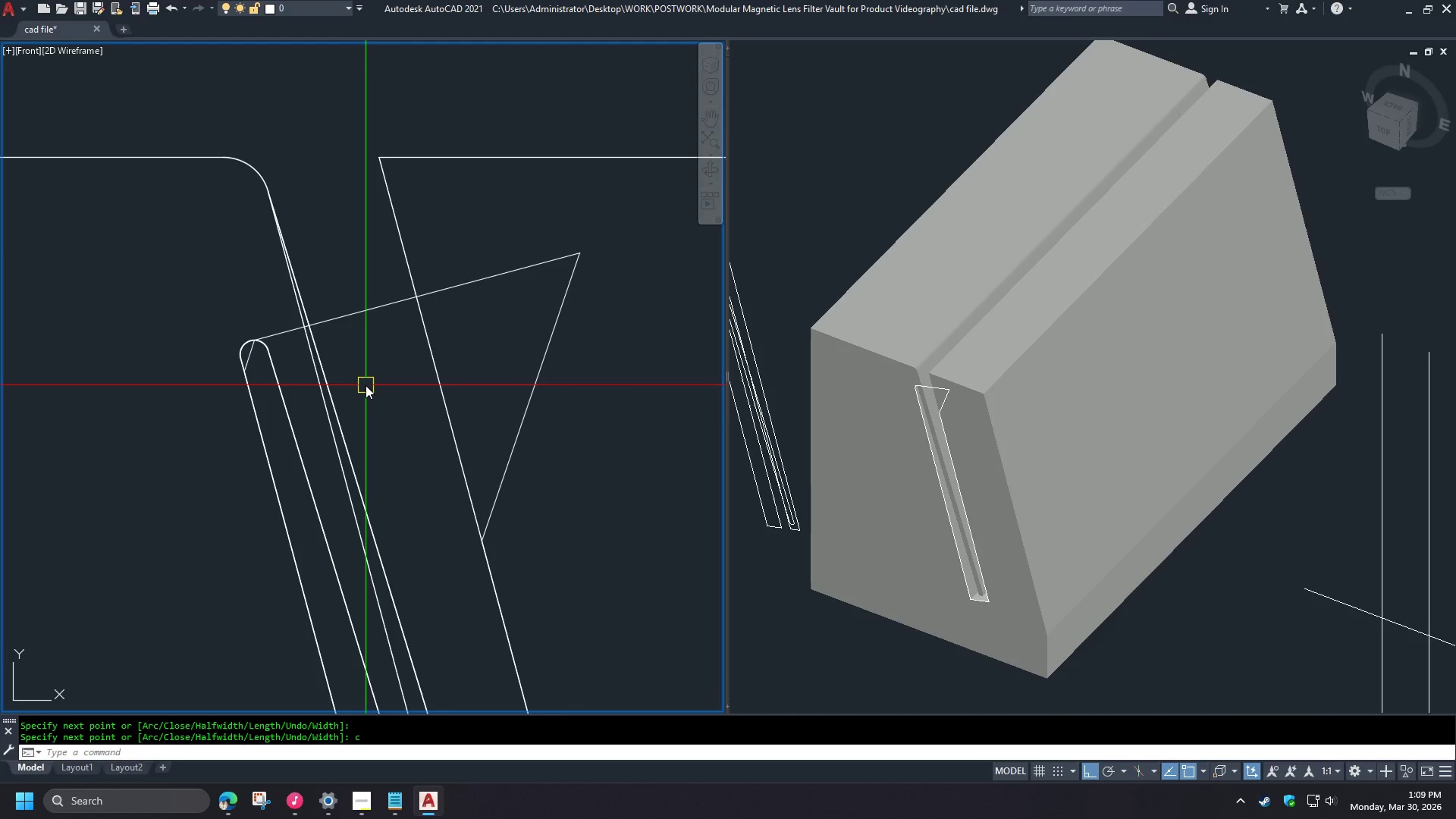 
left_click([1251, 773])
 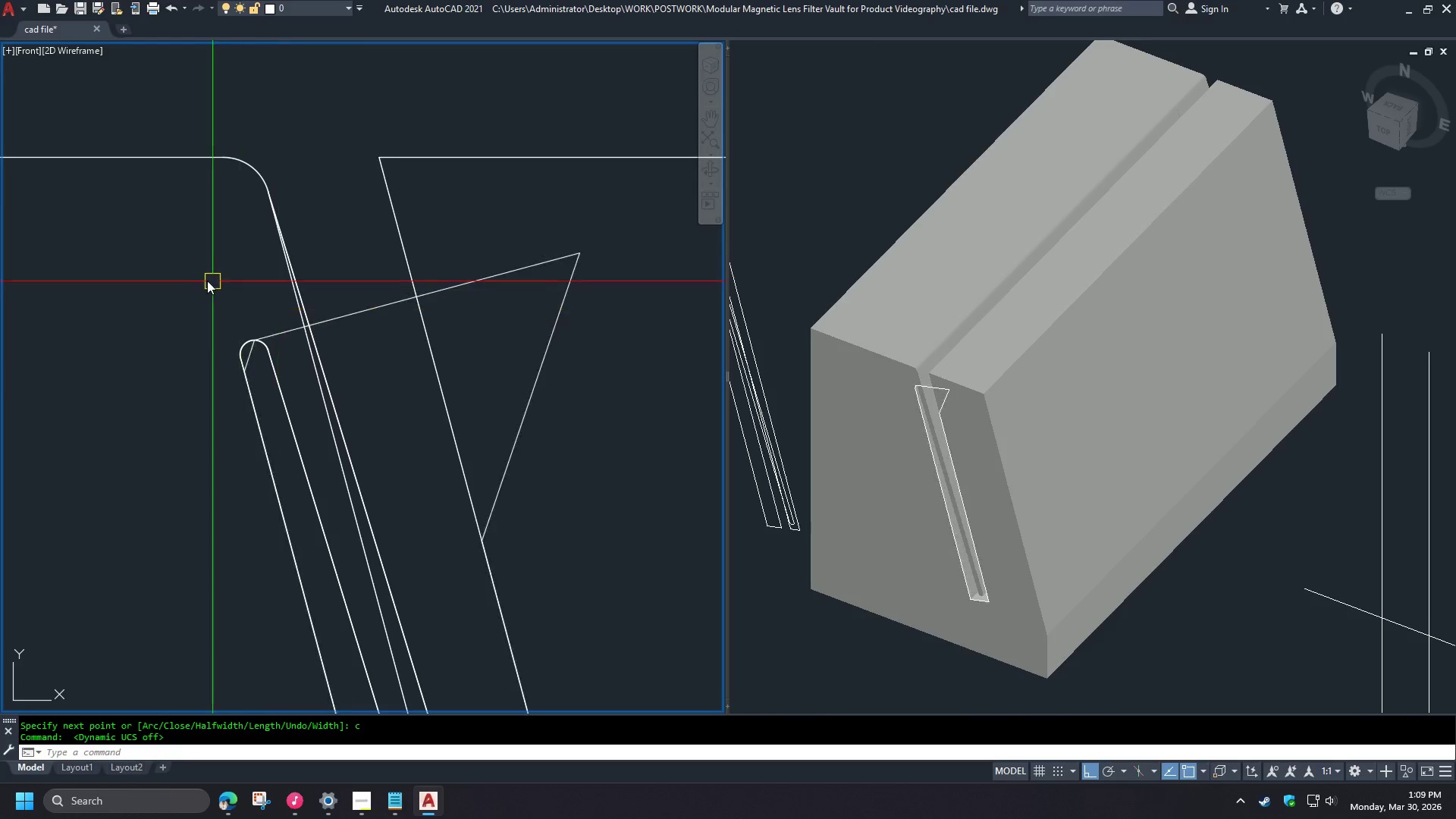 
scroll: coordinate [274, 337], scroll_direction: up, amount: 2.0
 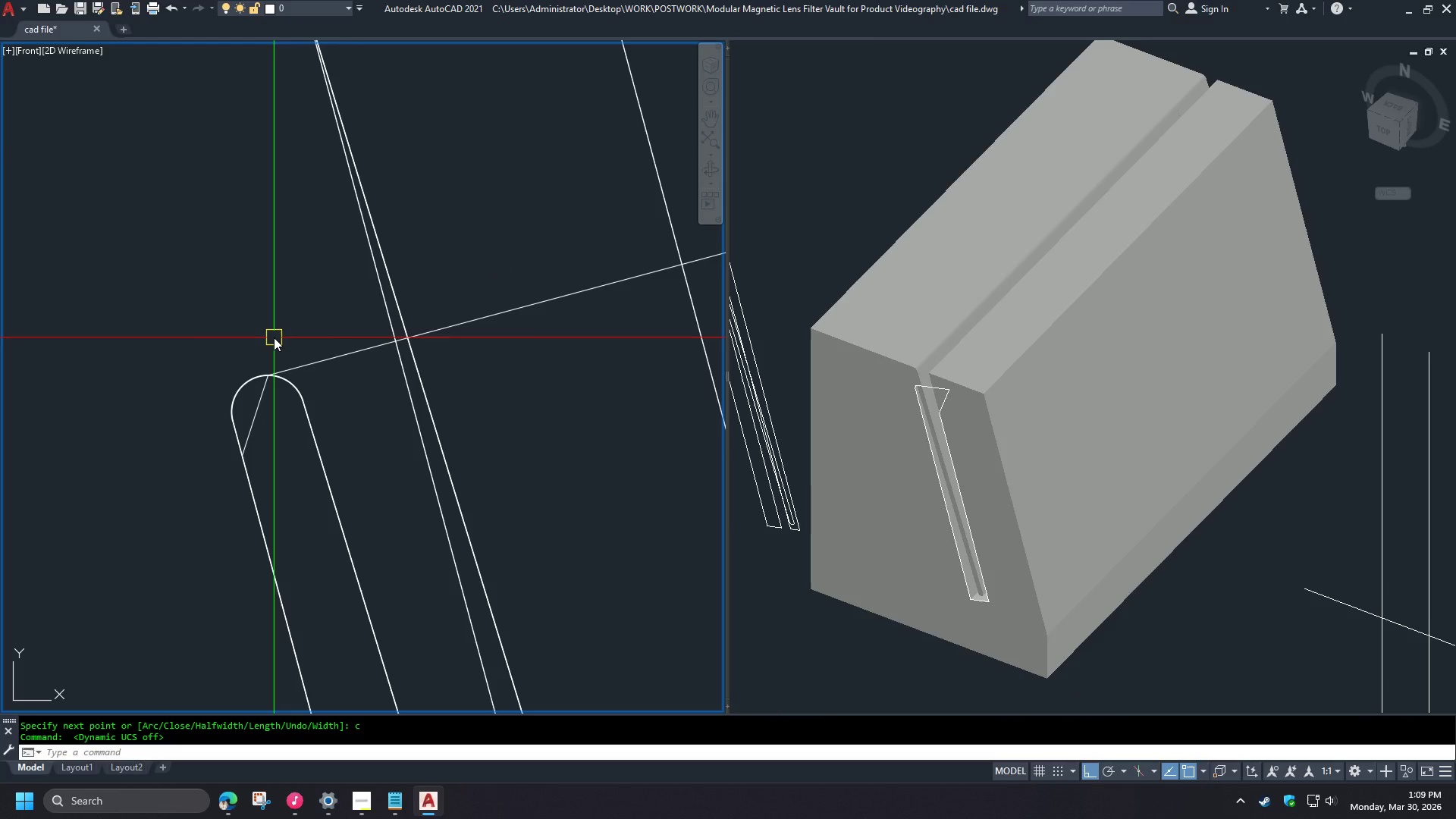 
type(l end )
 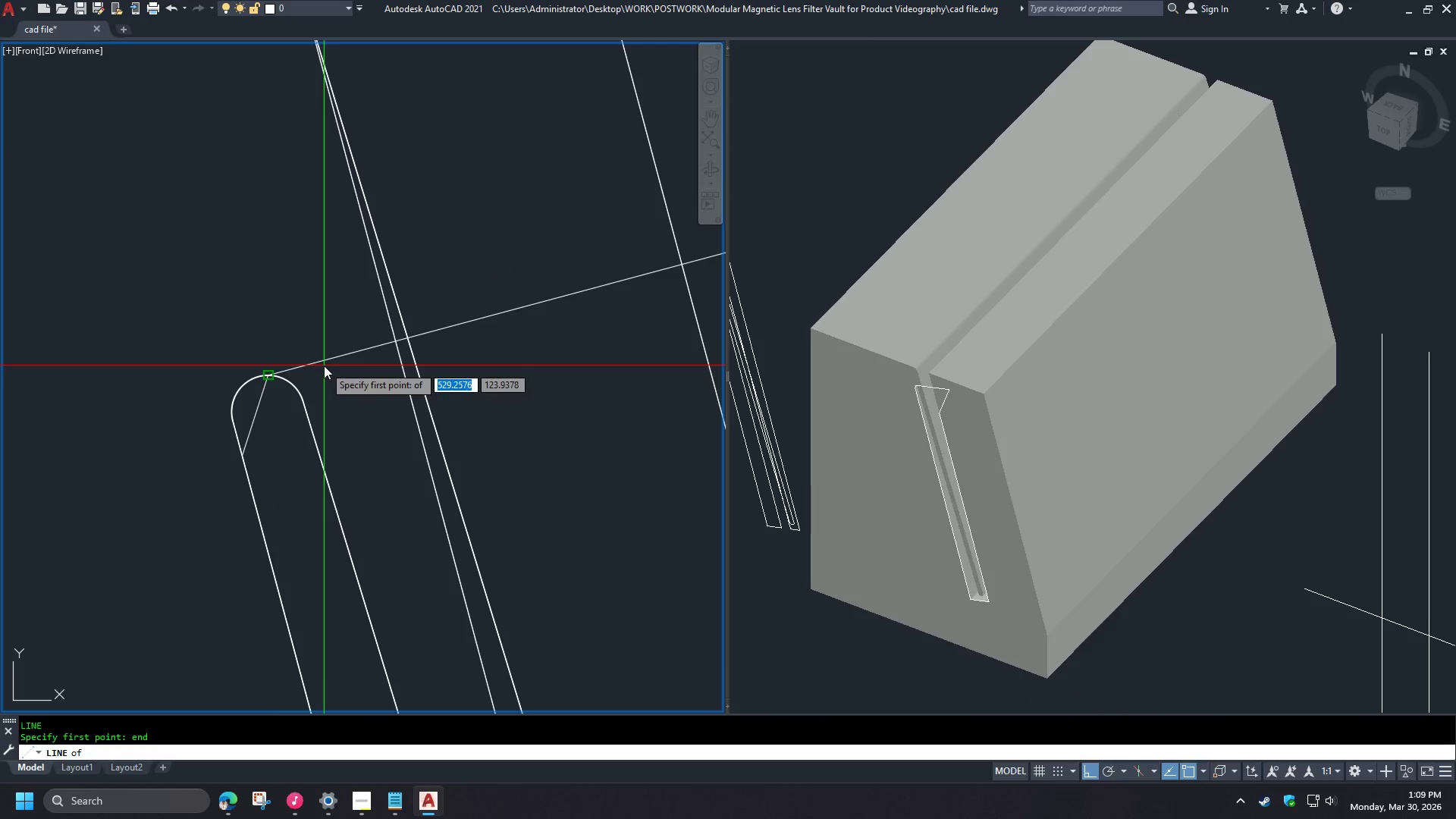 
left_click([324, 366])
 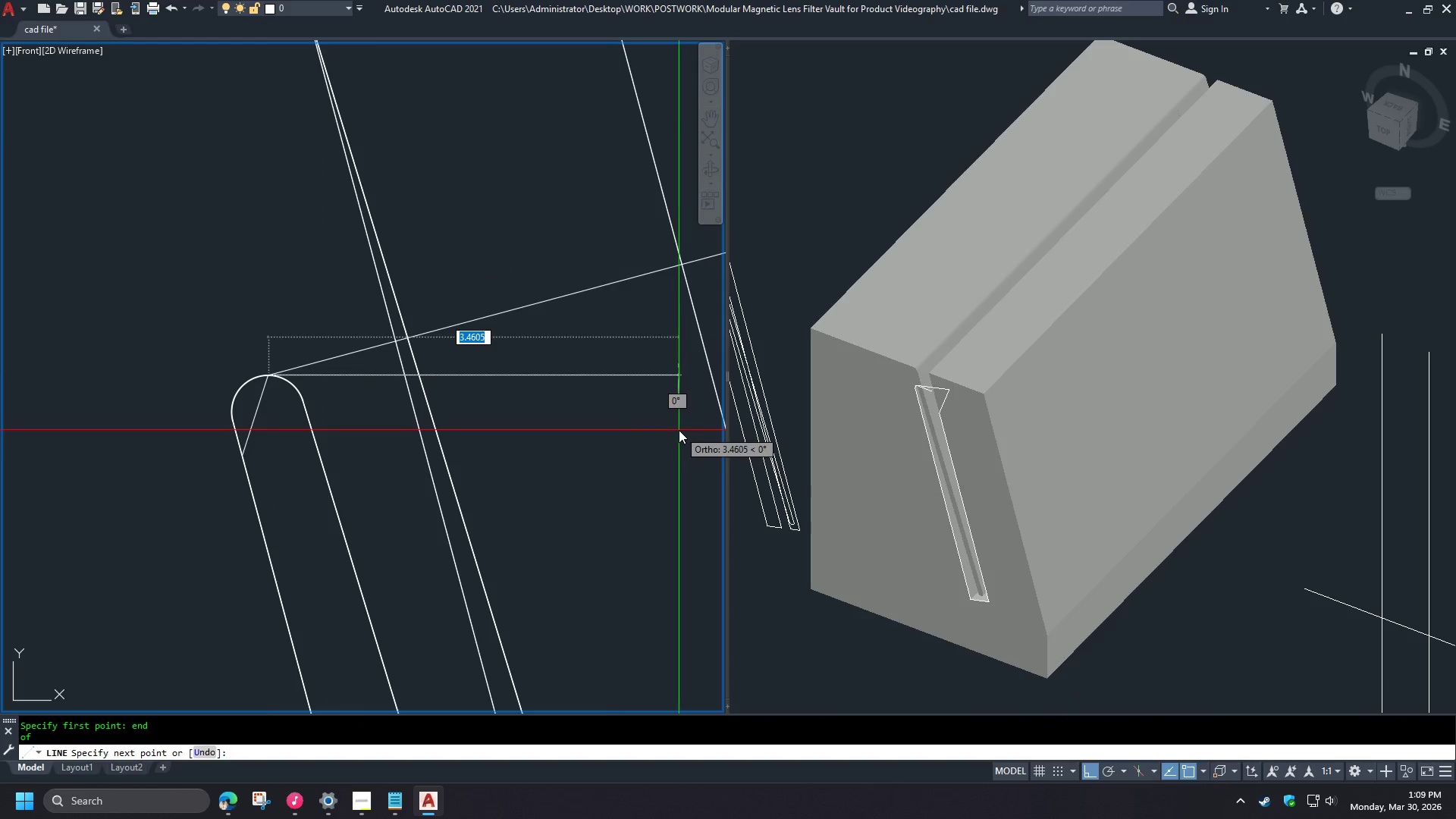 
left_click([679, 430])
 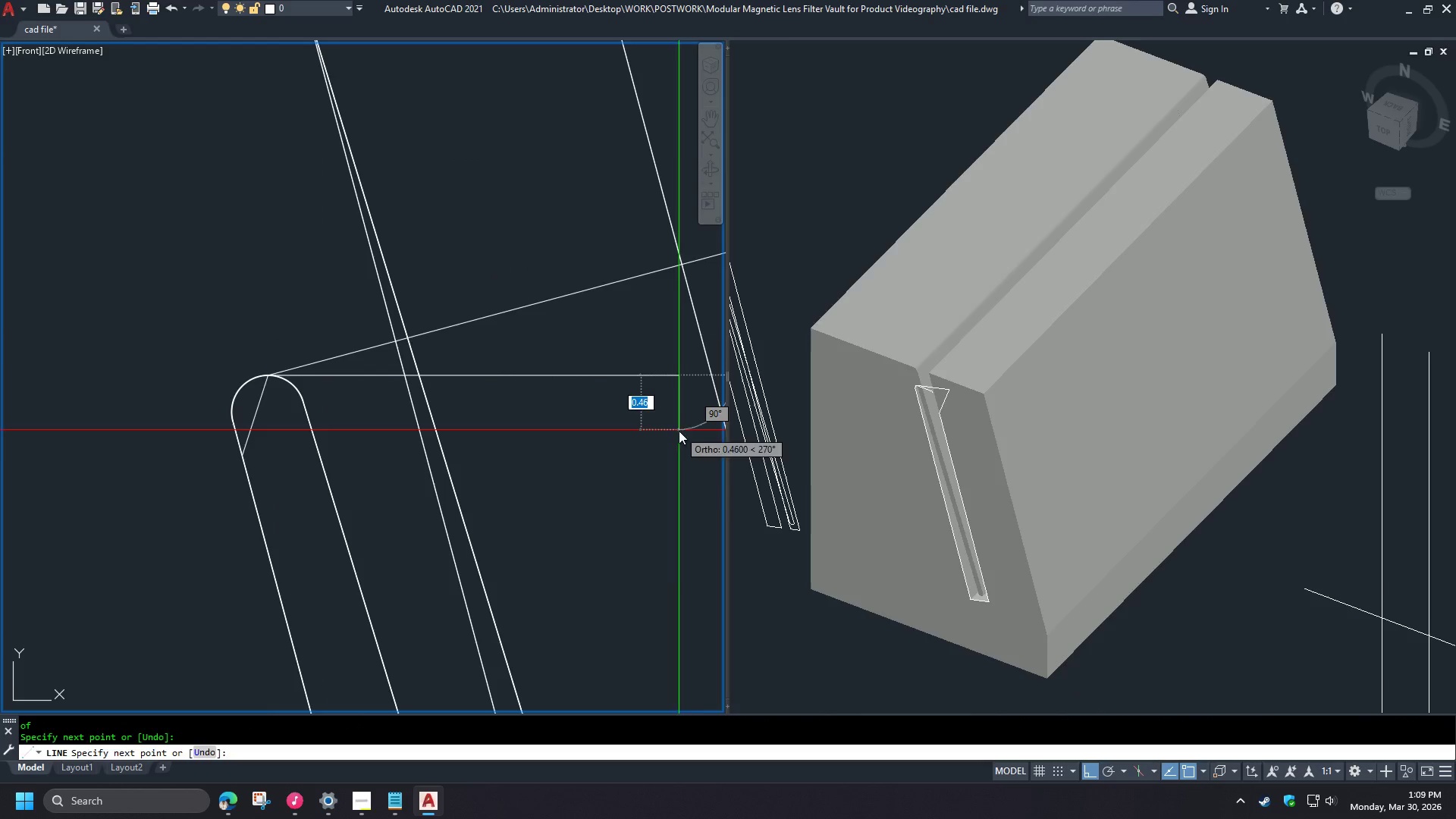 
key(Space)
 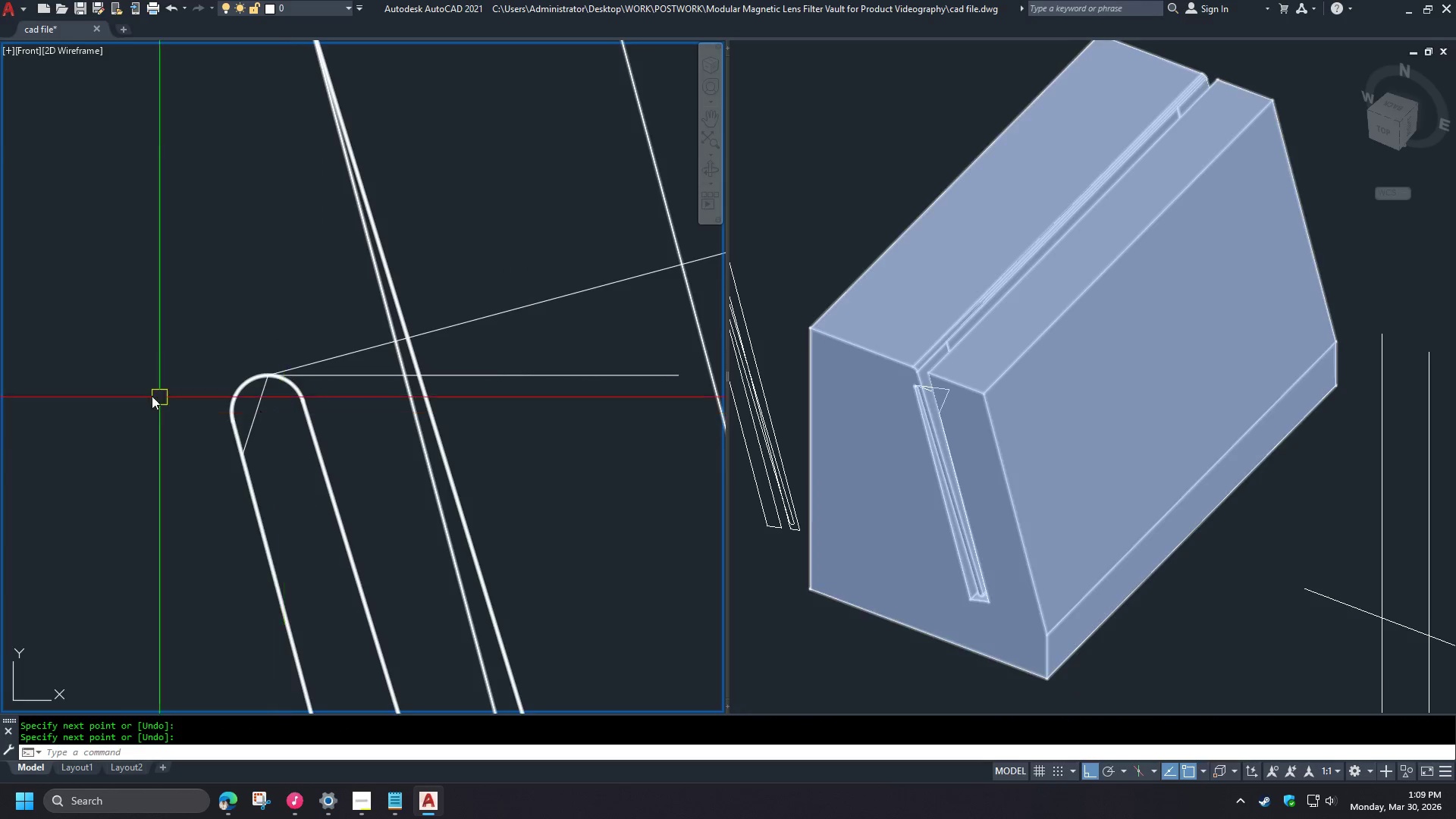 
scroll: coordinate [110, 384], scroll_direction: down, amount: 2.0
 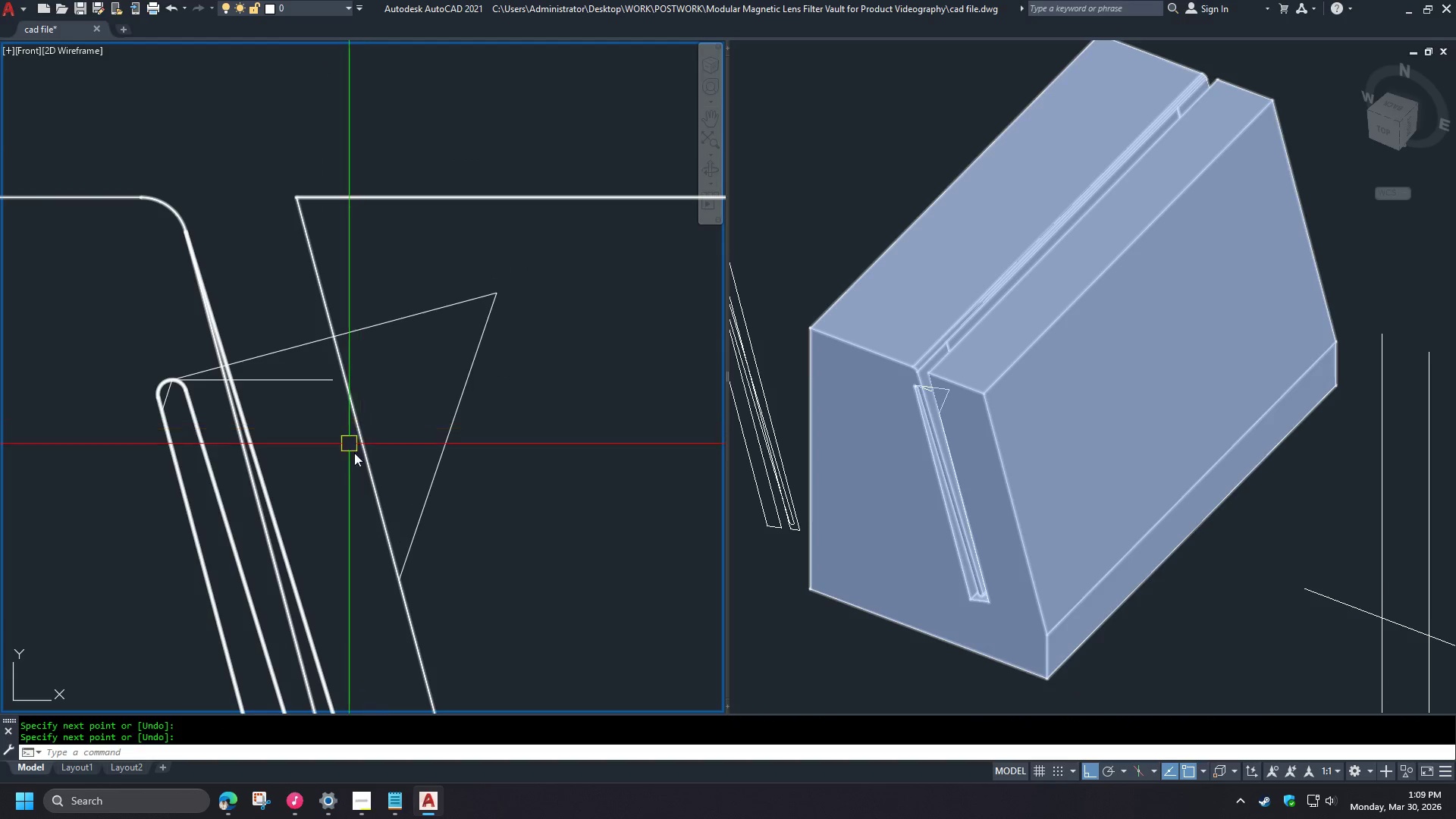 
key(F)
 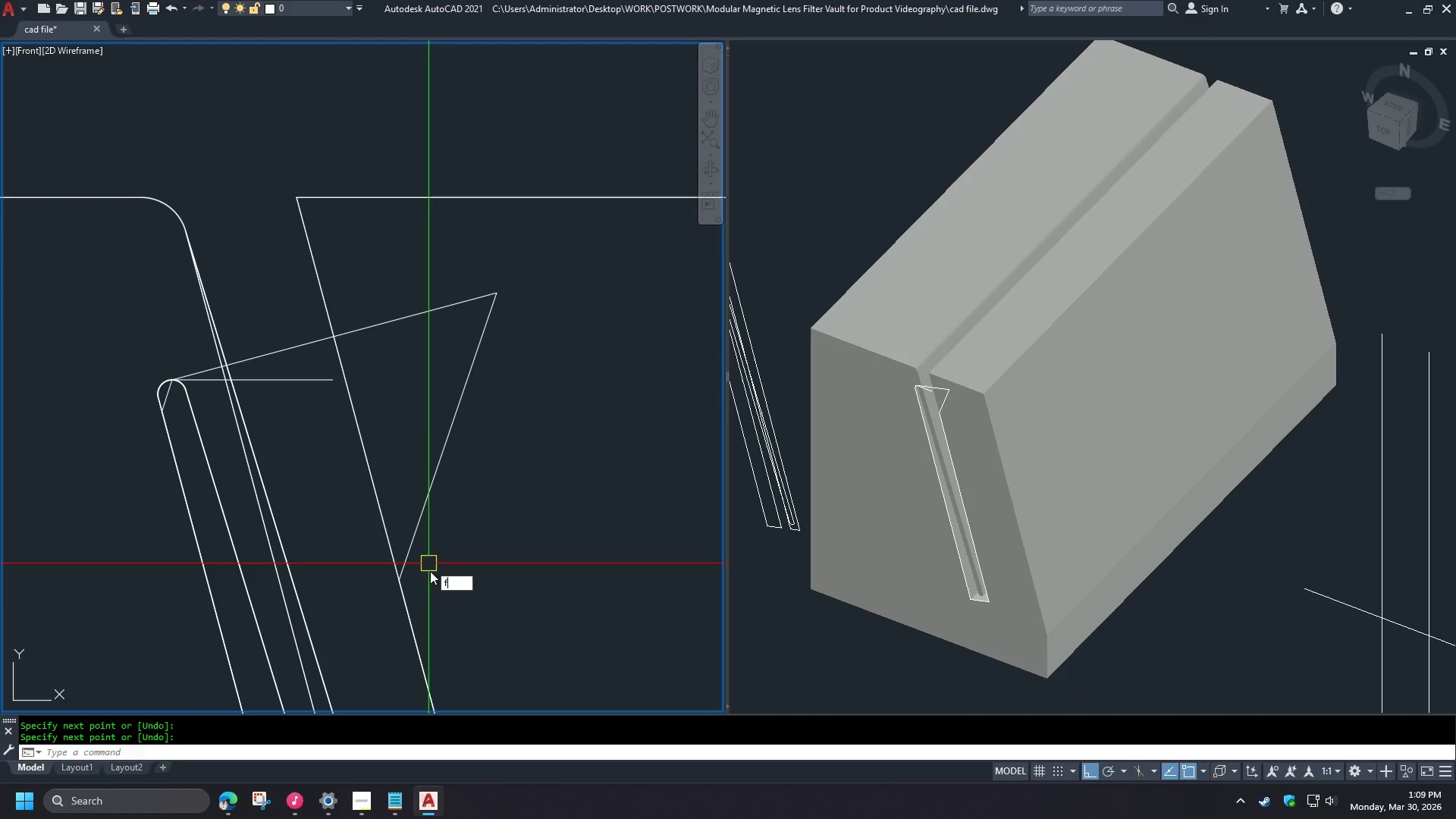 
key(Space)
 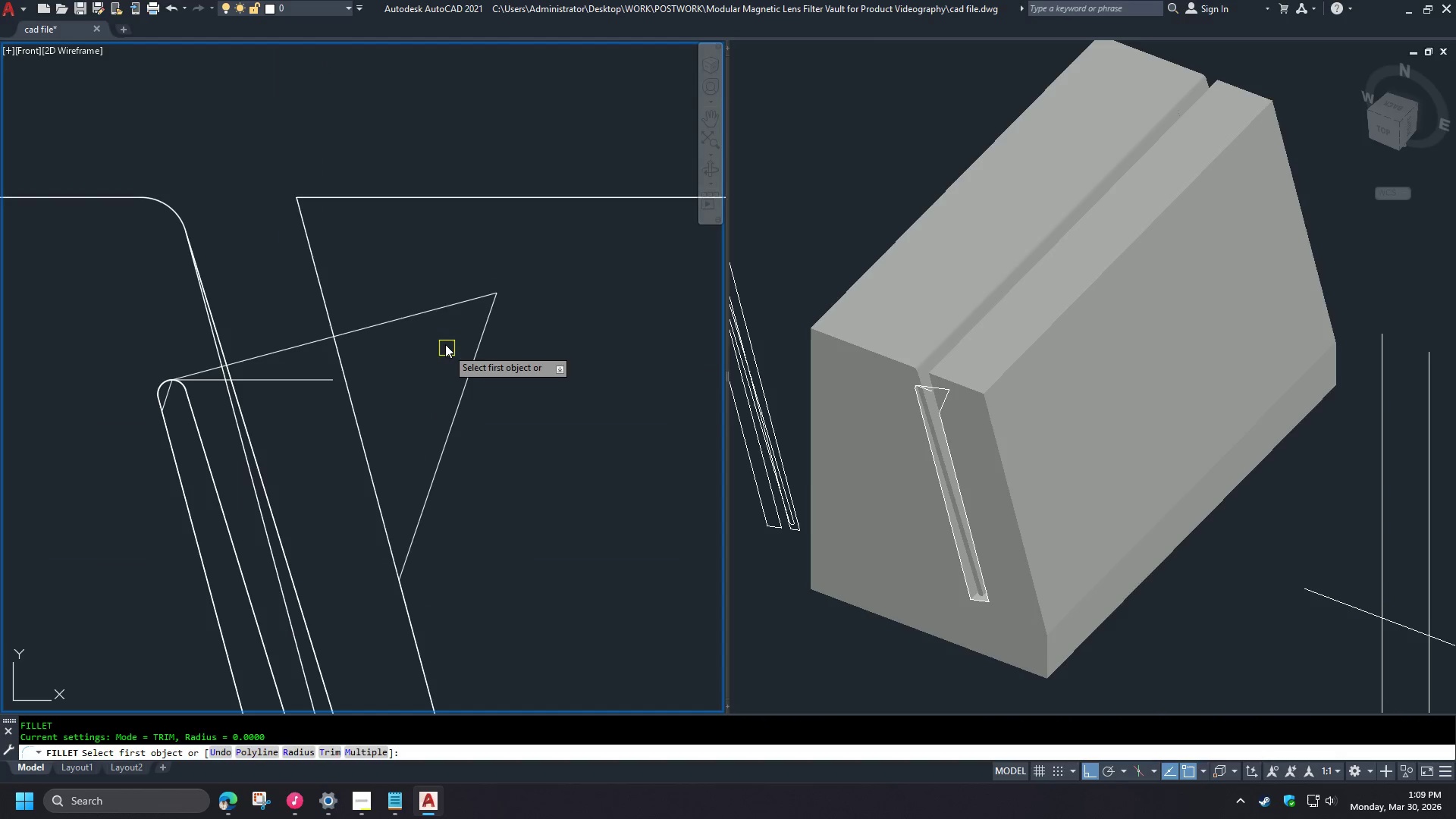 
key(Escape)
 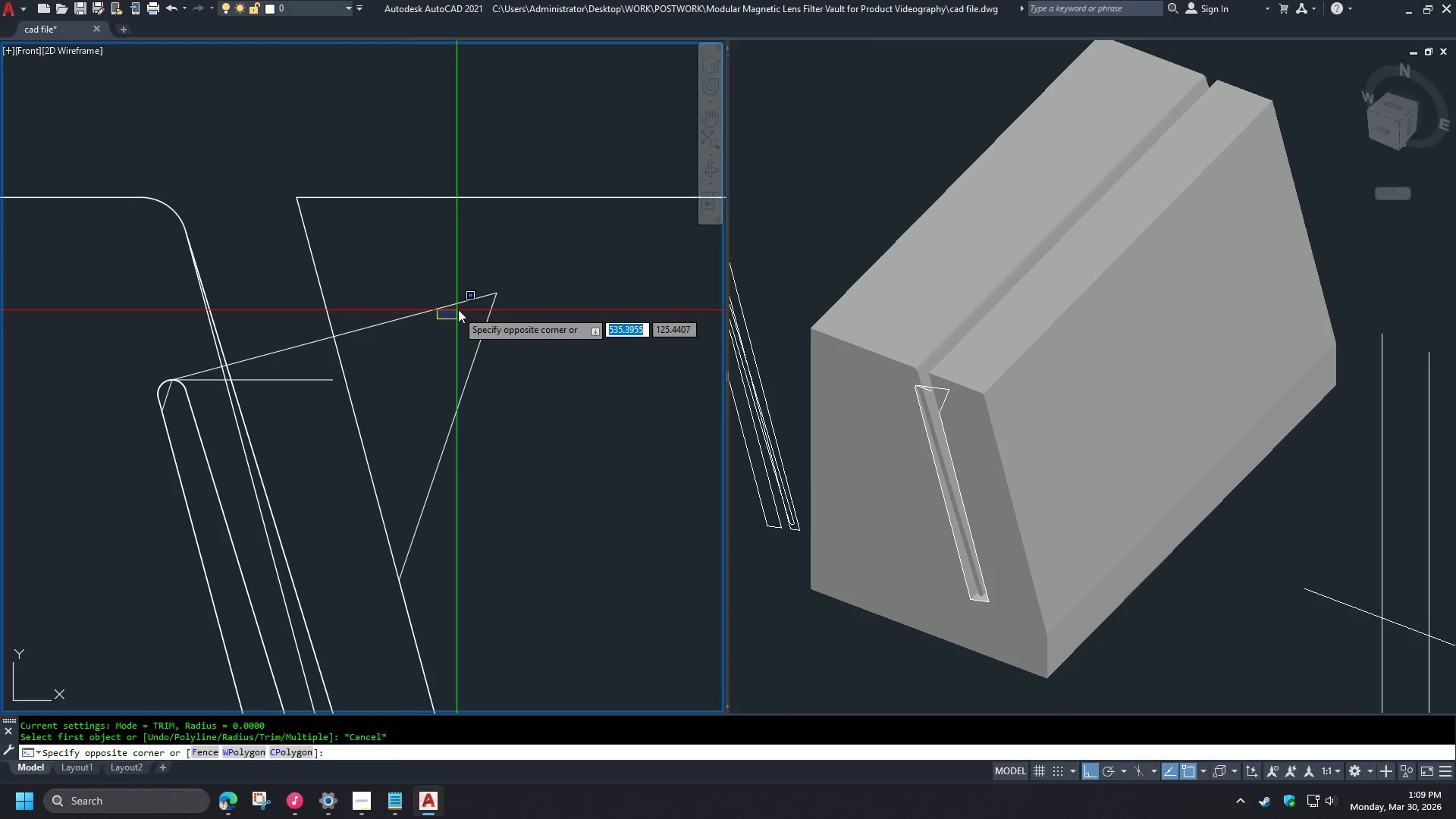 
double_click([412, 308])
 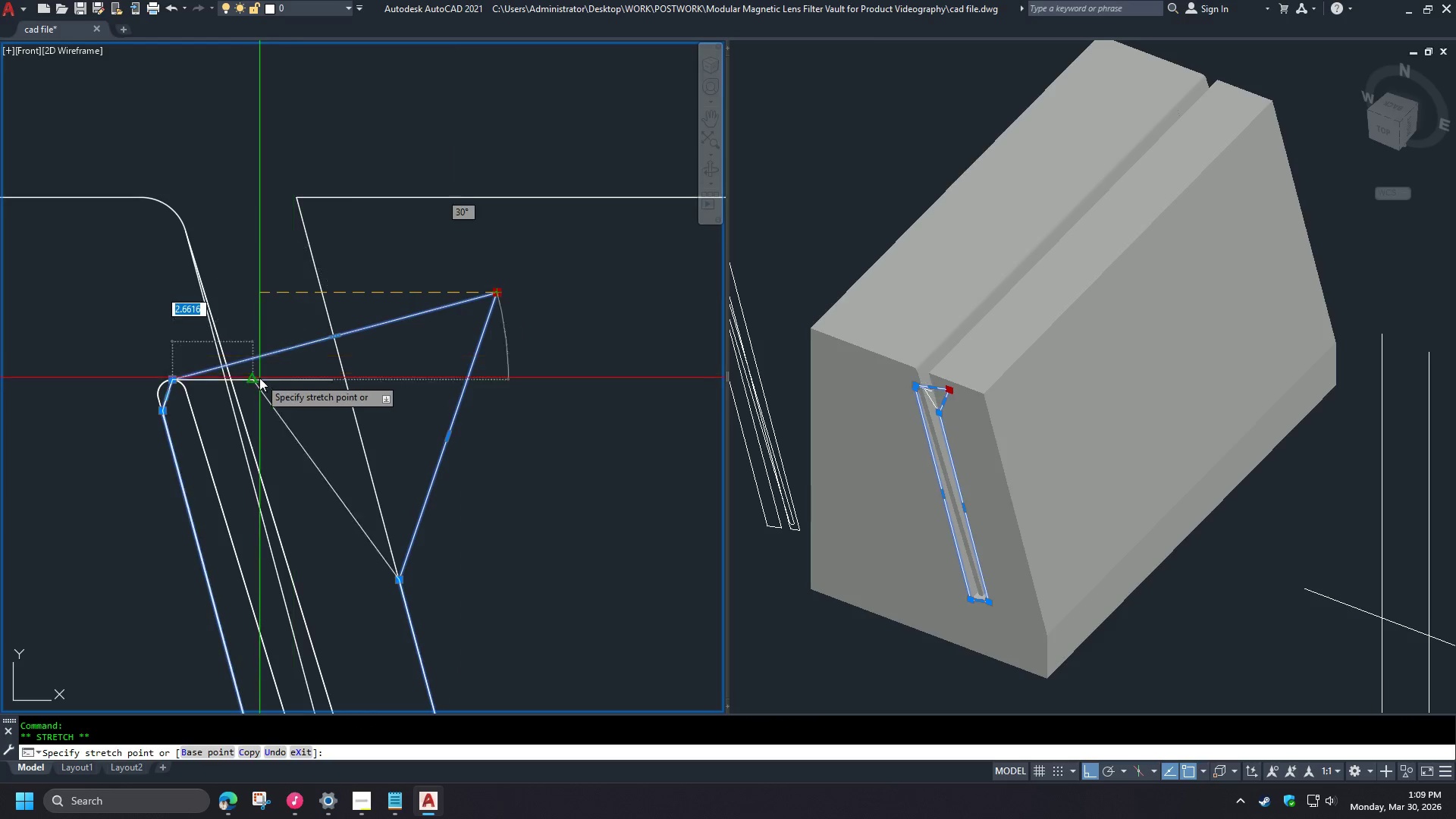 
left_click([268, 376])
 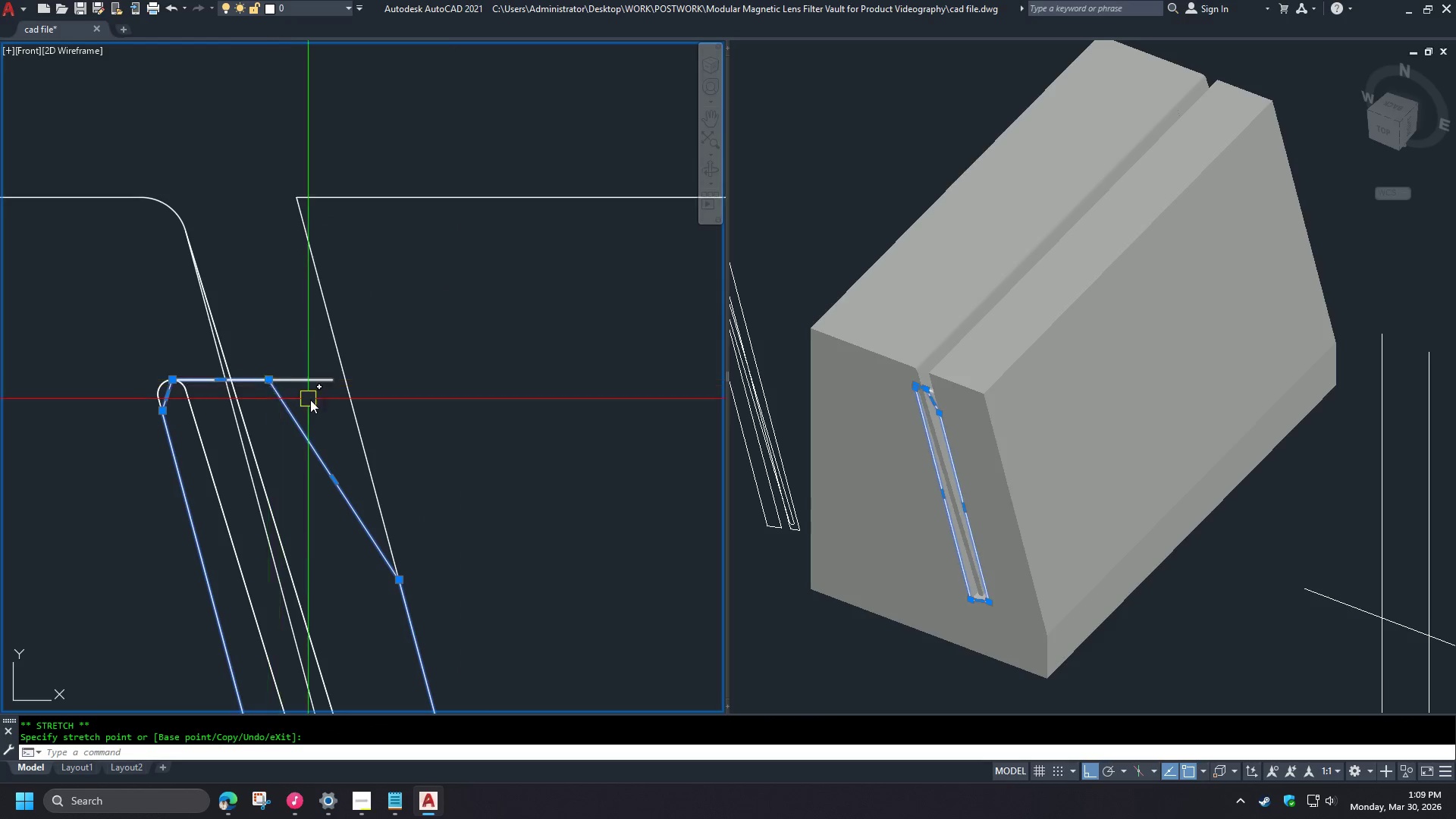 
key(Escape)
 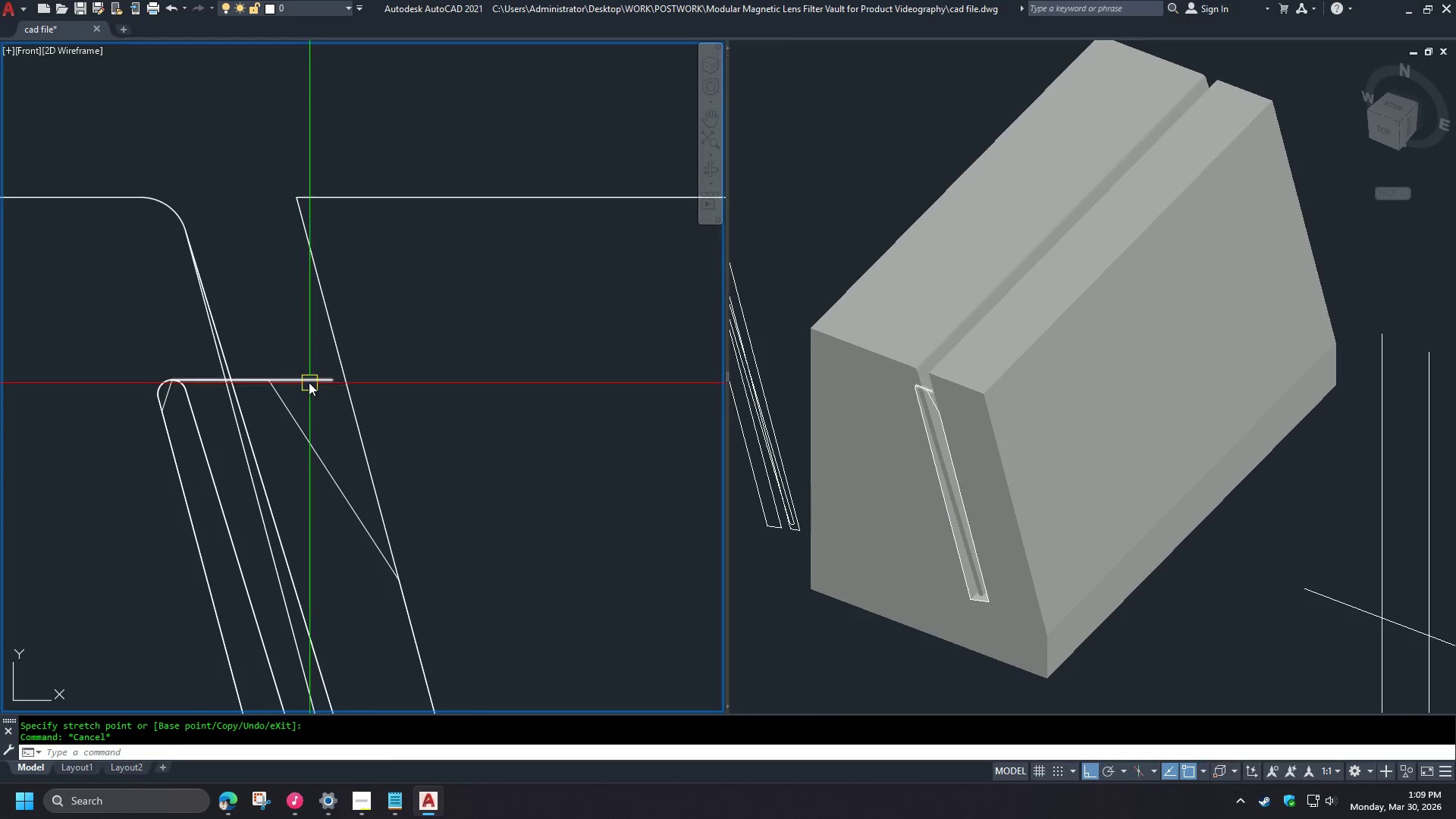 
left_click([307, 379])
 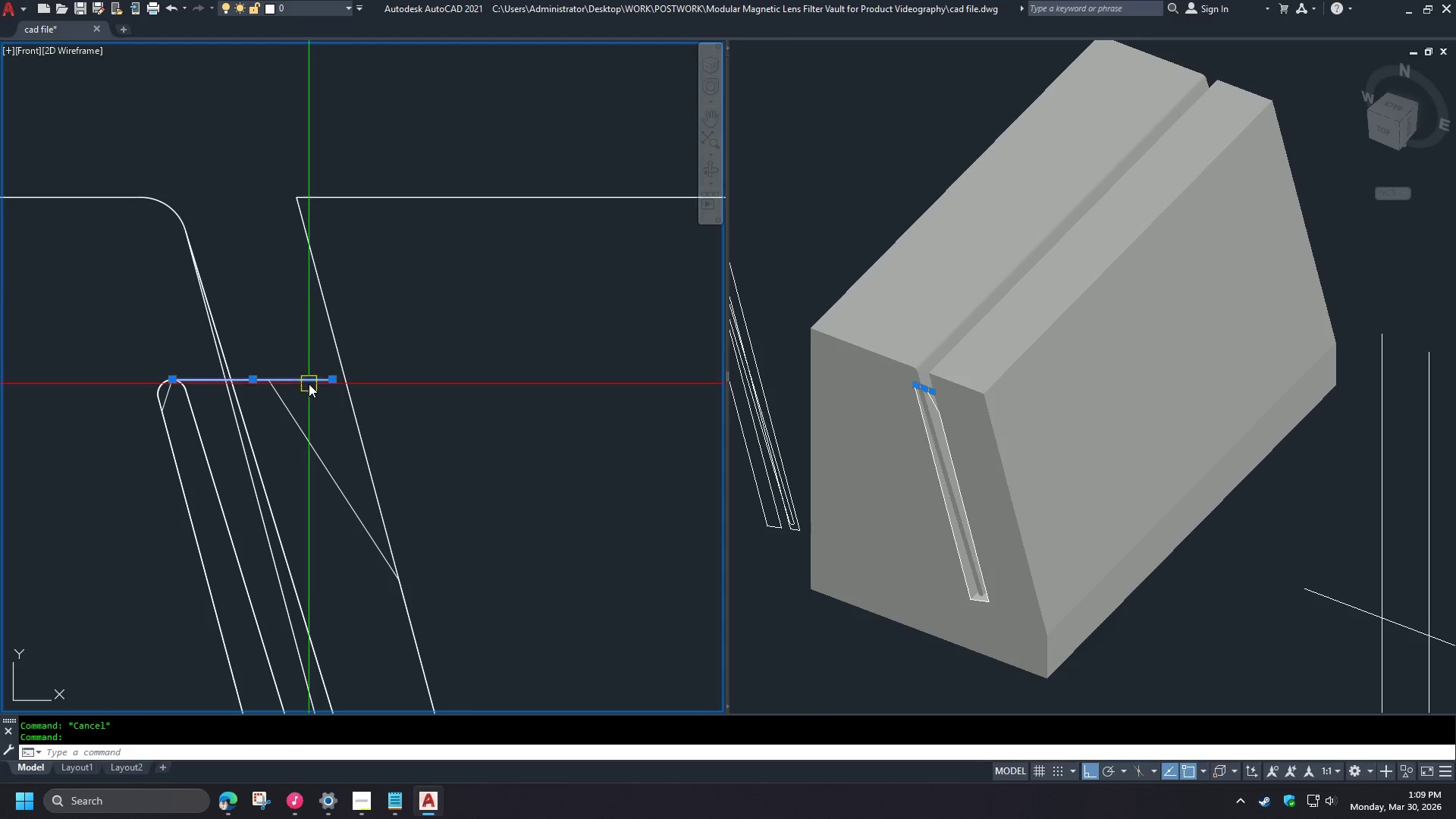 
key(E)
 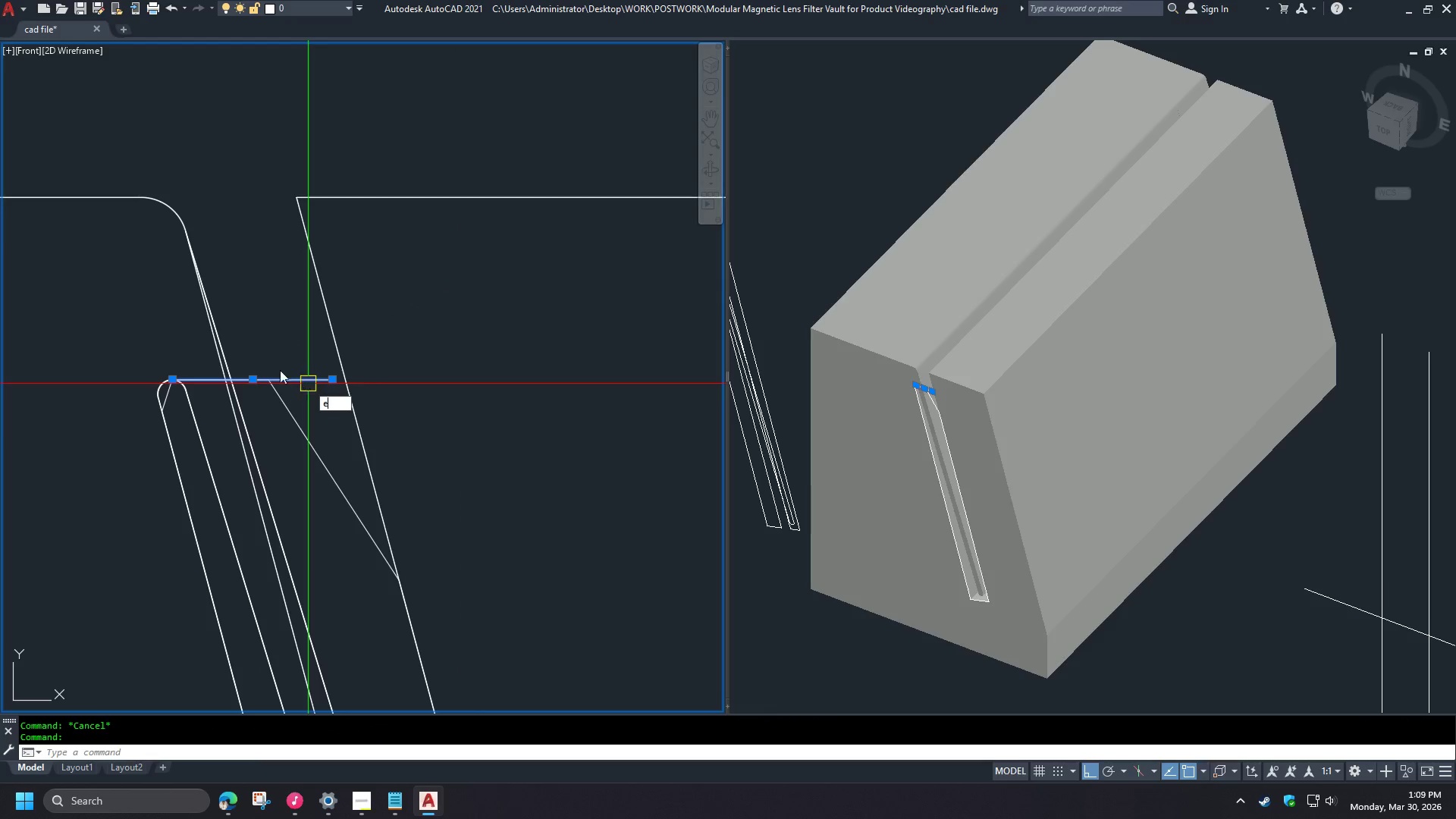 
key(Space)
 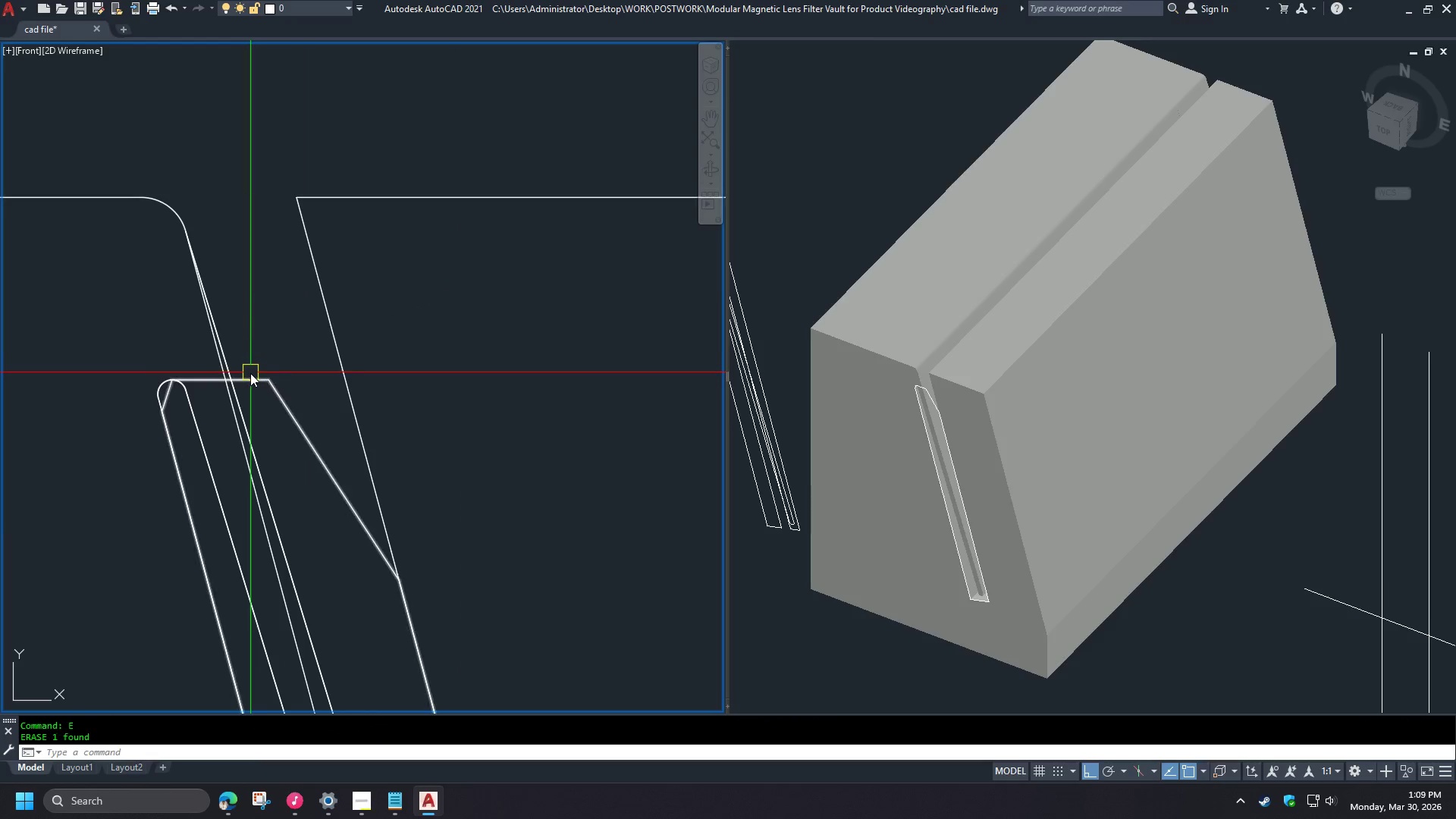 
key(F)
 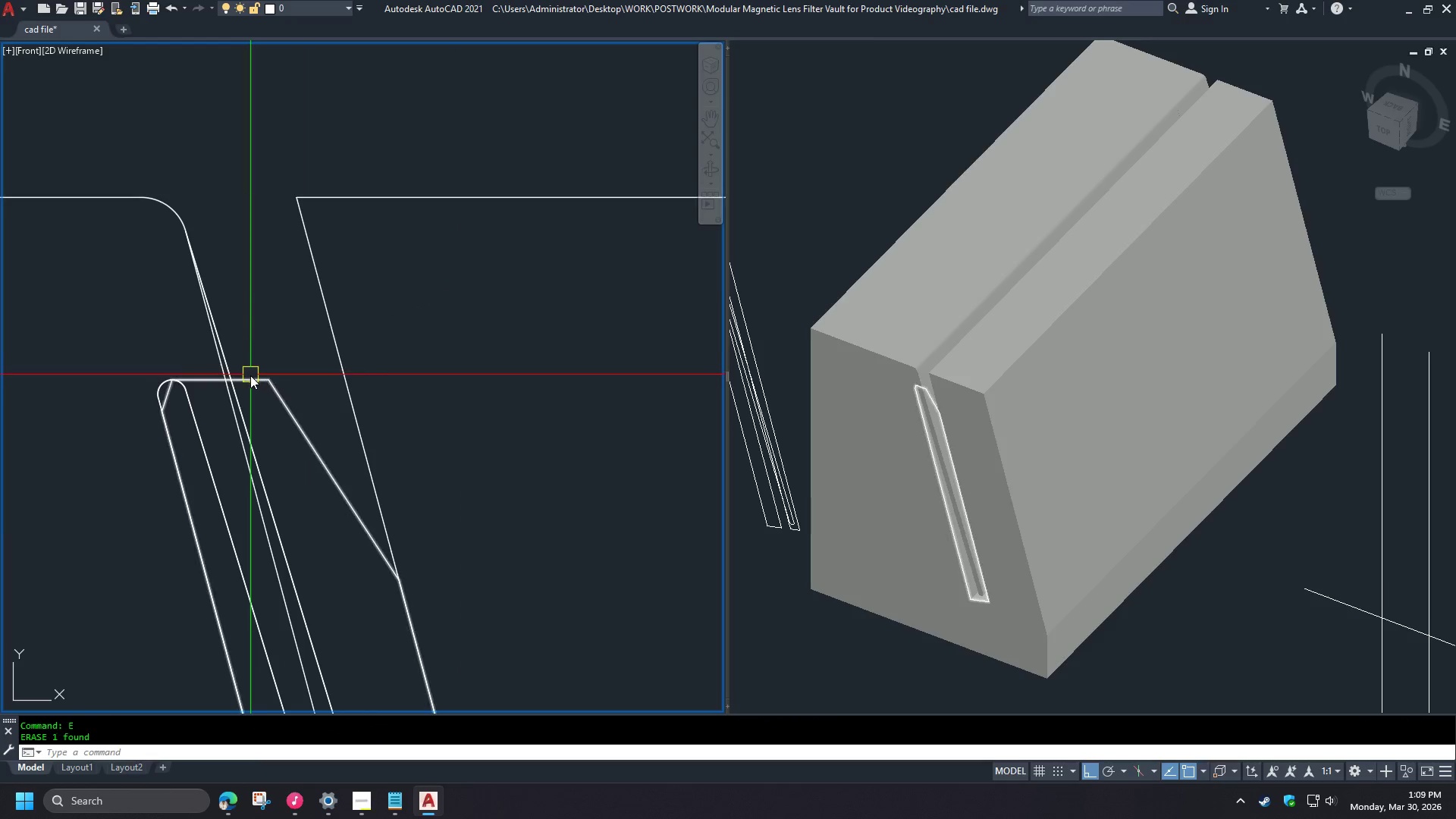 
key(Space)
 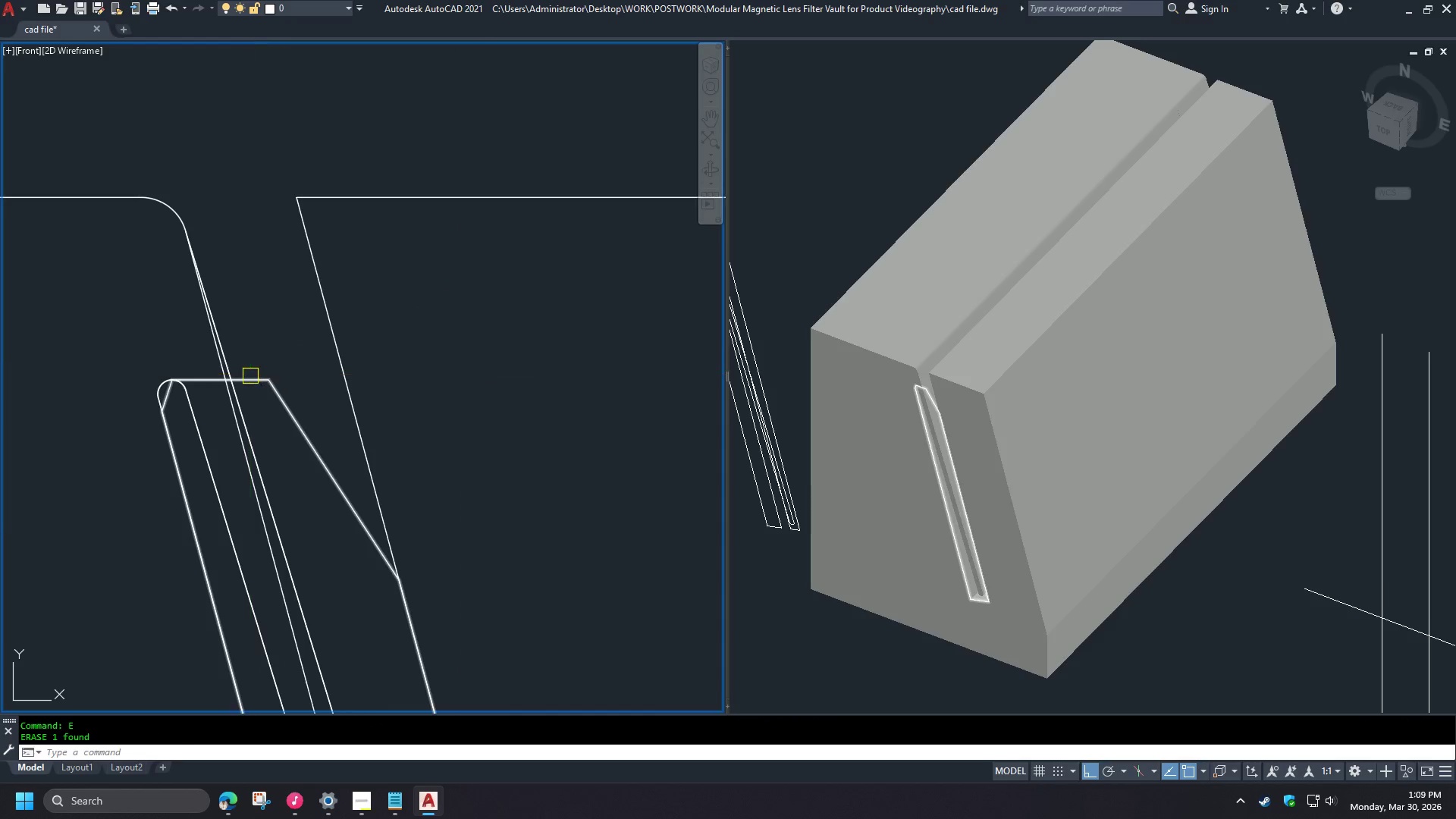 
left_click([250, 376])
 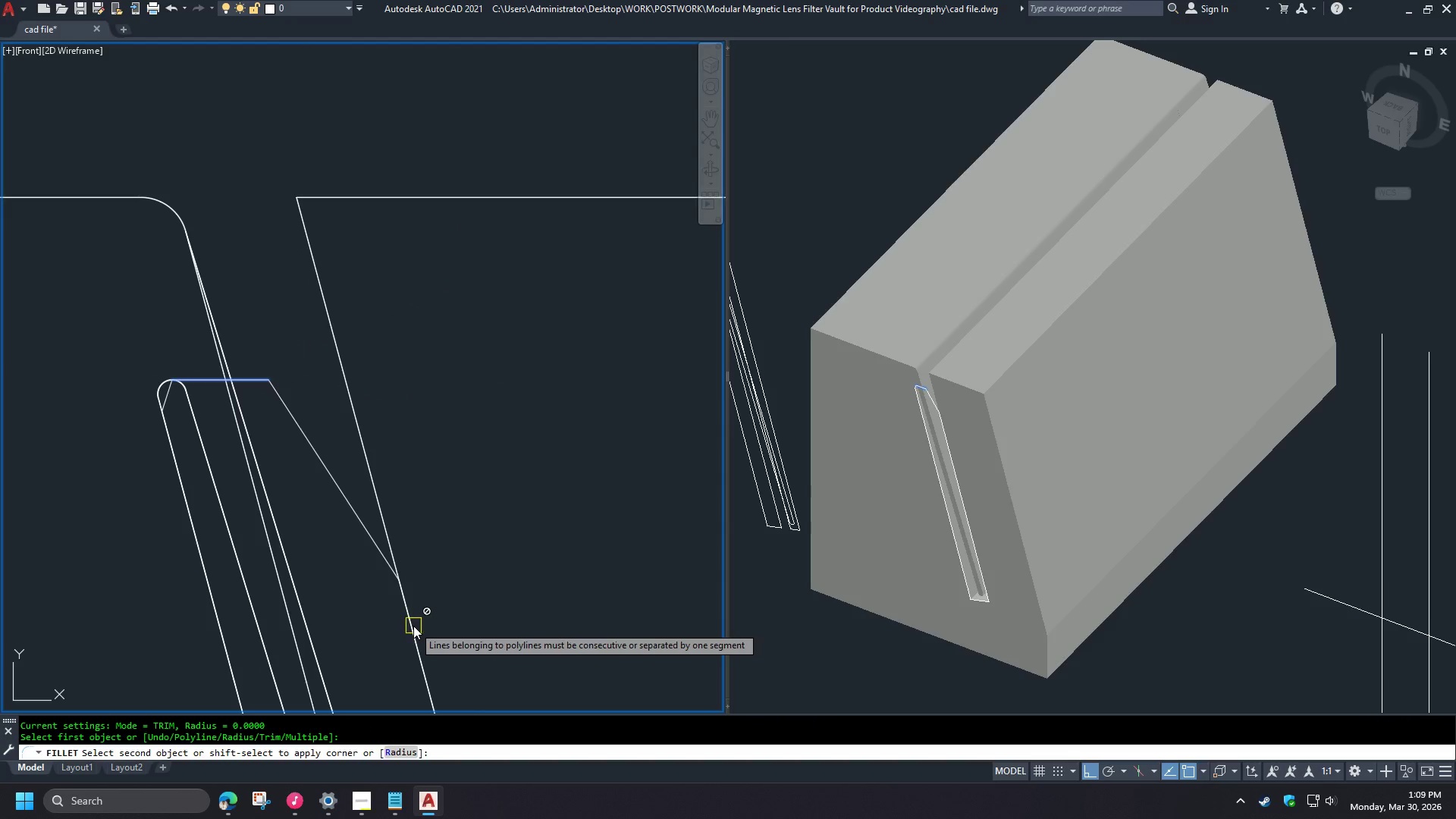 
left_click([411, 626])
 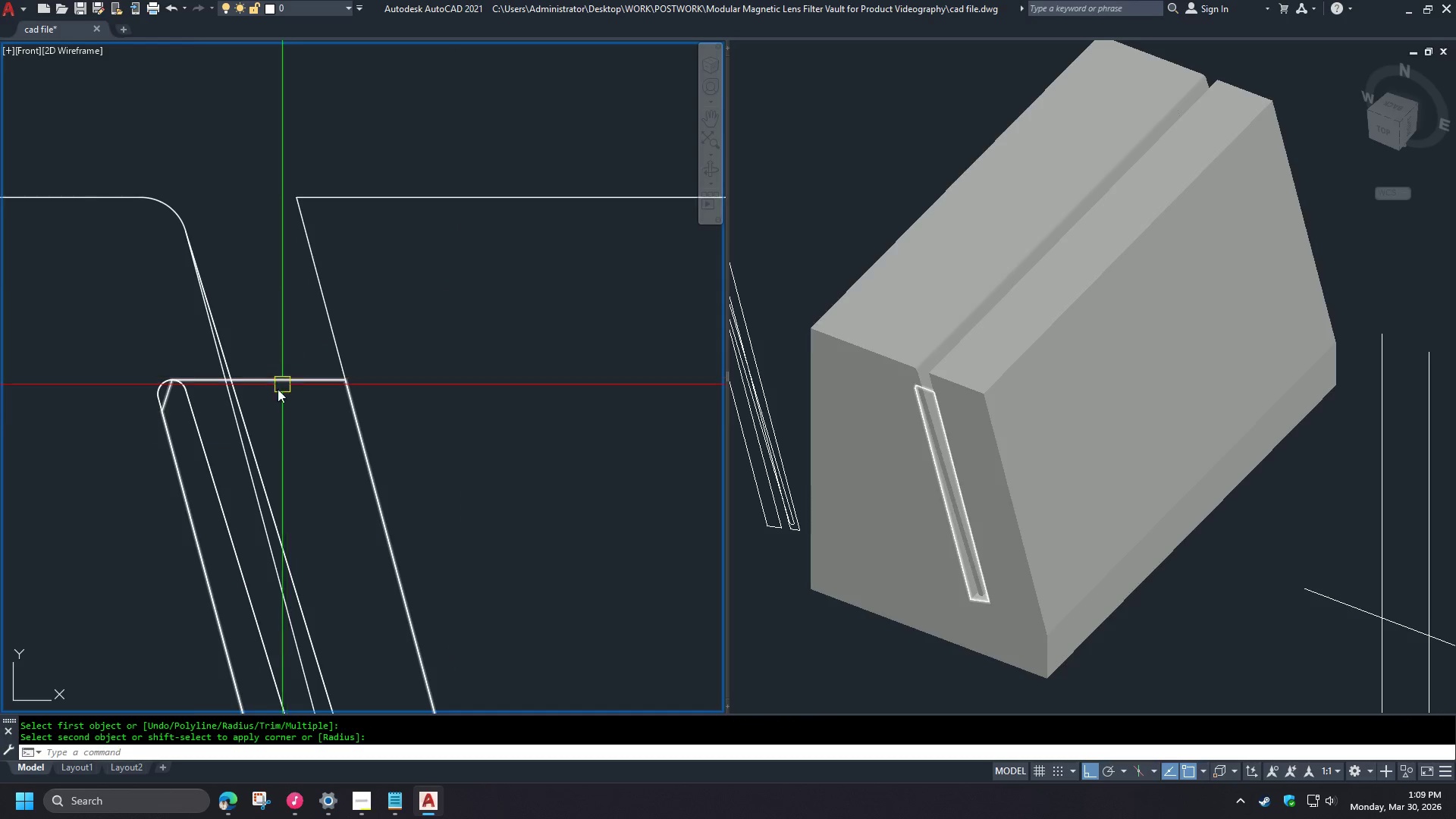 
key(F)
 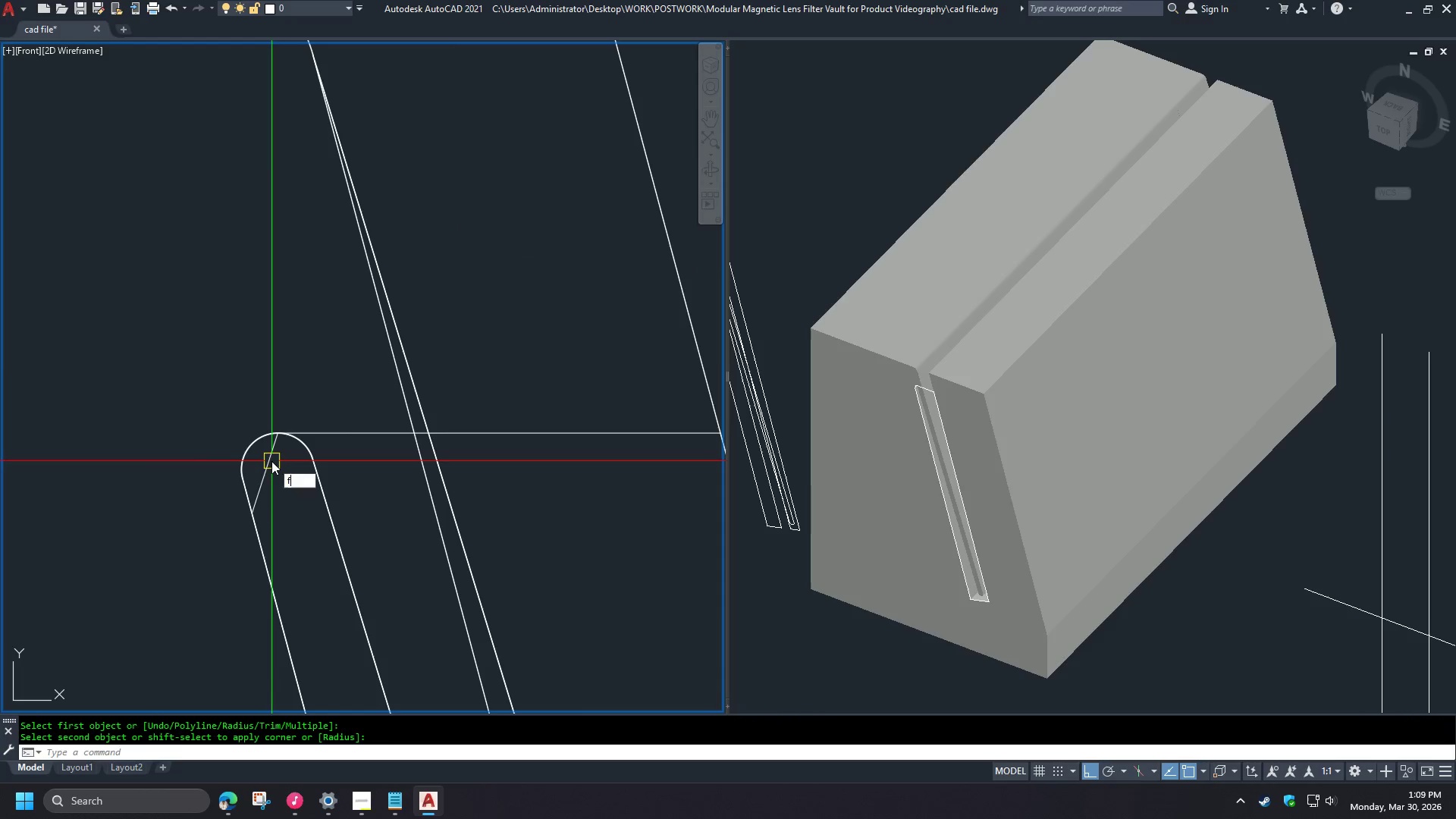 
key(Space)
 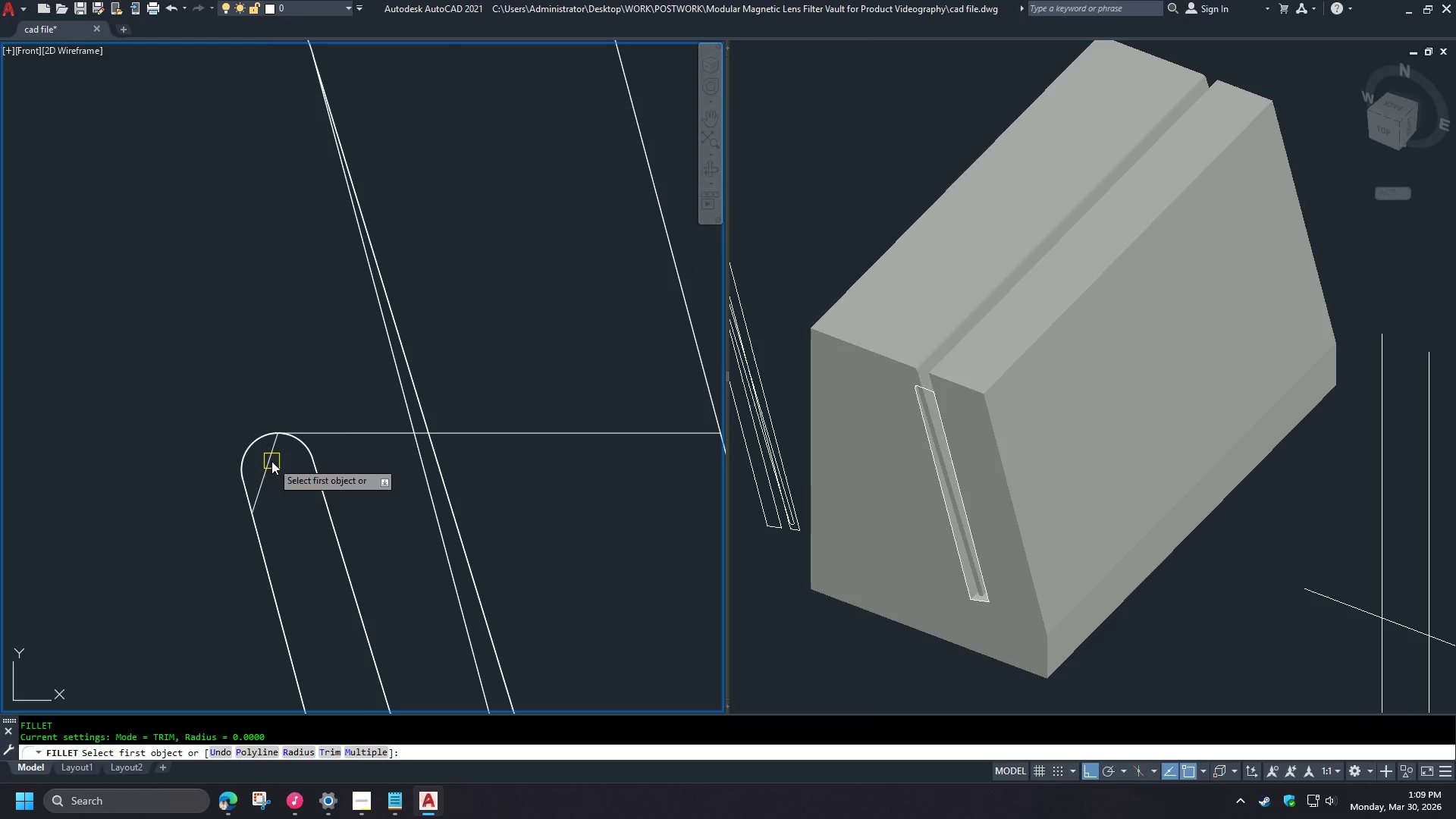 
key(R)
 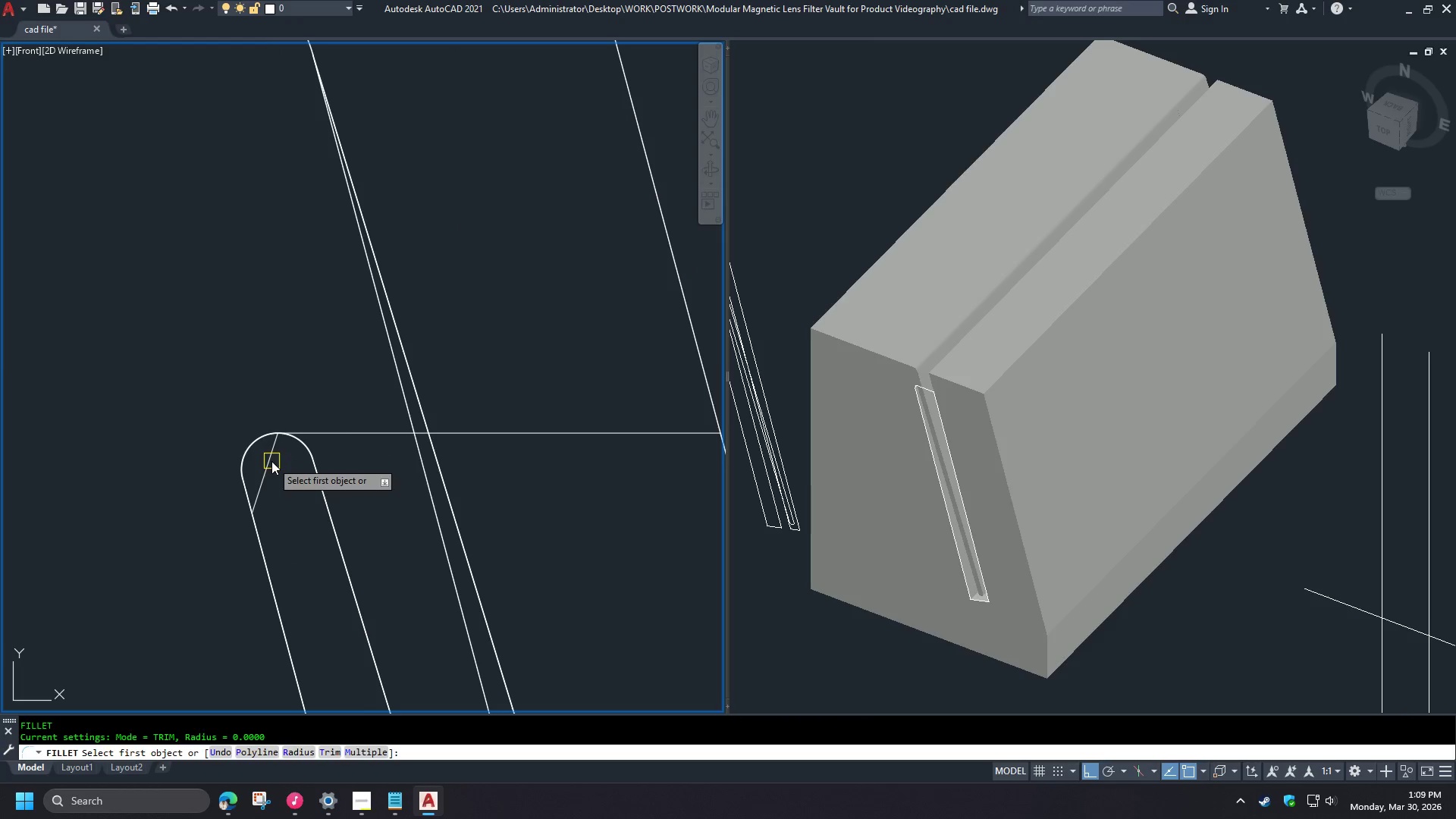 
key(Space)
 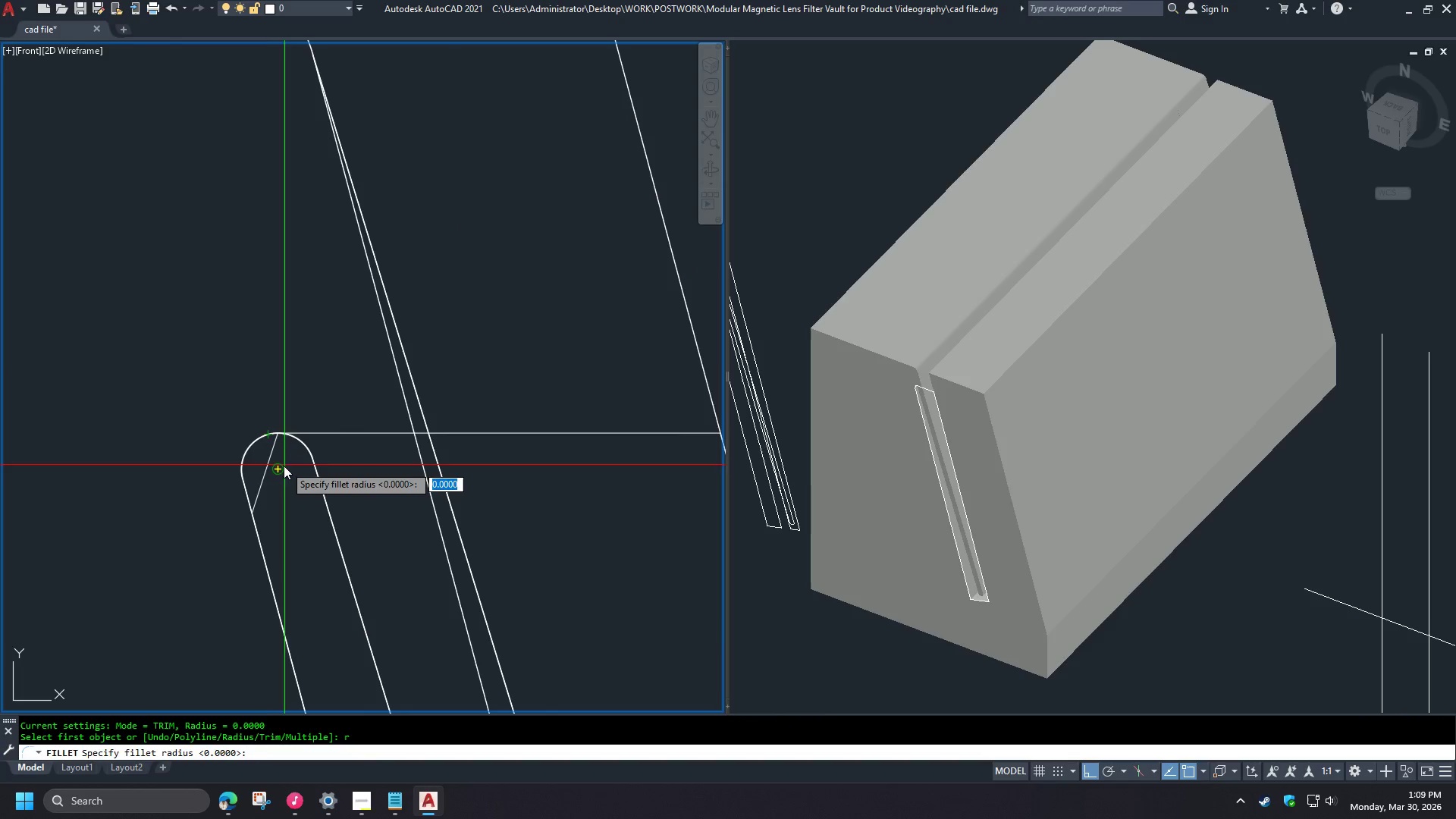 
scroll: coordinate [271, 461], scroll_direction: up, amount: 2.0
 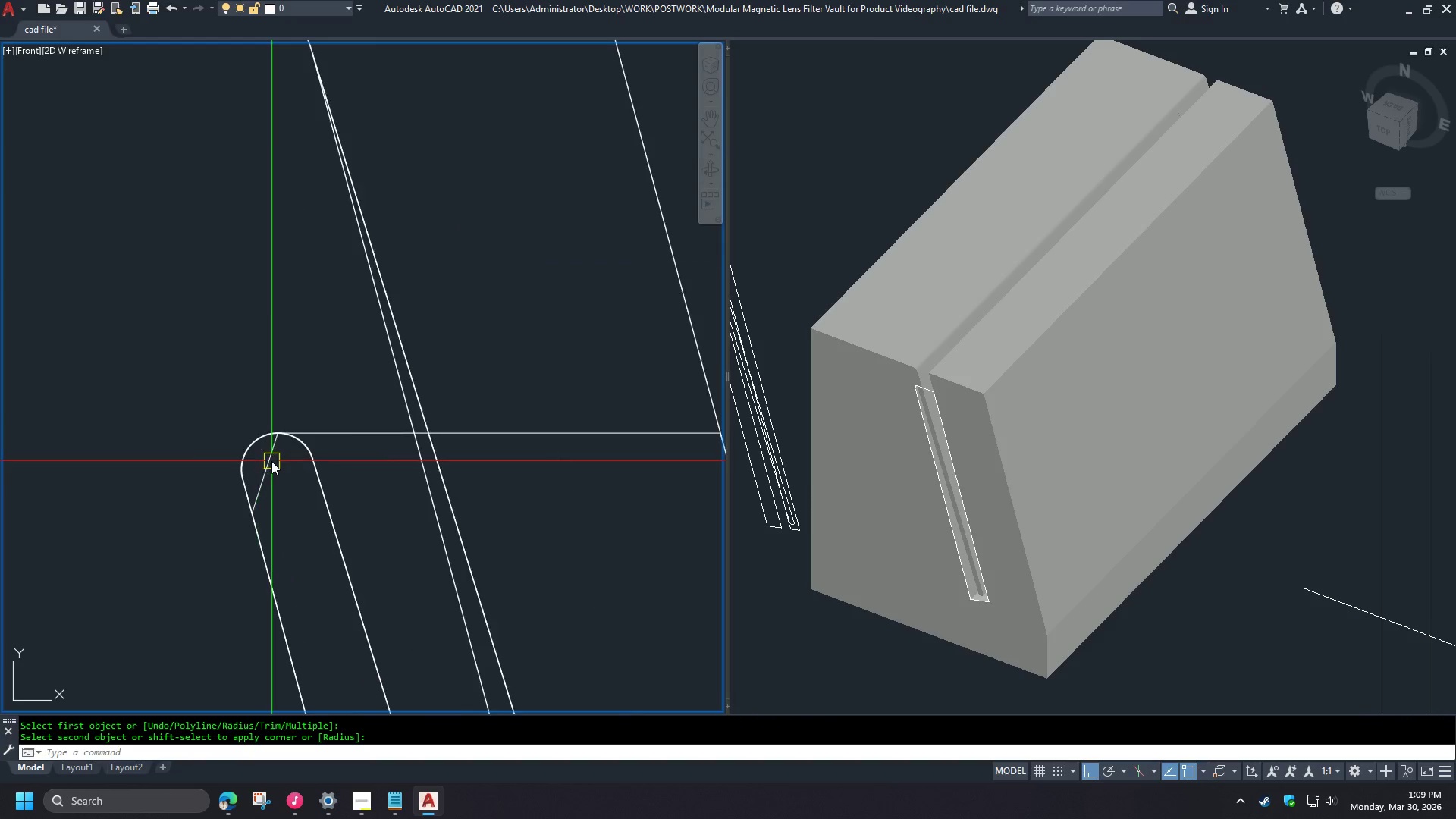 
left_click([278, 469])
 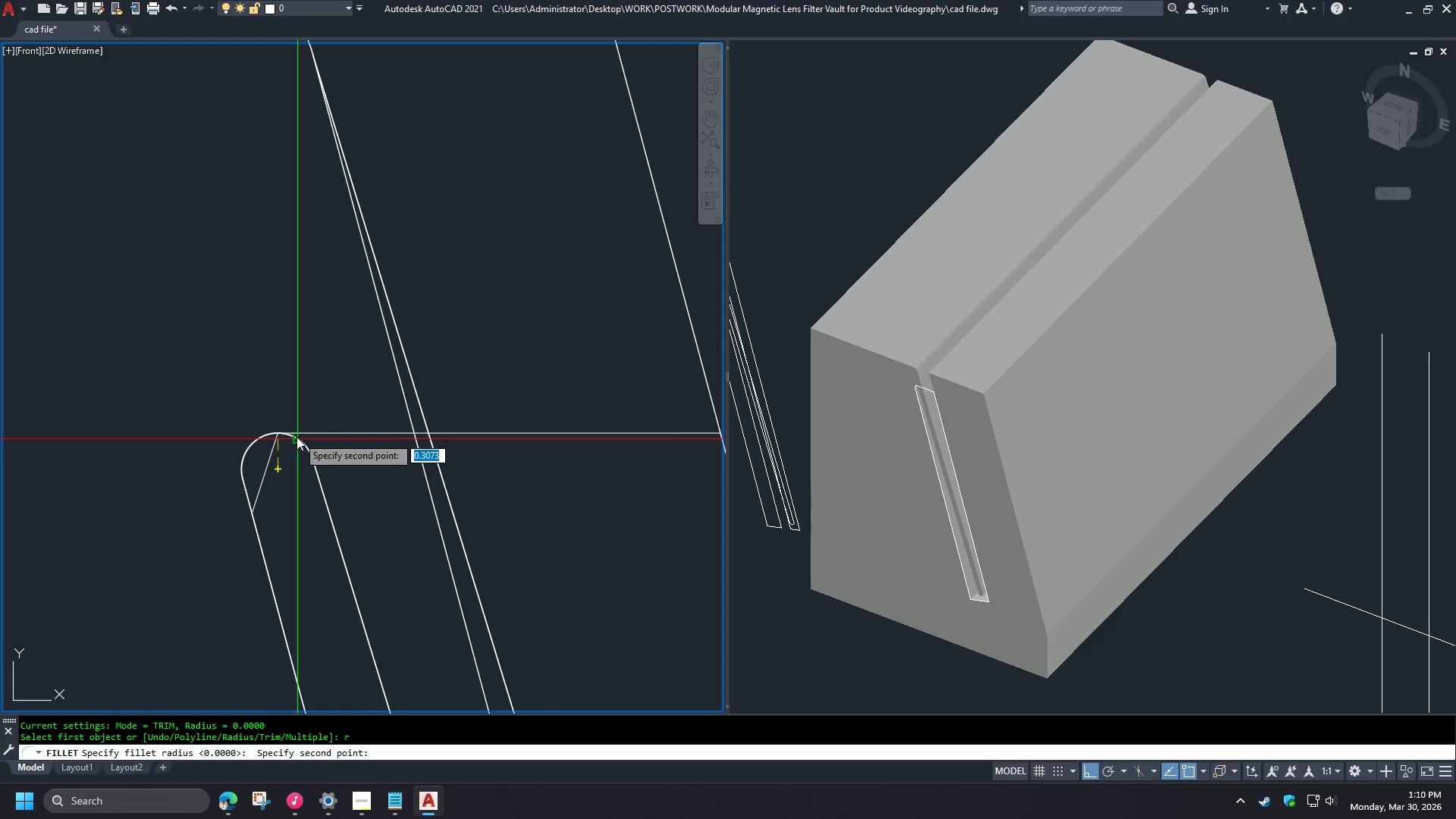 
scroll: coordinate [292, 438], scroll_direction: up, amount: 2.0
 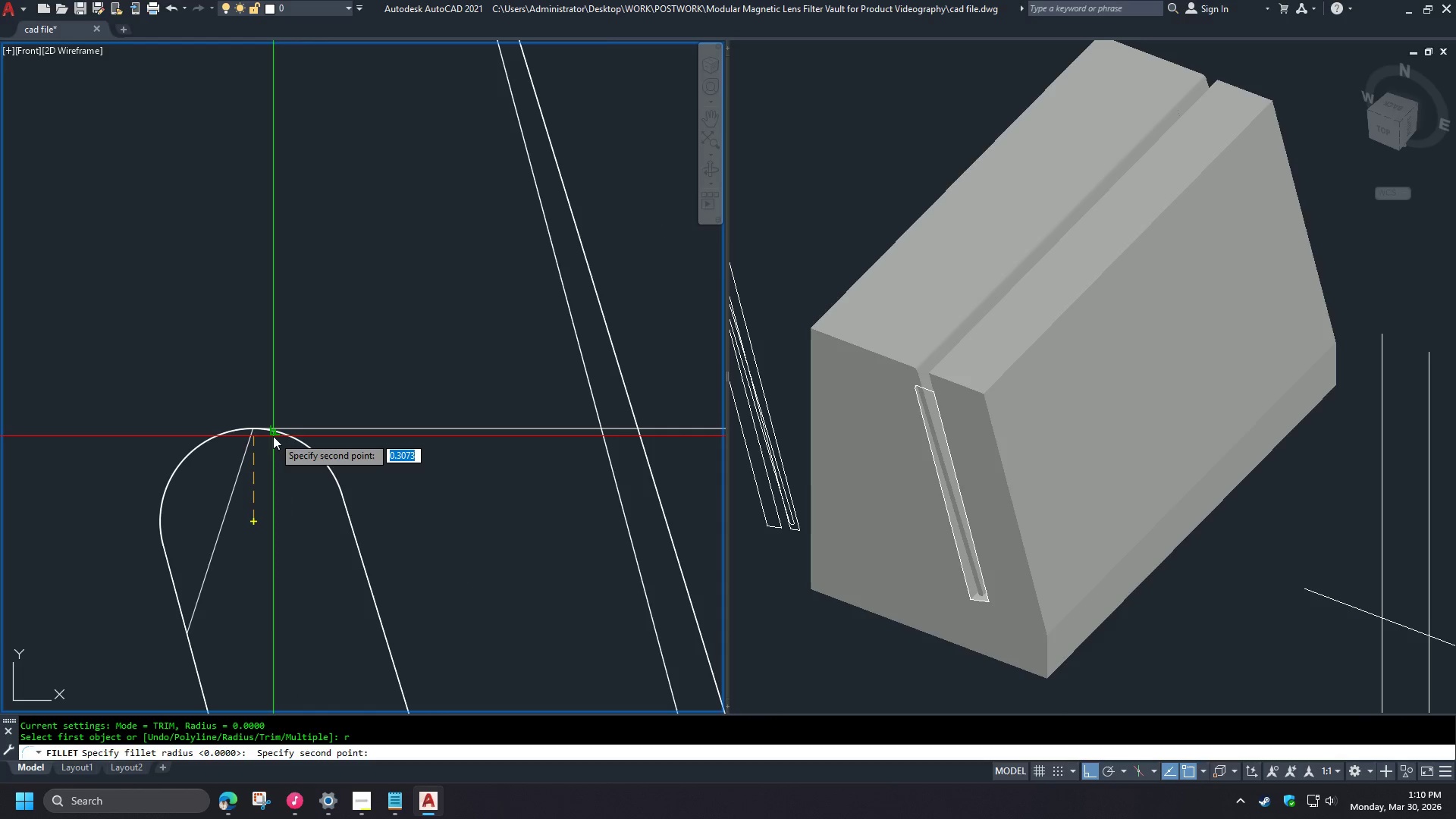 
left_click([273, 436])
 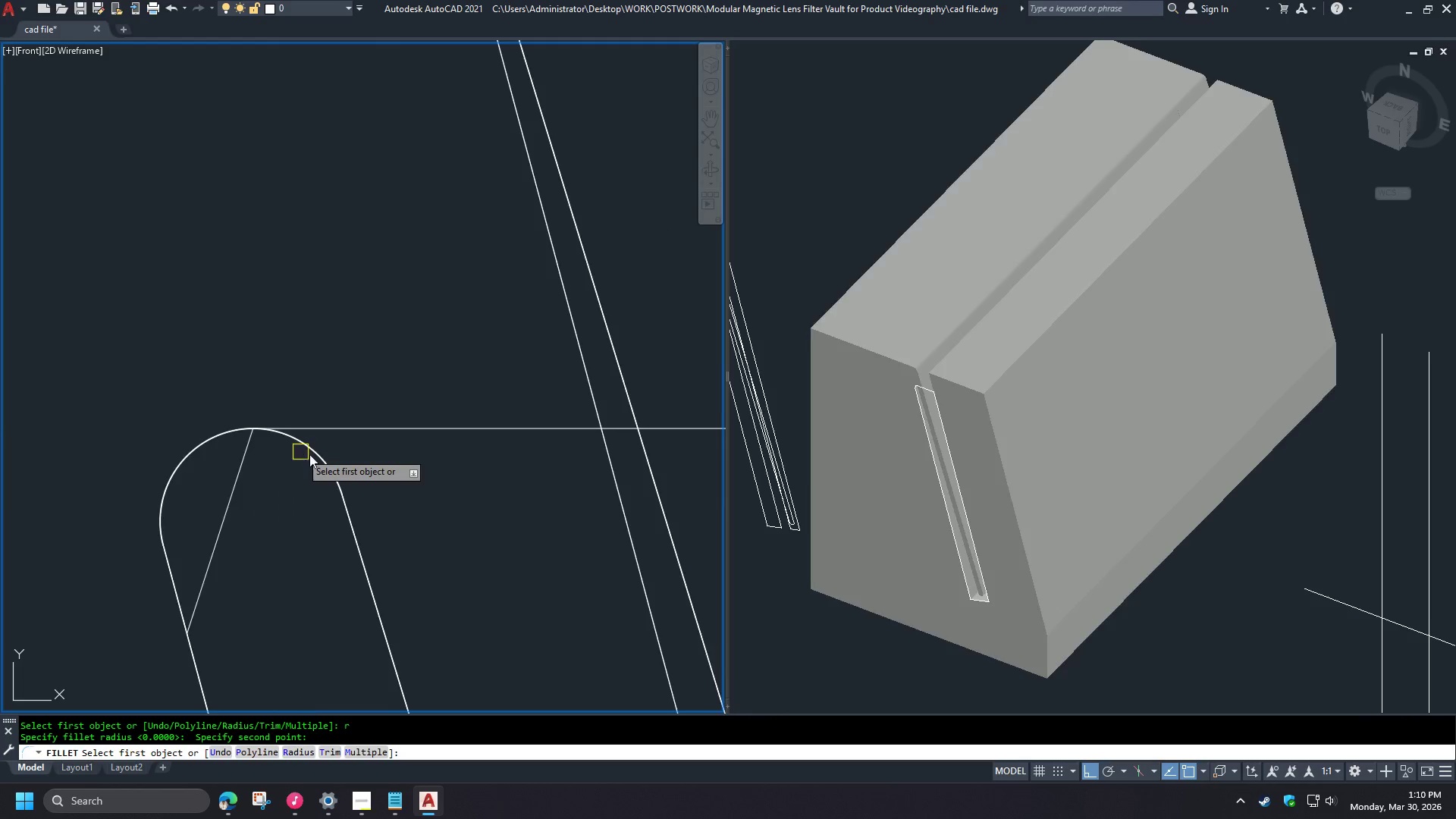 
scroll: coordinate [318, 453], scroll_direction: down, amount: 2.0
 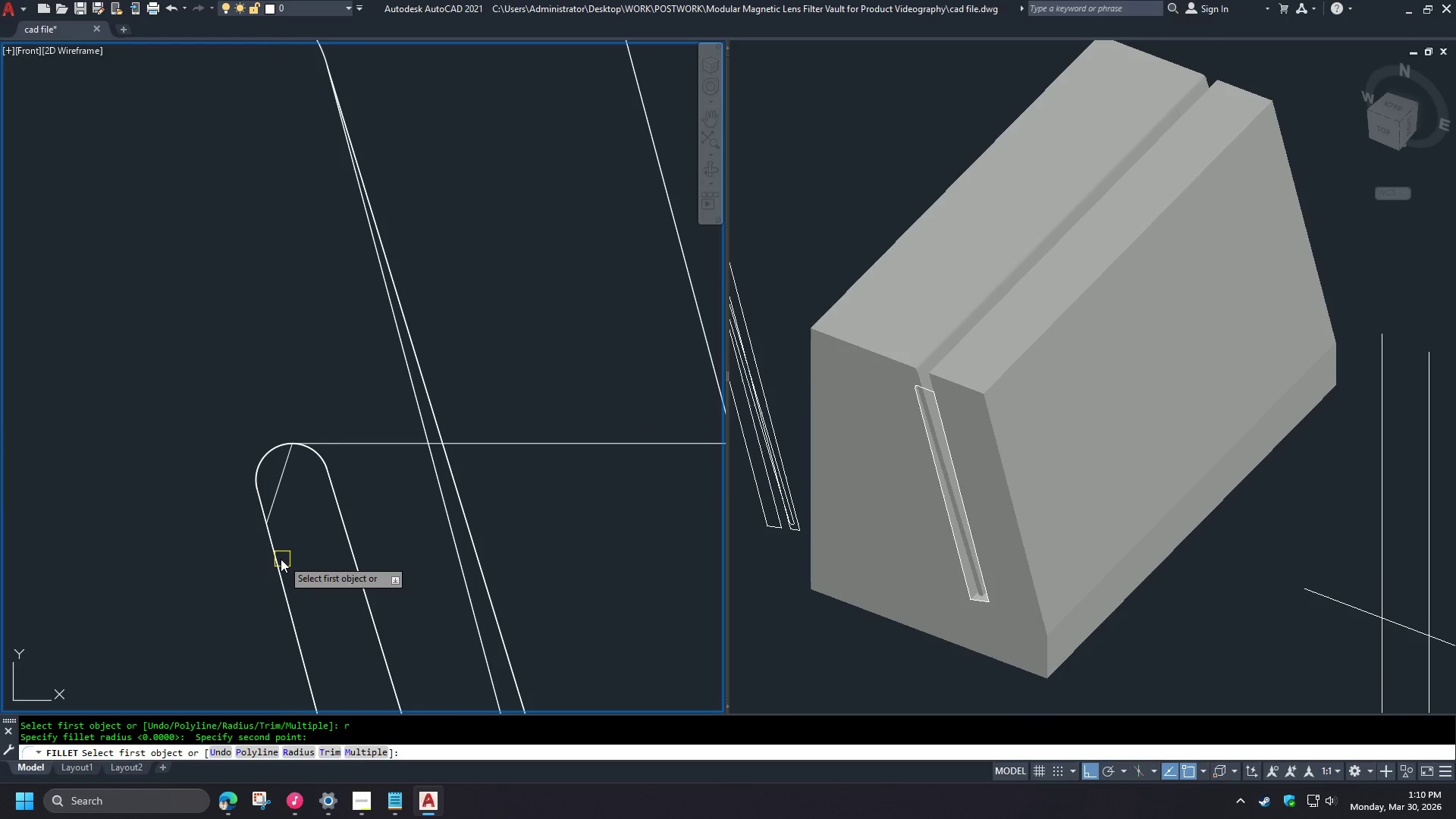 
left_click([275, 557])
 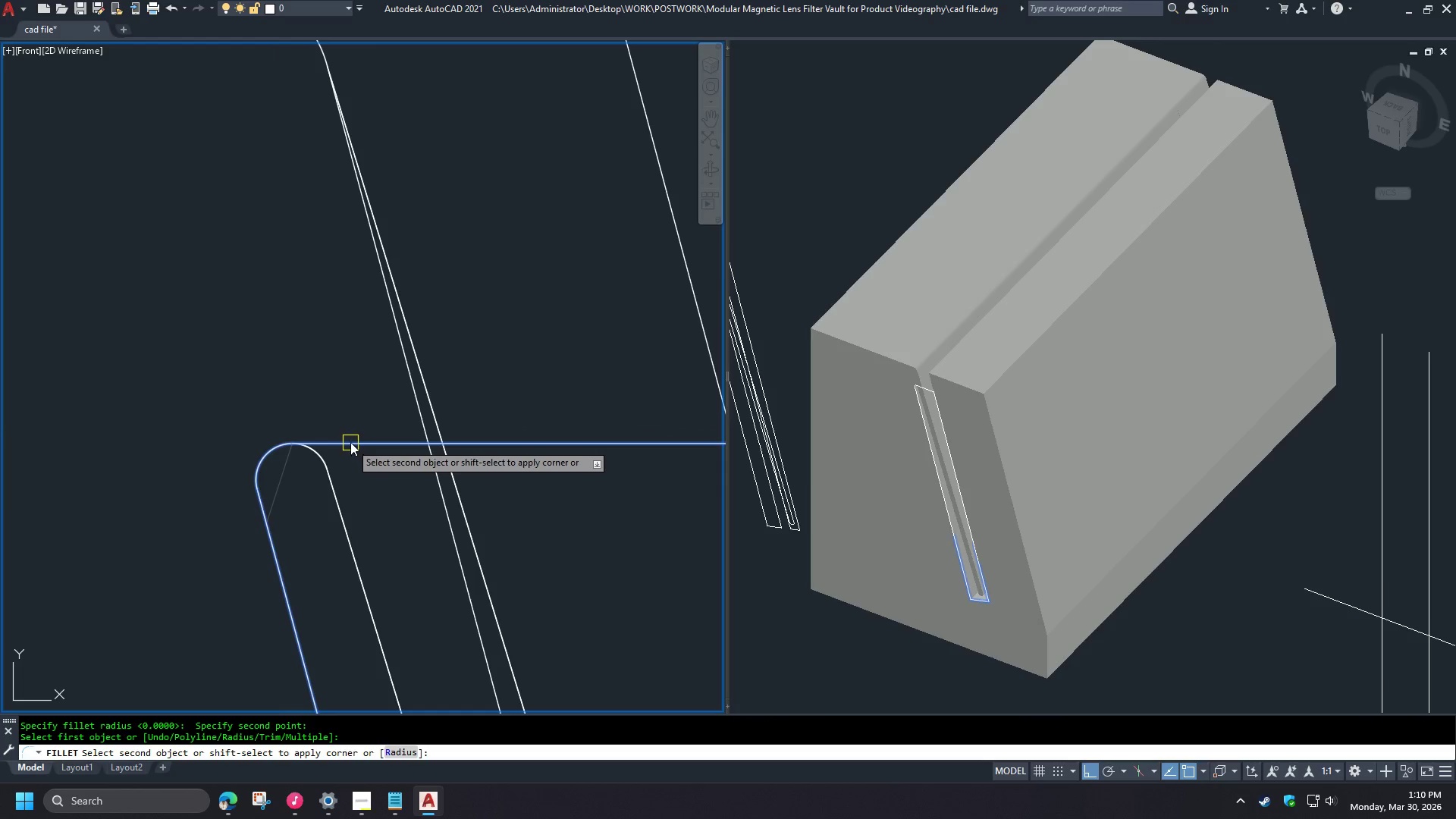 
left_click([350, 441])
 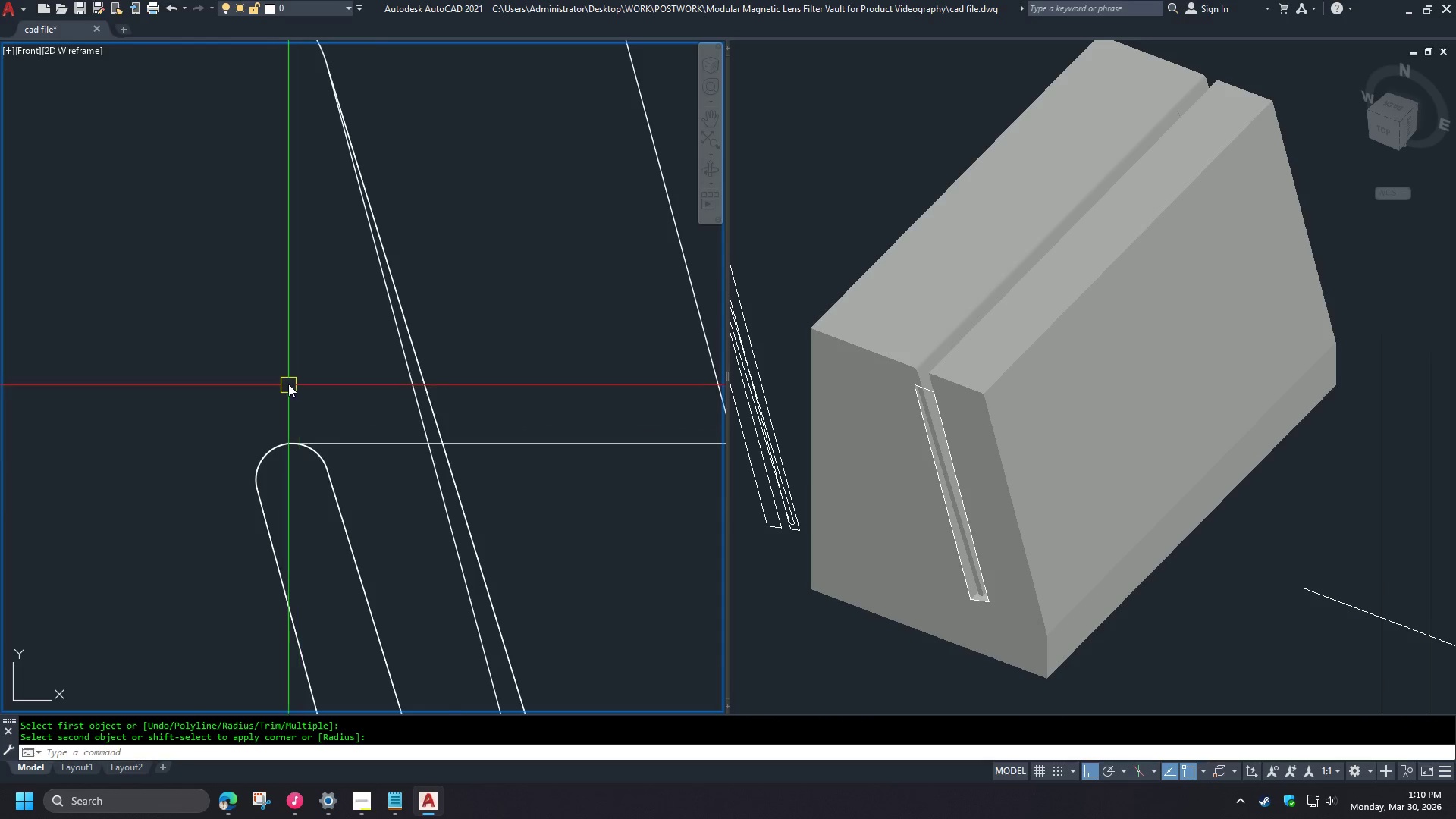 
scroll: coordinate [352, 365], scroll_direction: down, amount: 3.0
 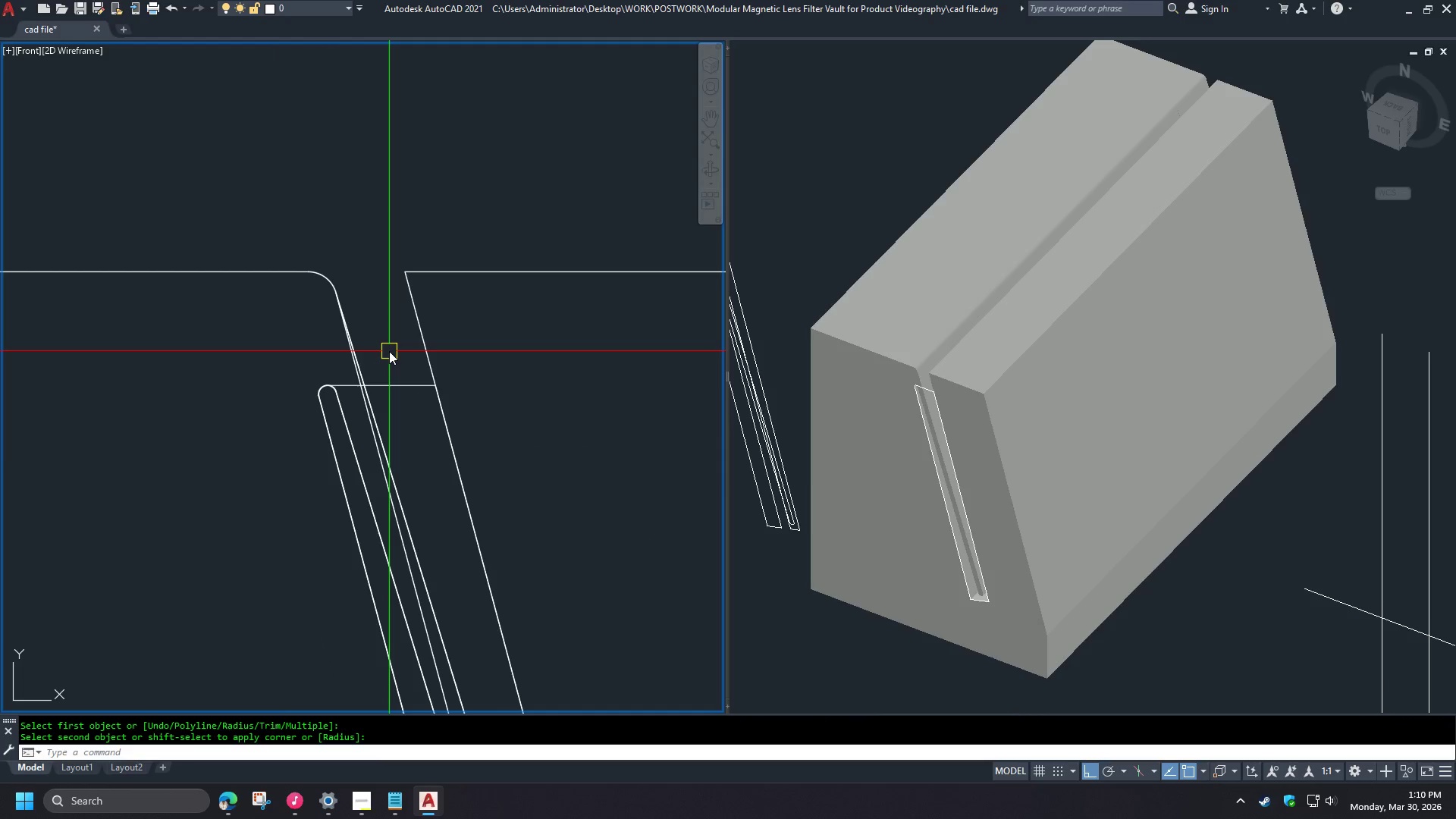 
wait(5.17)
 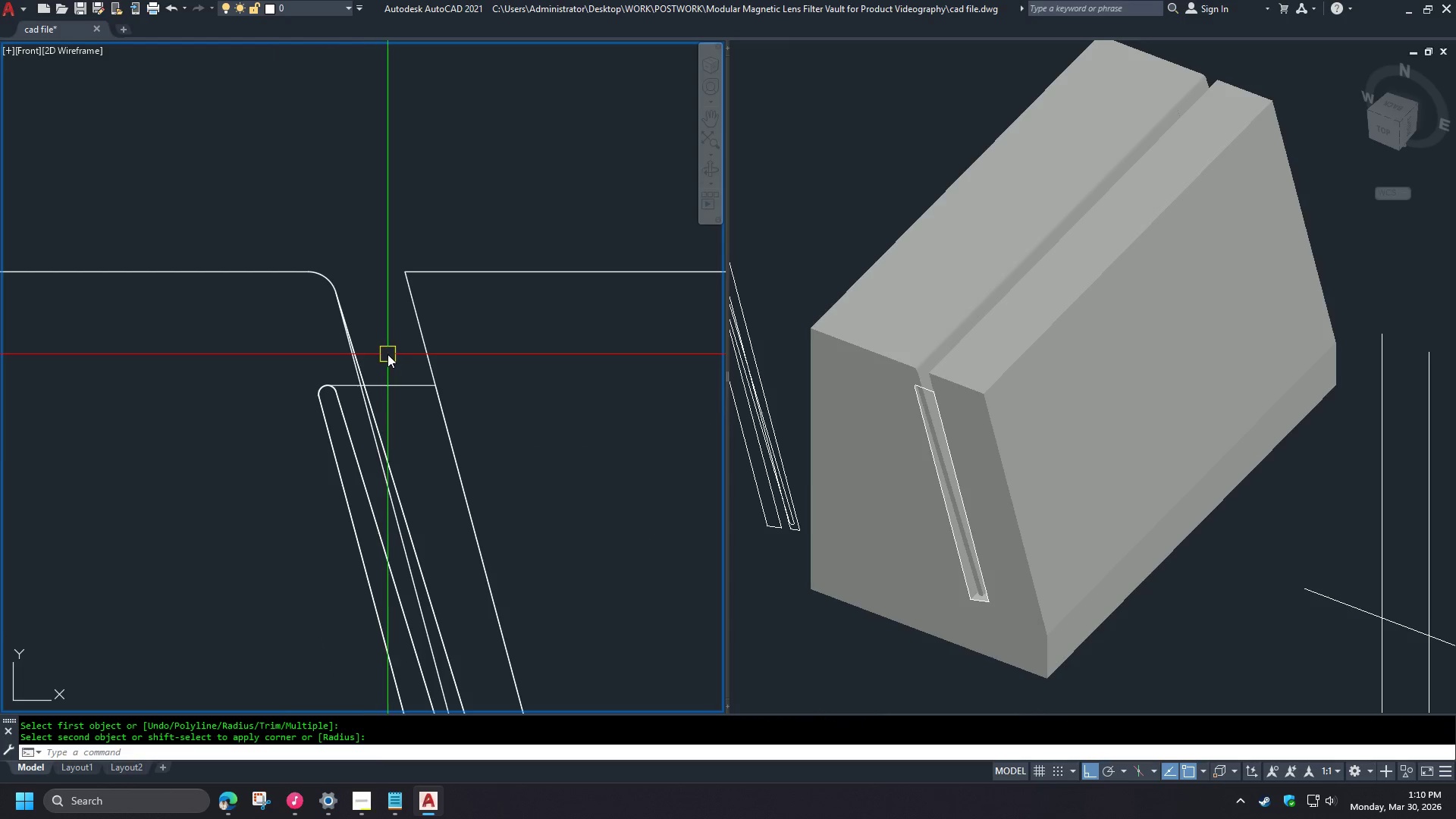 
scroll: coordinate [399, 284], scroll_direction: down, amount: 4.0
 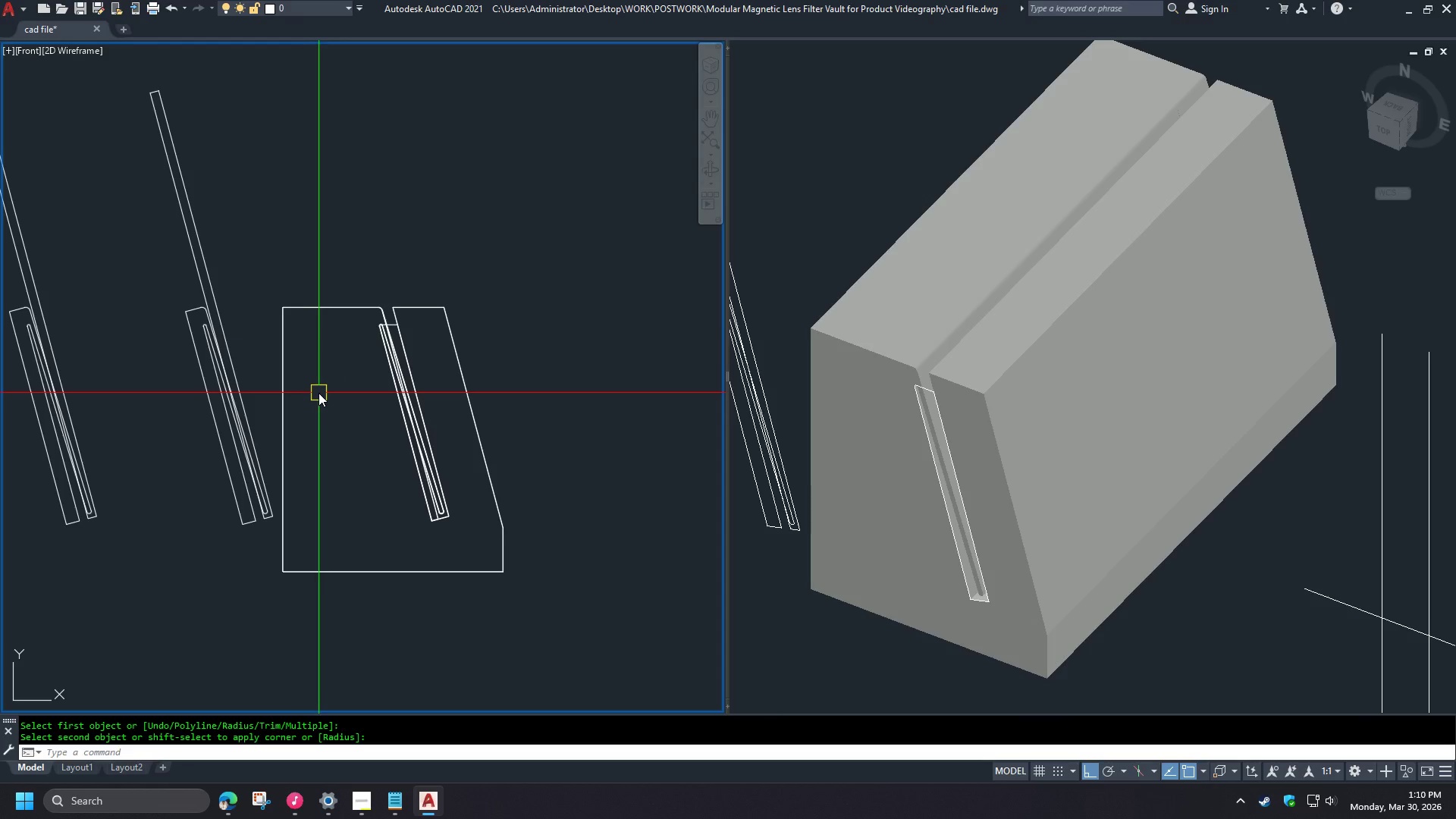 
hold_key(key=ShiftLeft, duration=1.53)
 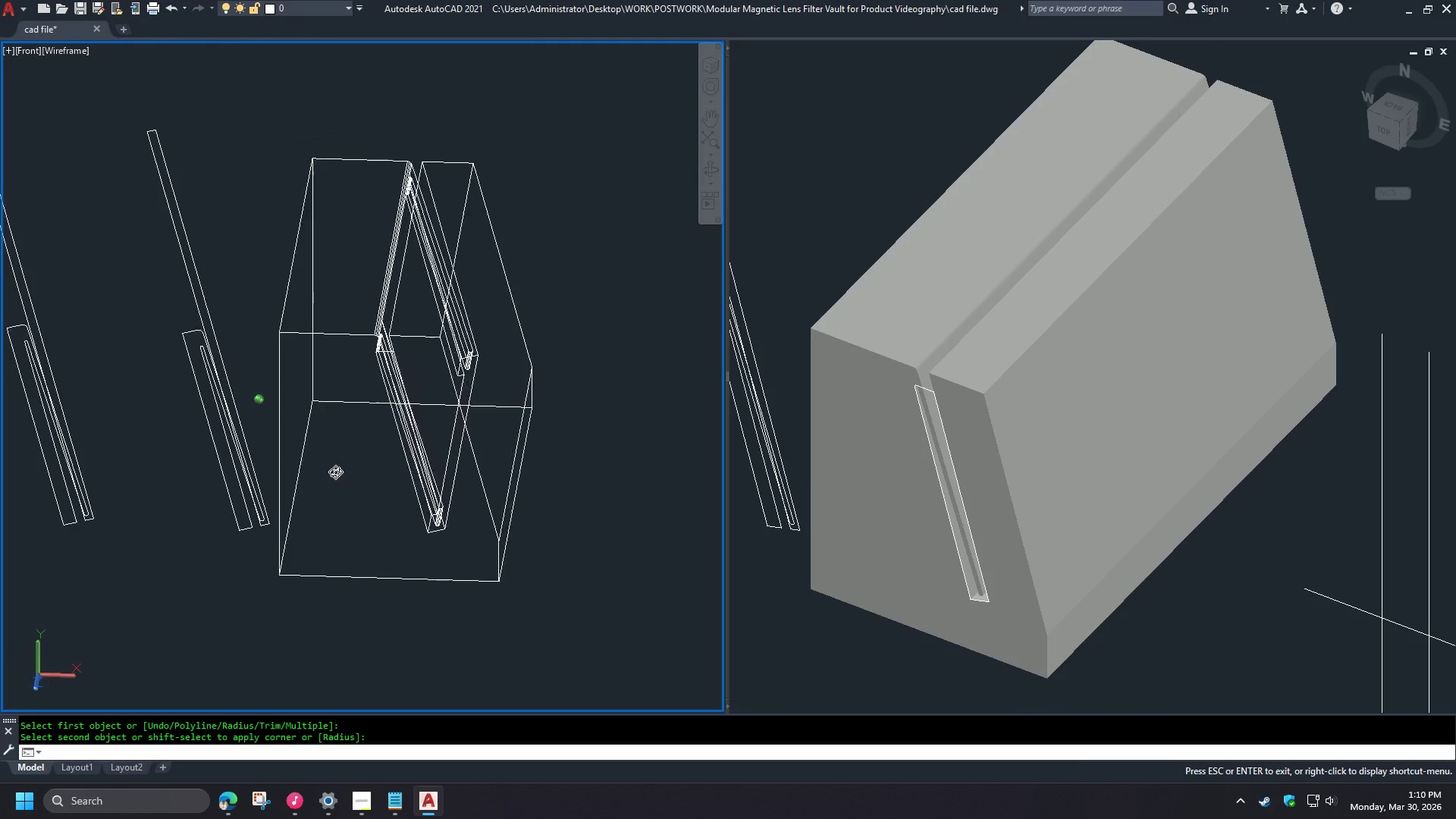 
hold_key(key=ShiftLeft, duration=1.51)
 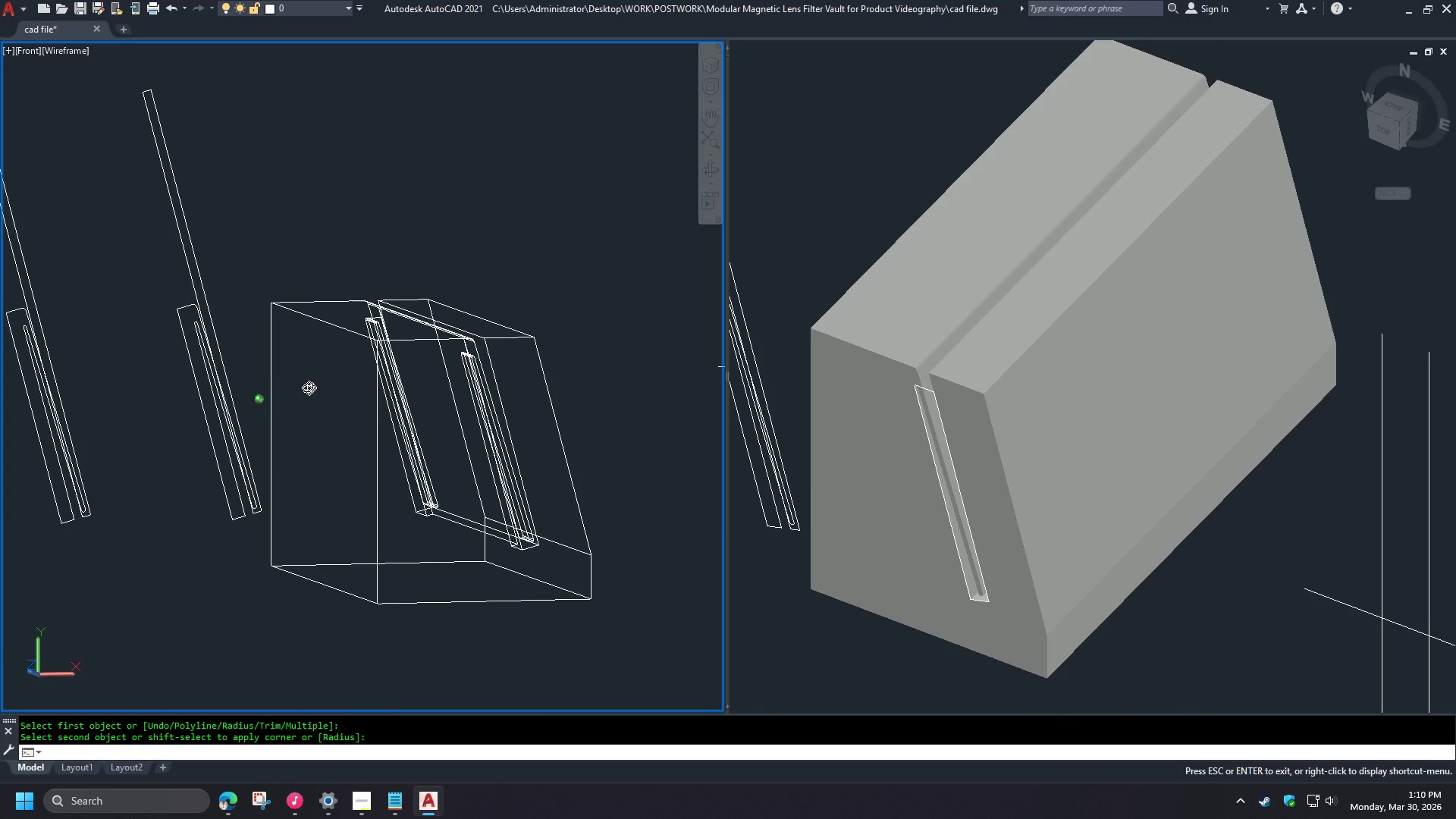 
type(ex)
 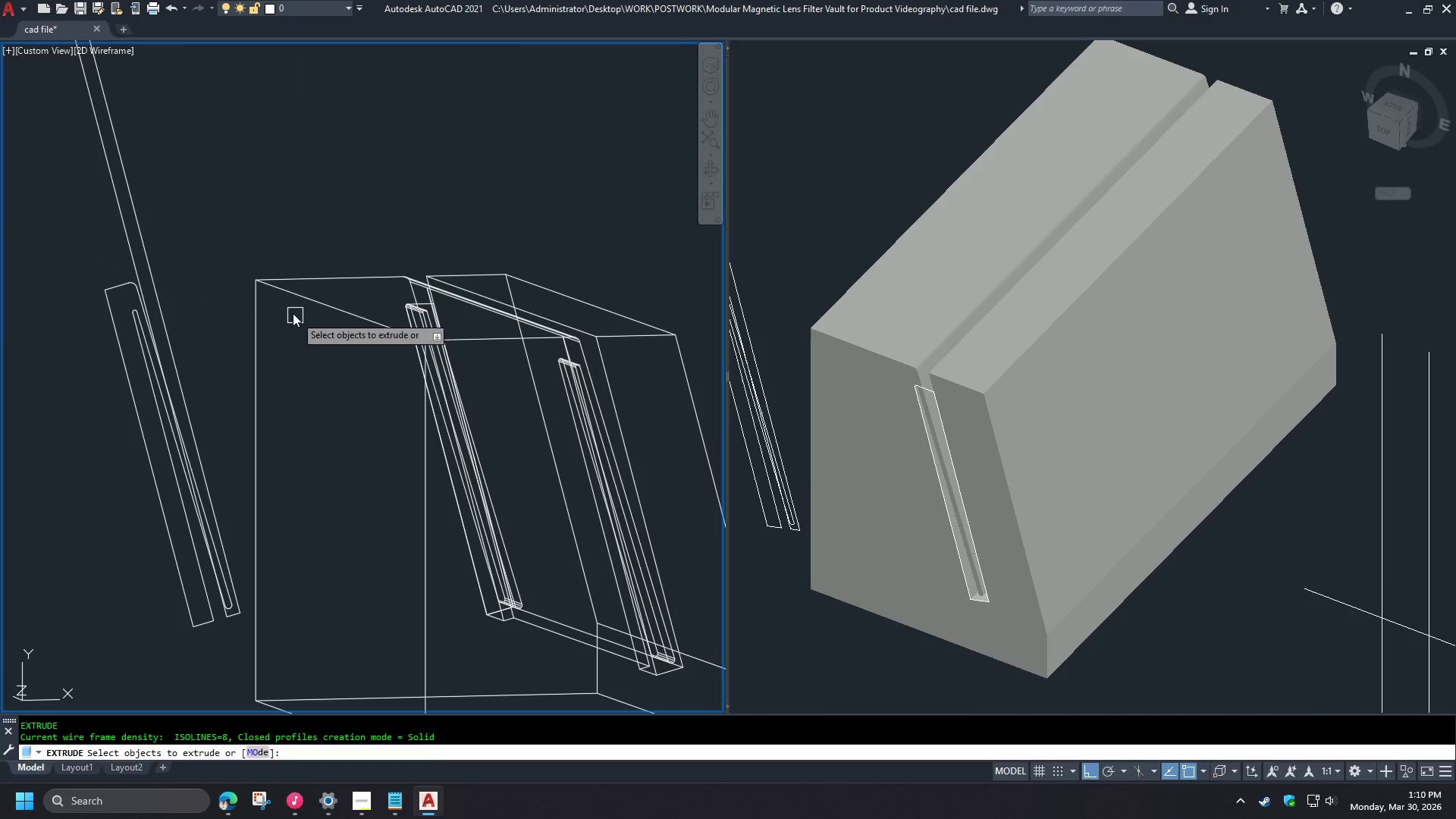 
scroll: coordinate [297, 341], scroll_direction: up, amount: 1.0
 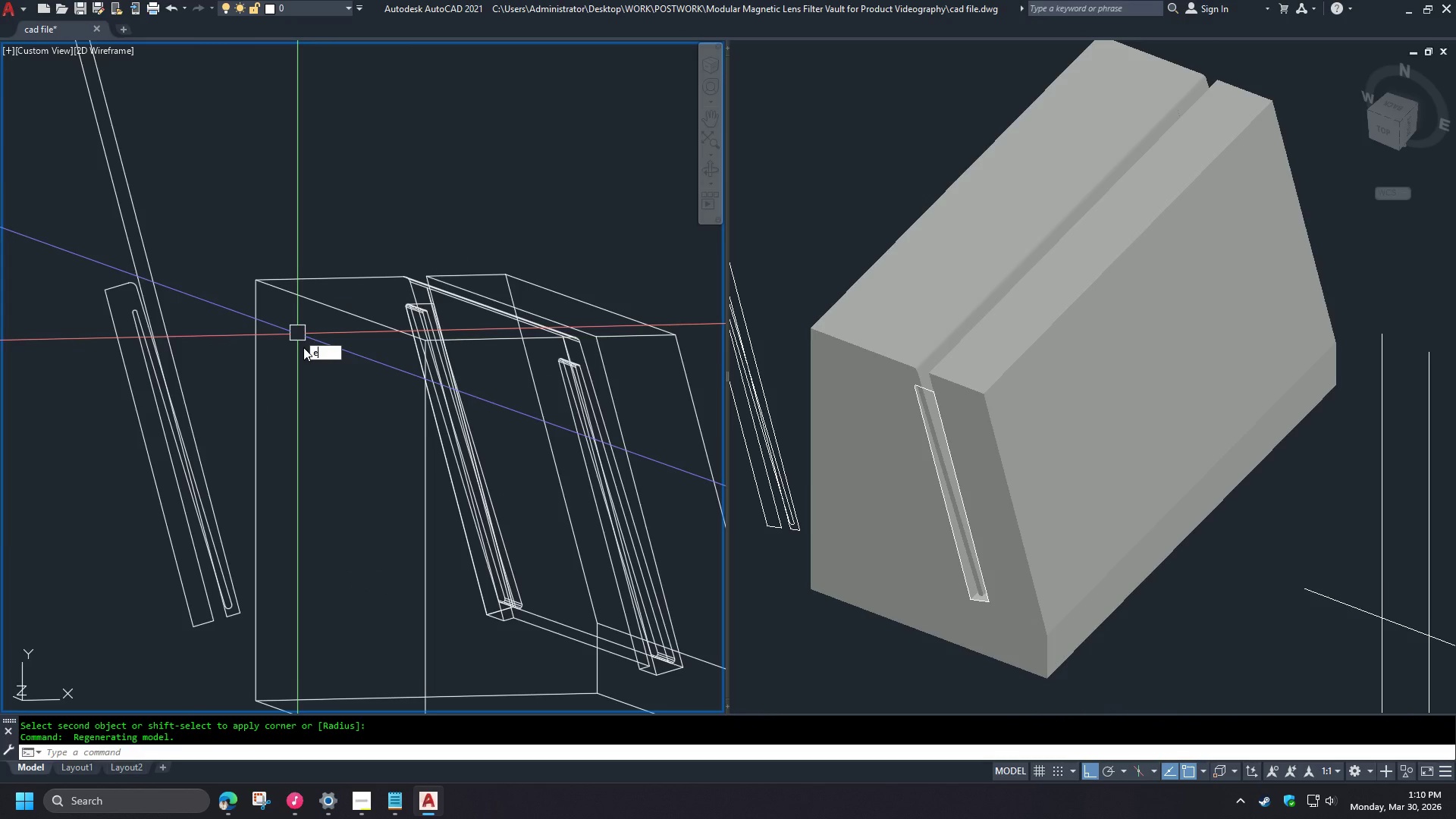 
type(t )
key(Escape)
type(ext)
key(Escape)
type(-v fr )
 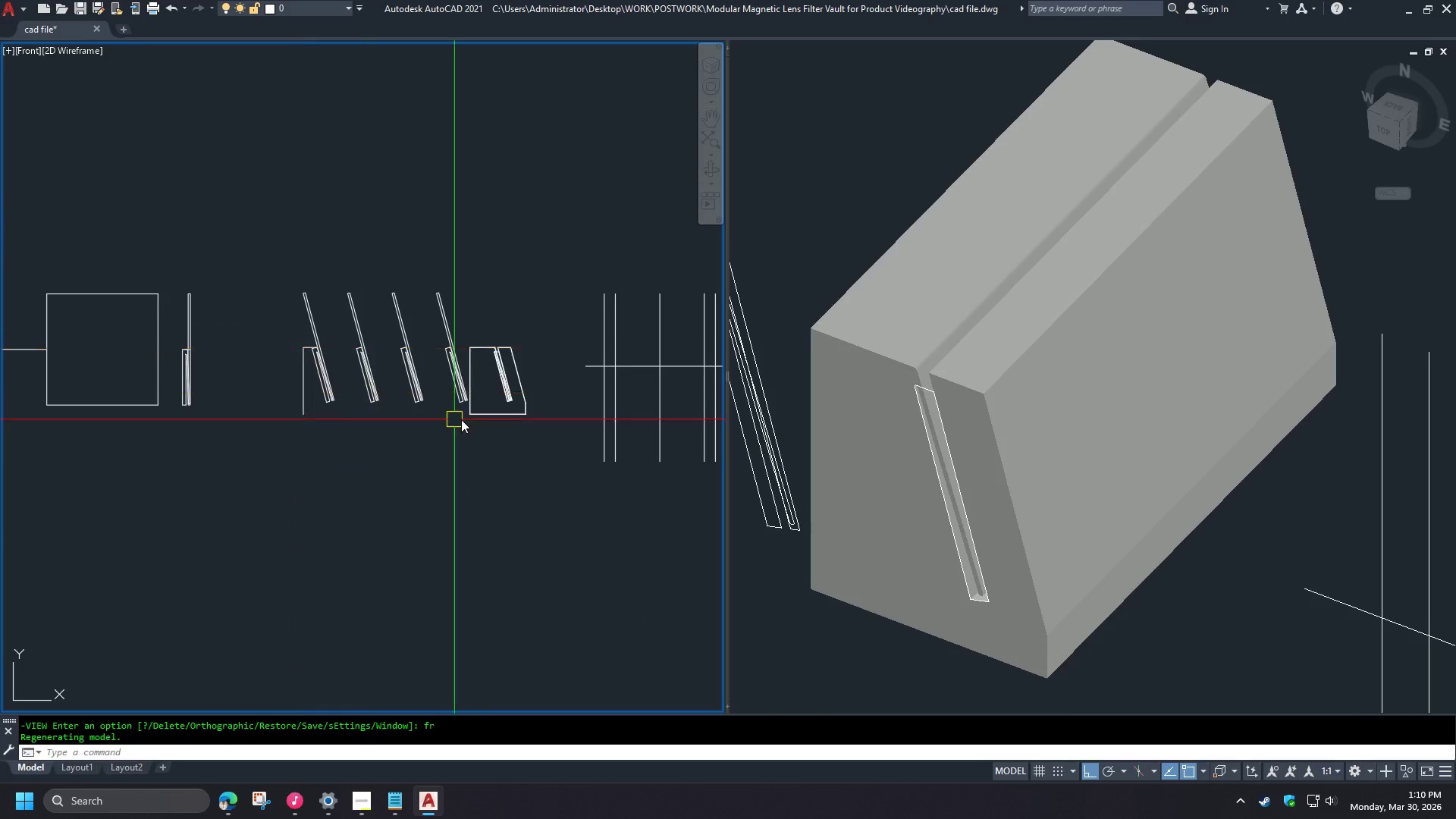 
type(re)
 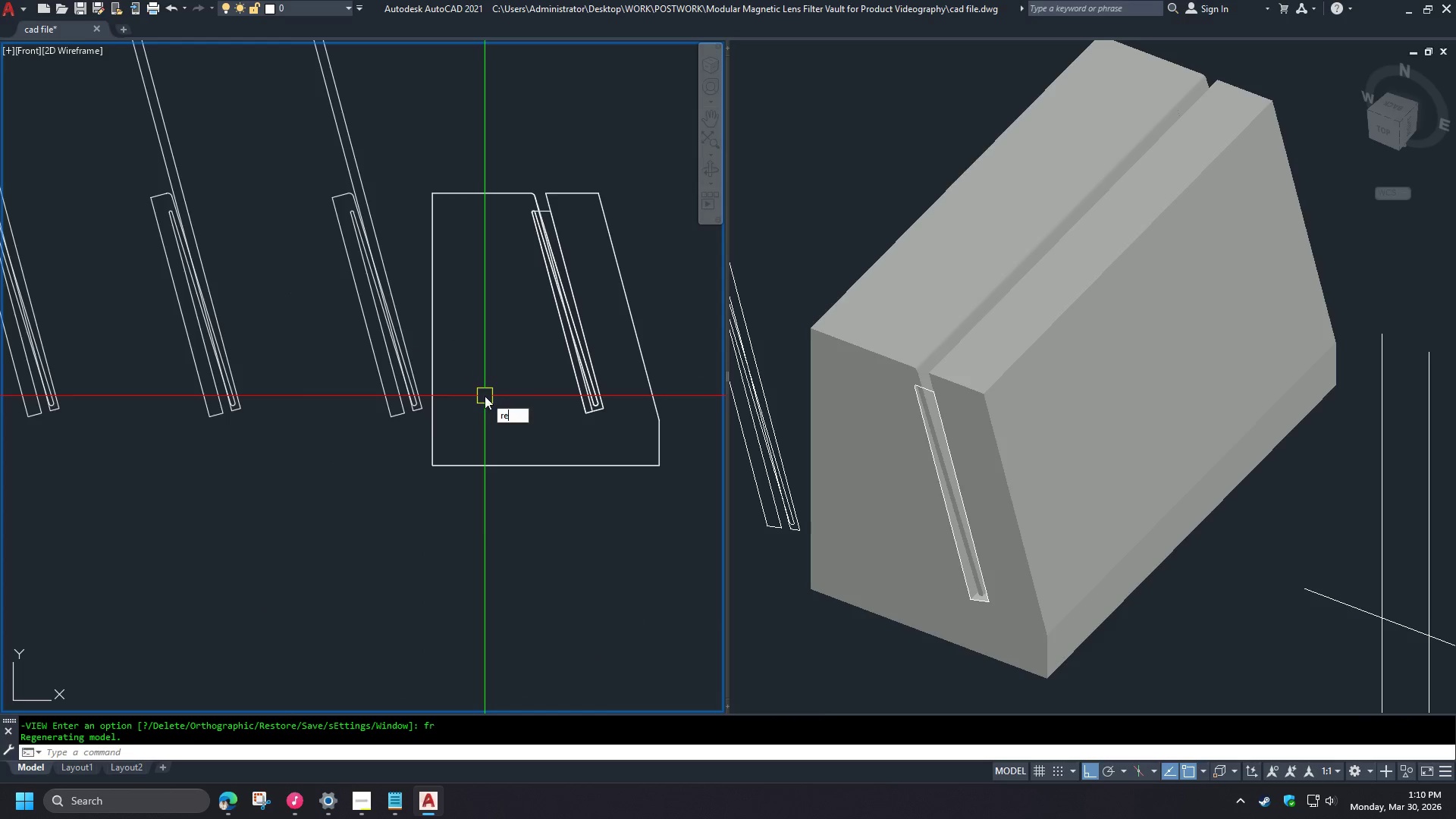 
scroll: coordinate [483, 398], scroll_direction: up, amount: 3.0
 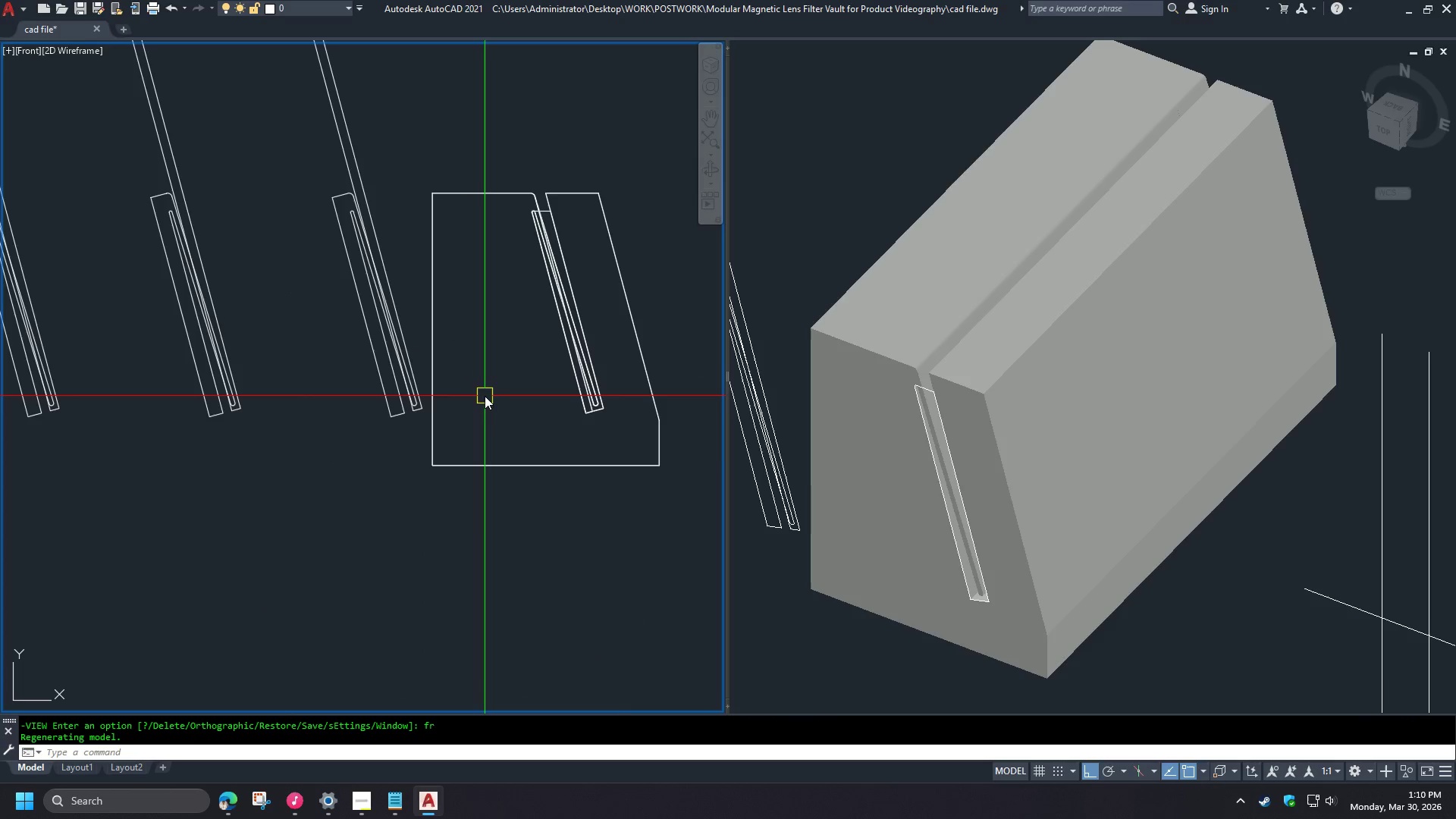 
type(c end )
 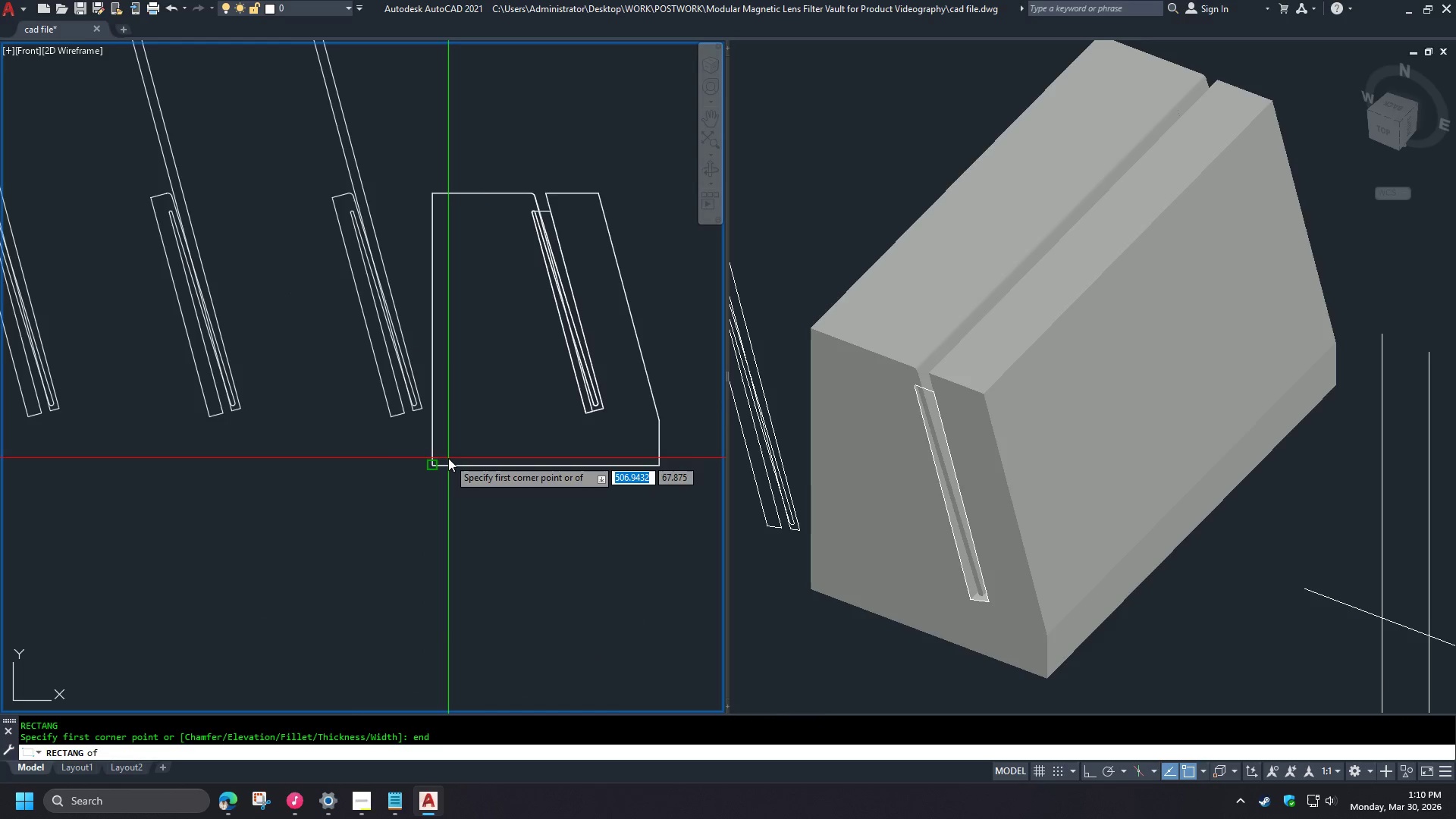 
left_click([448, 458])
 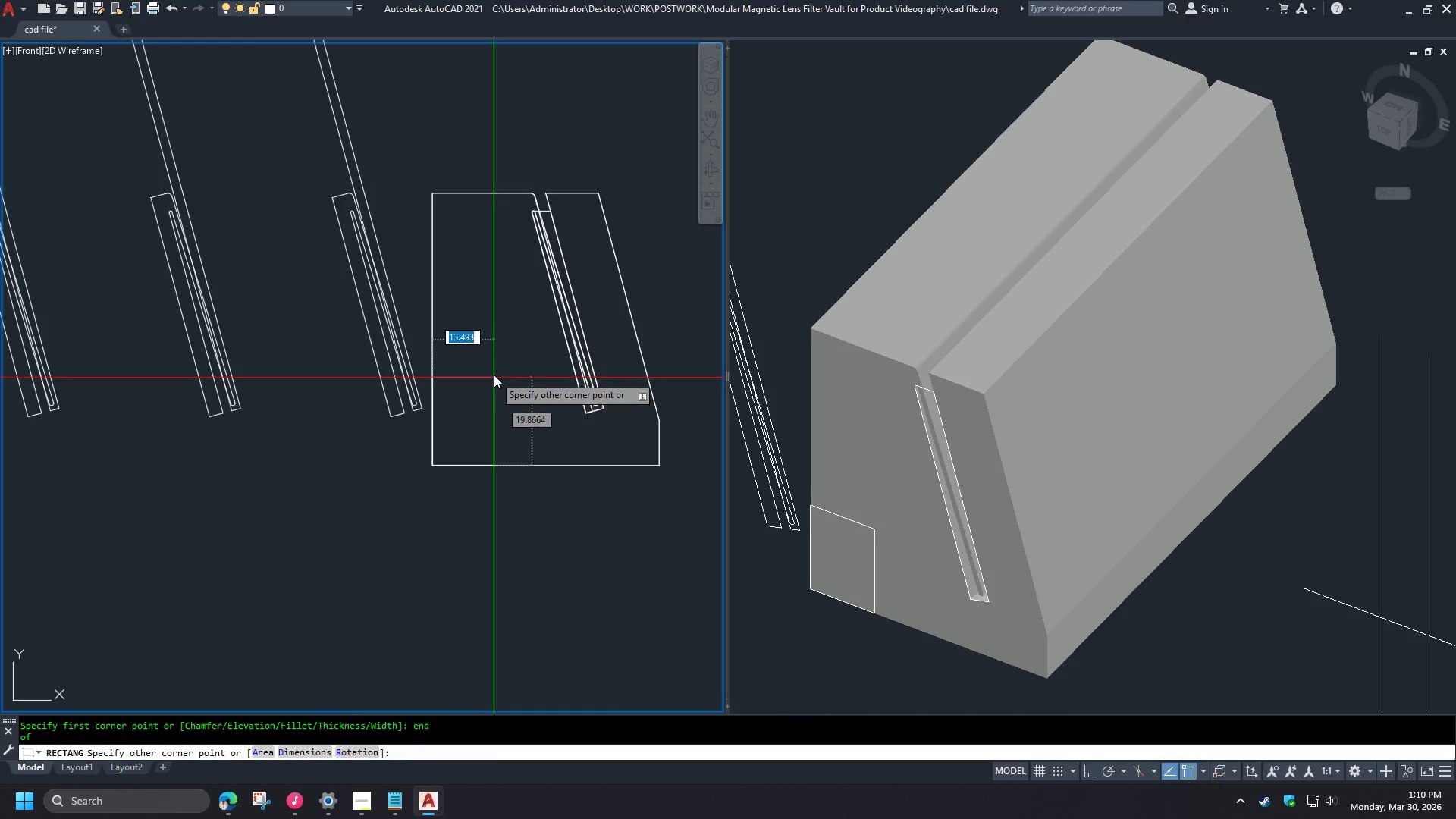 
scroll: coordinate [485, 322], scroll_direction: up, amount: 1.0
 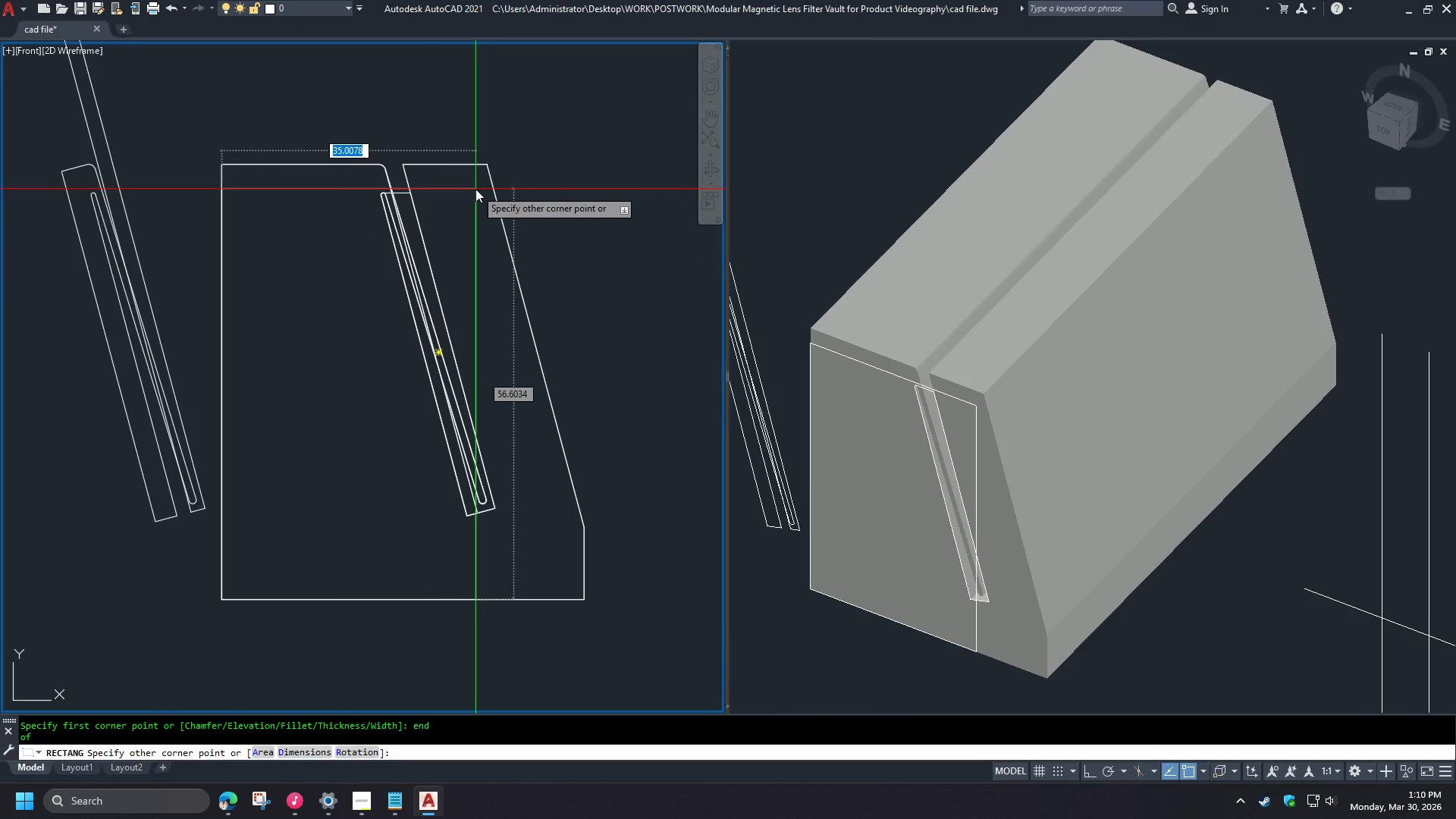 
type(end )
 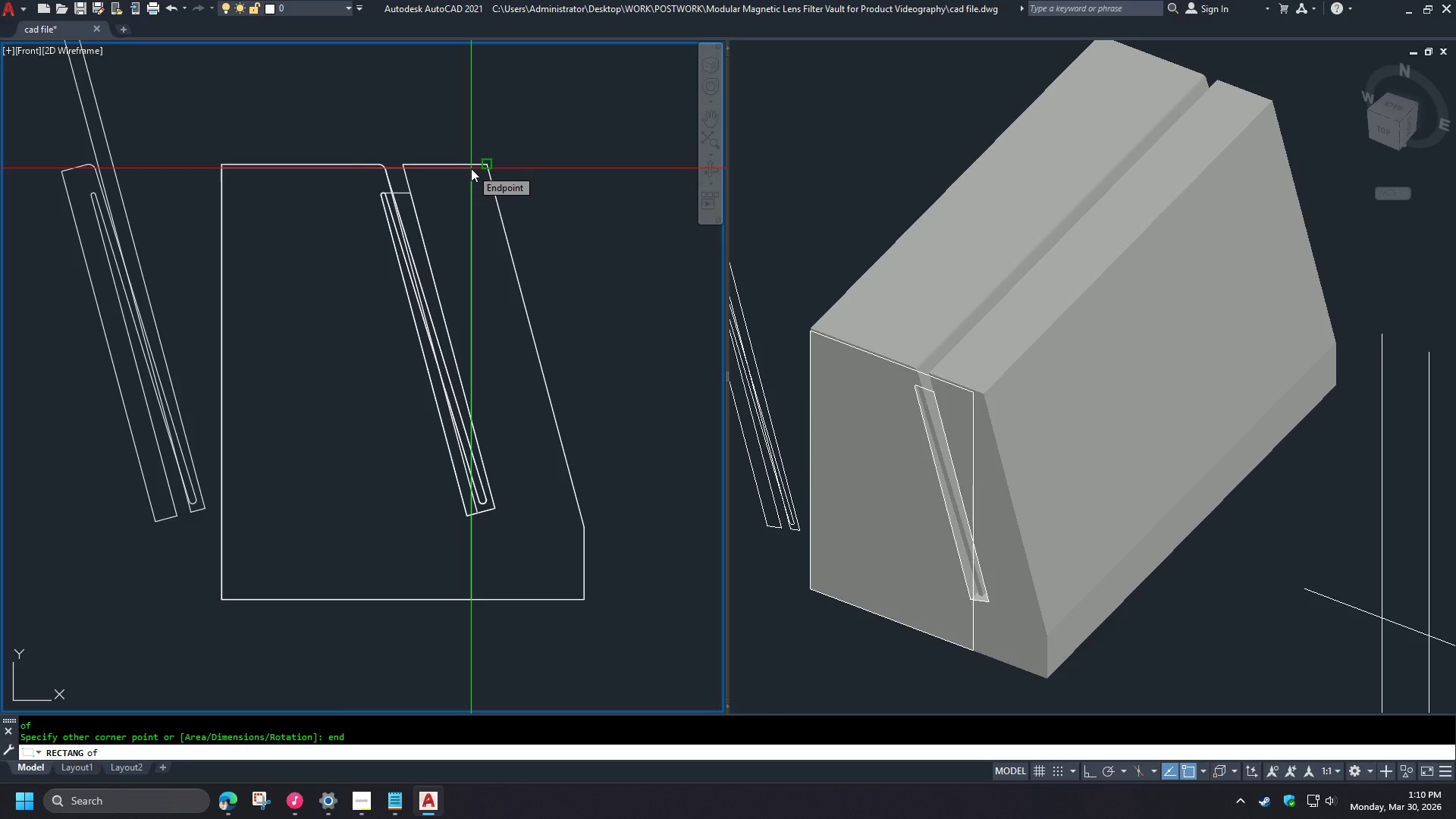 
wait(17.69)
 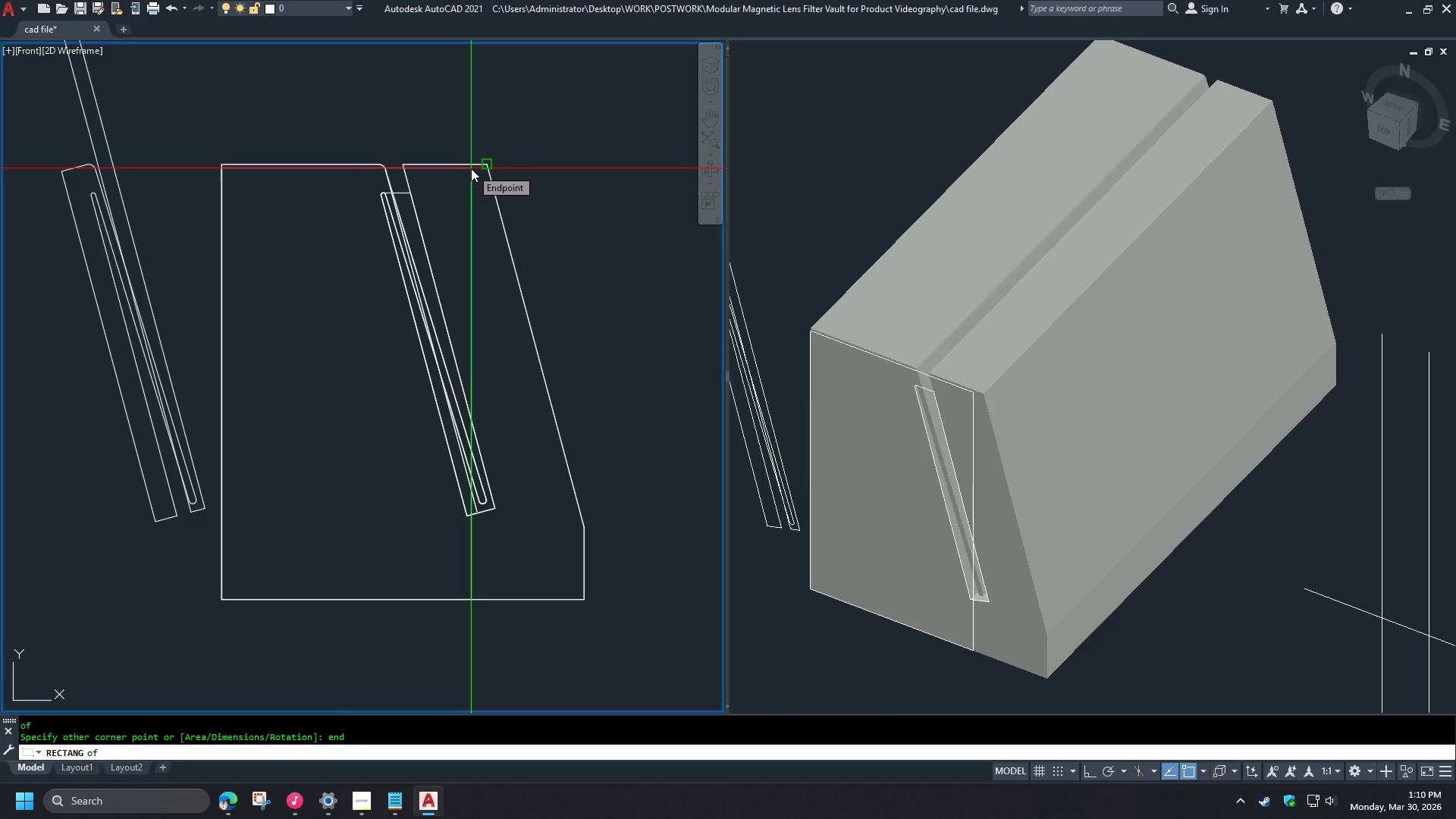 
left_click([471, 168])
 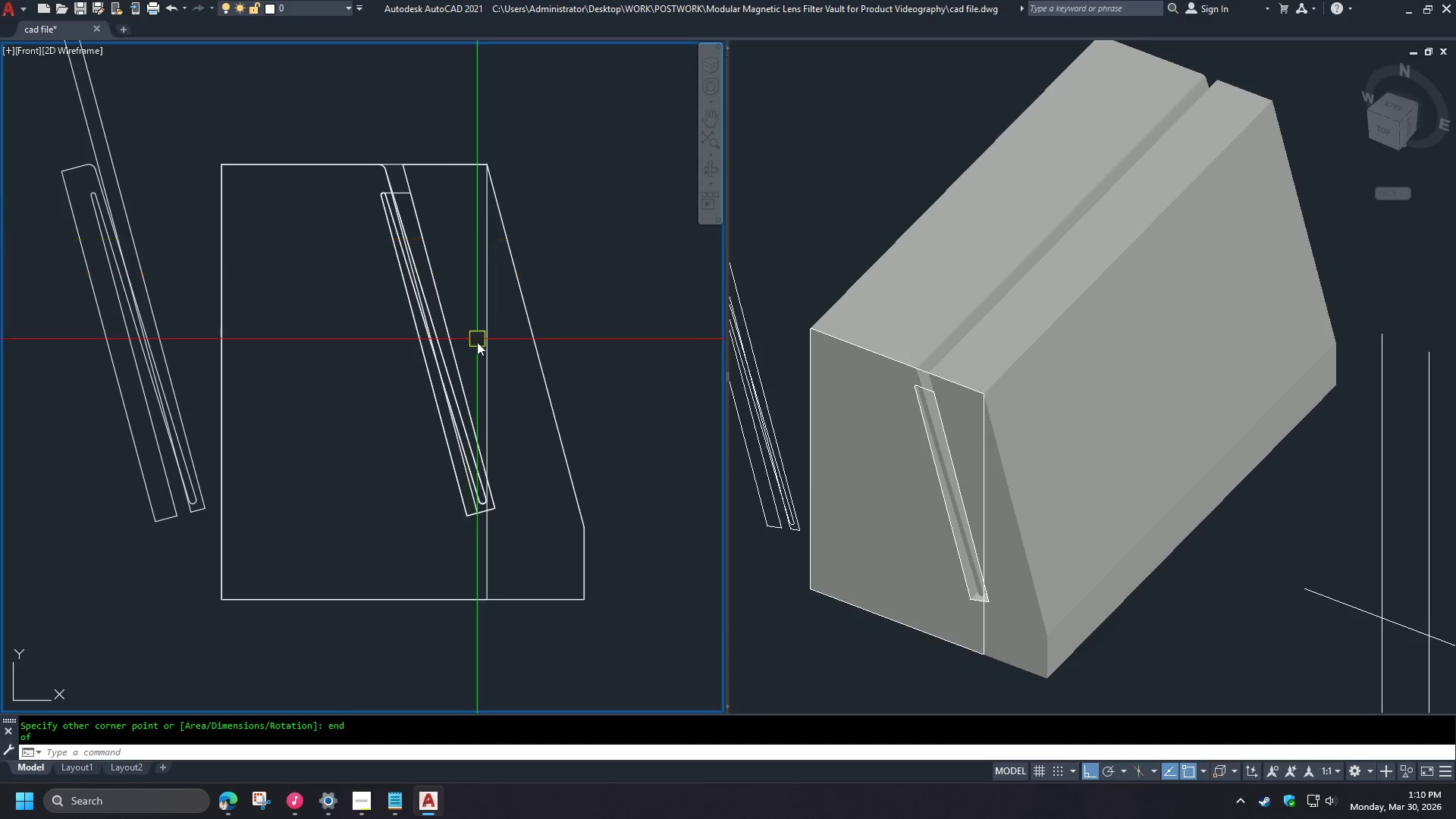 
left_click([487, 384])
 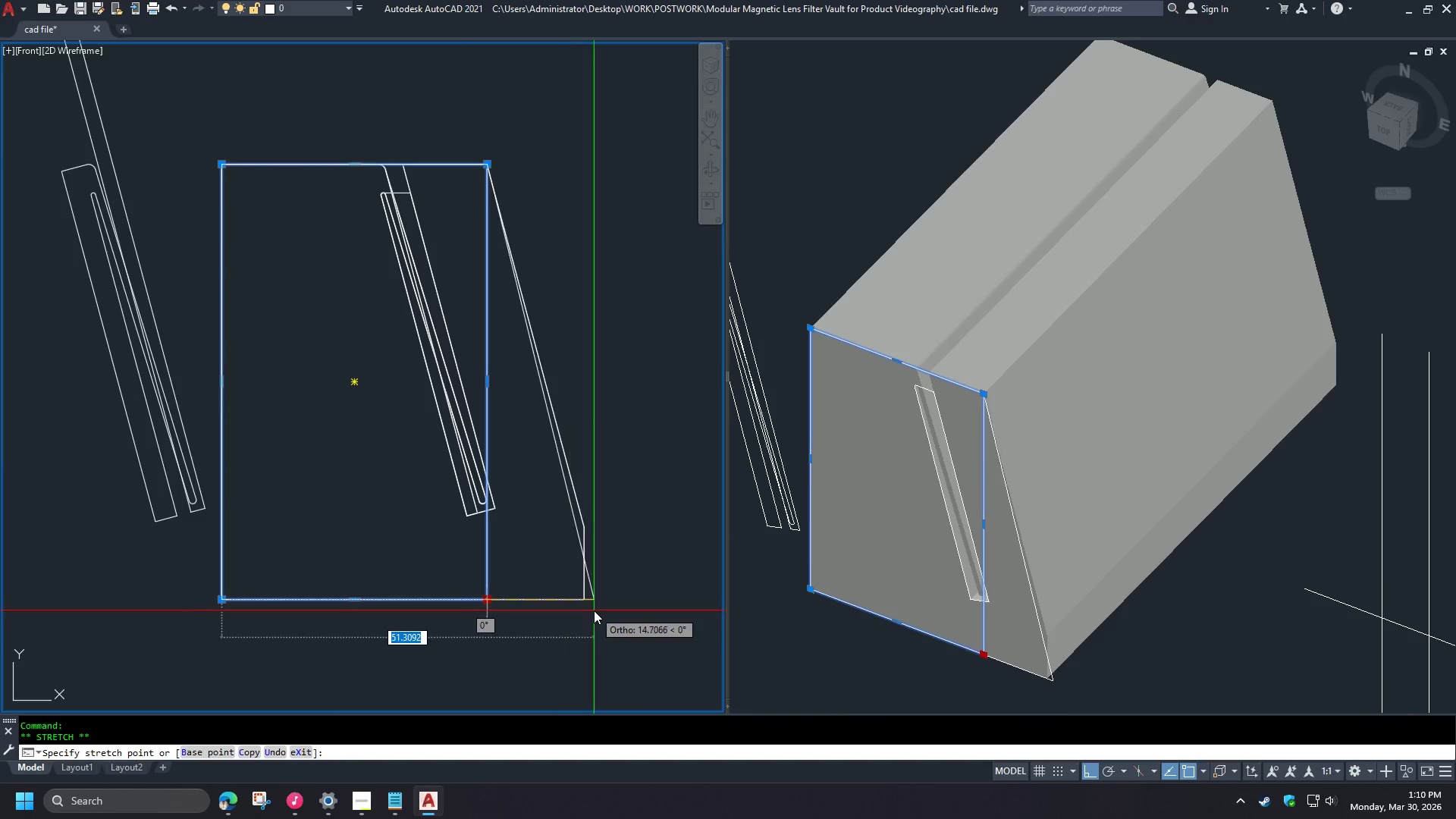 
left_click([579, 603])
 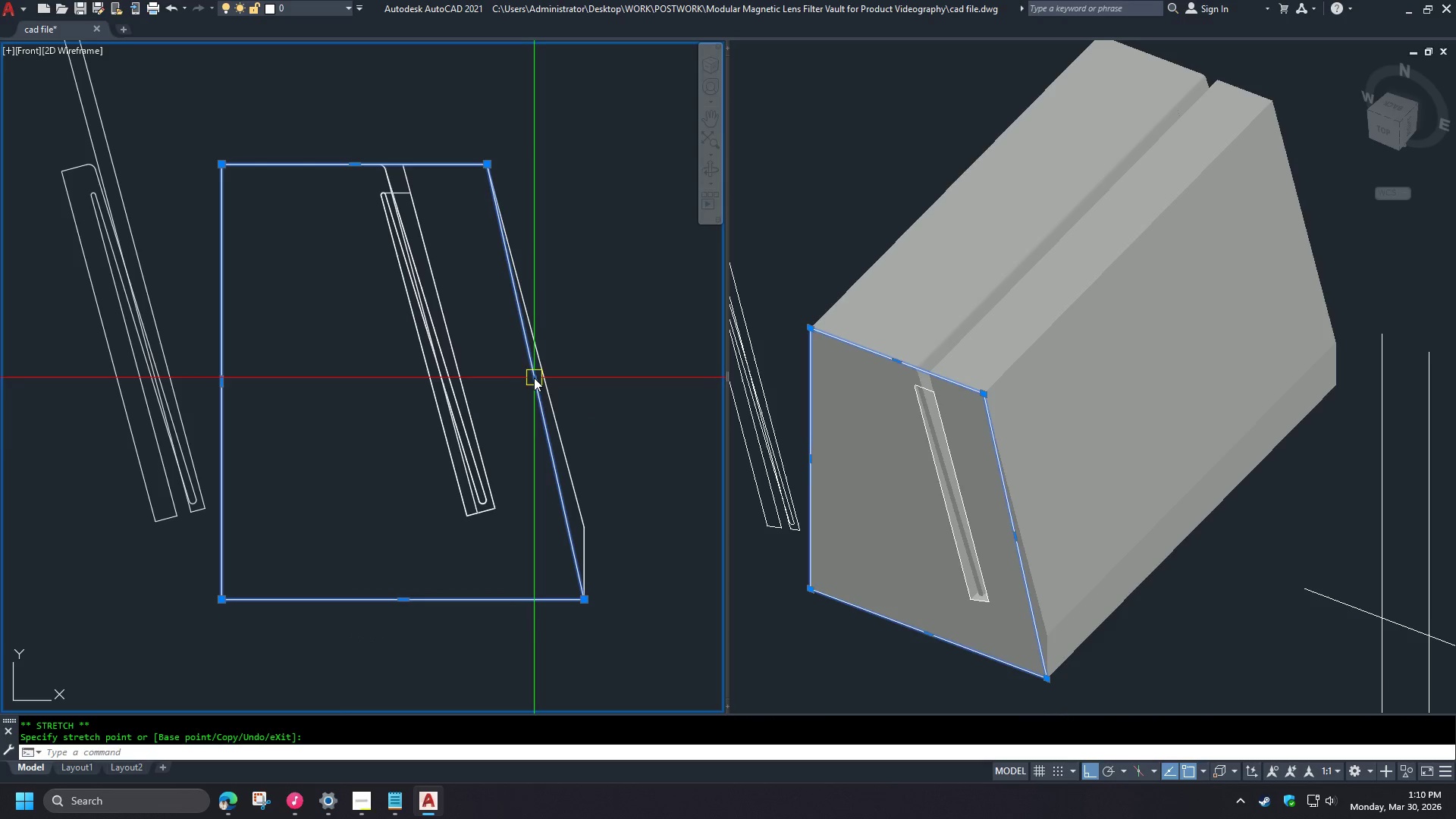 
left_click([607, 426])
 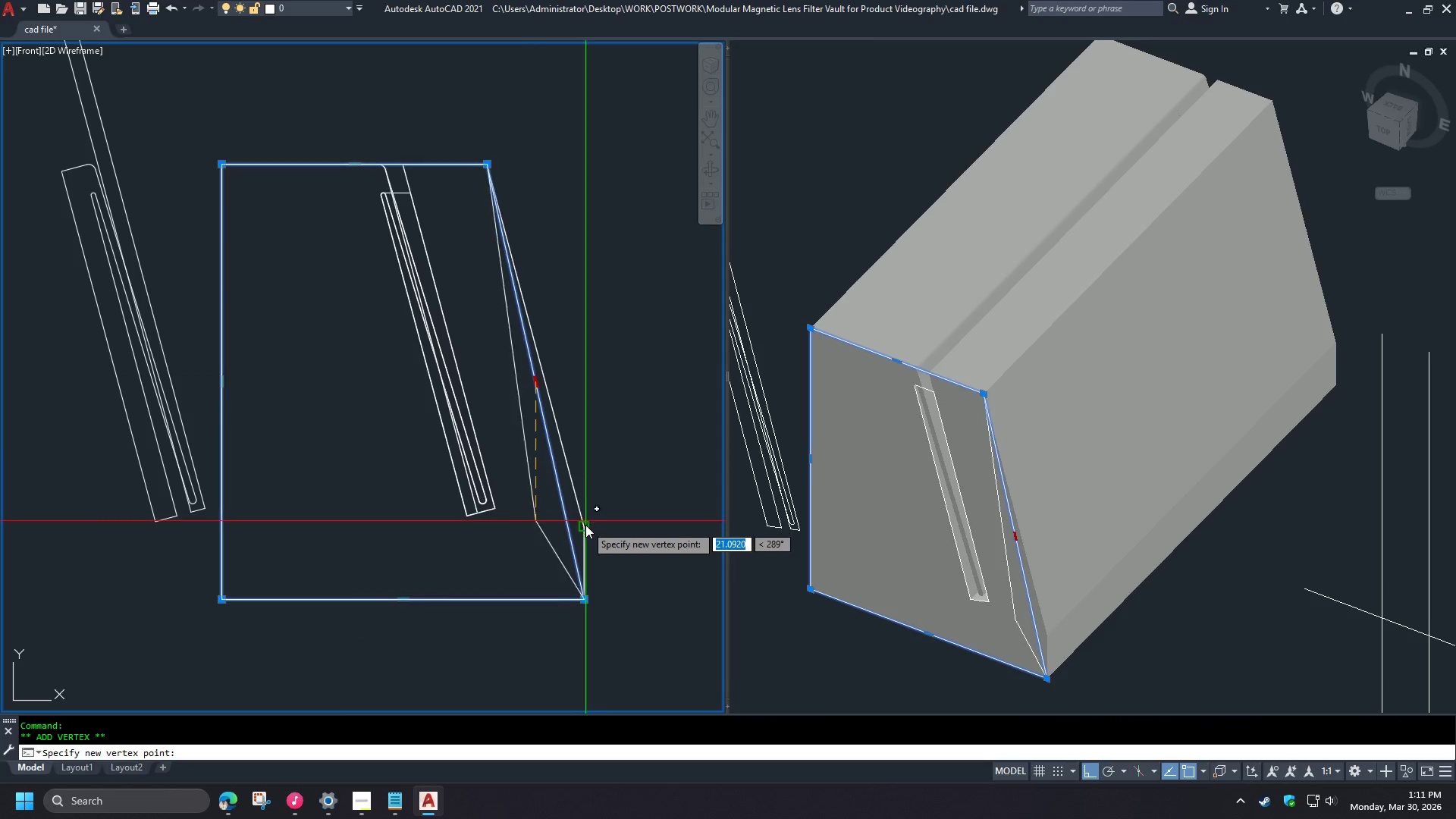 
left_click([586, 526])
 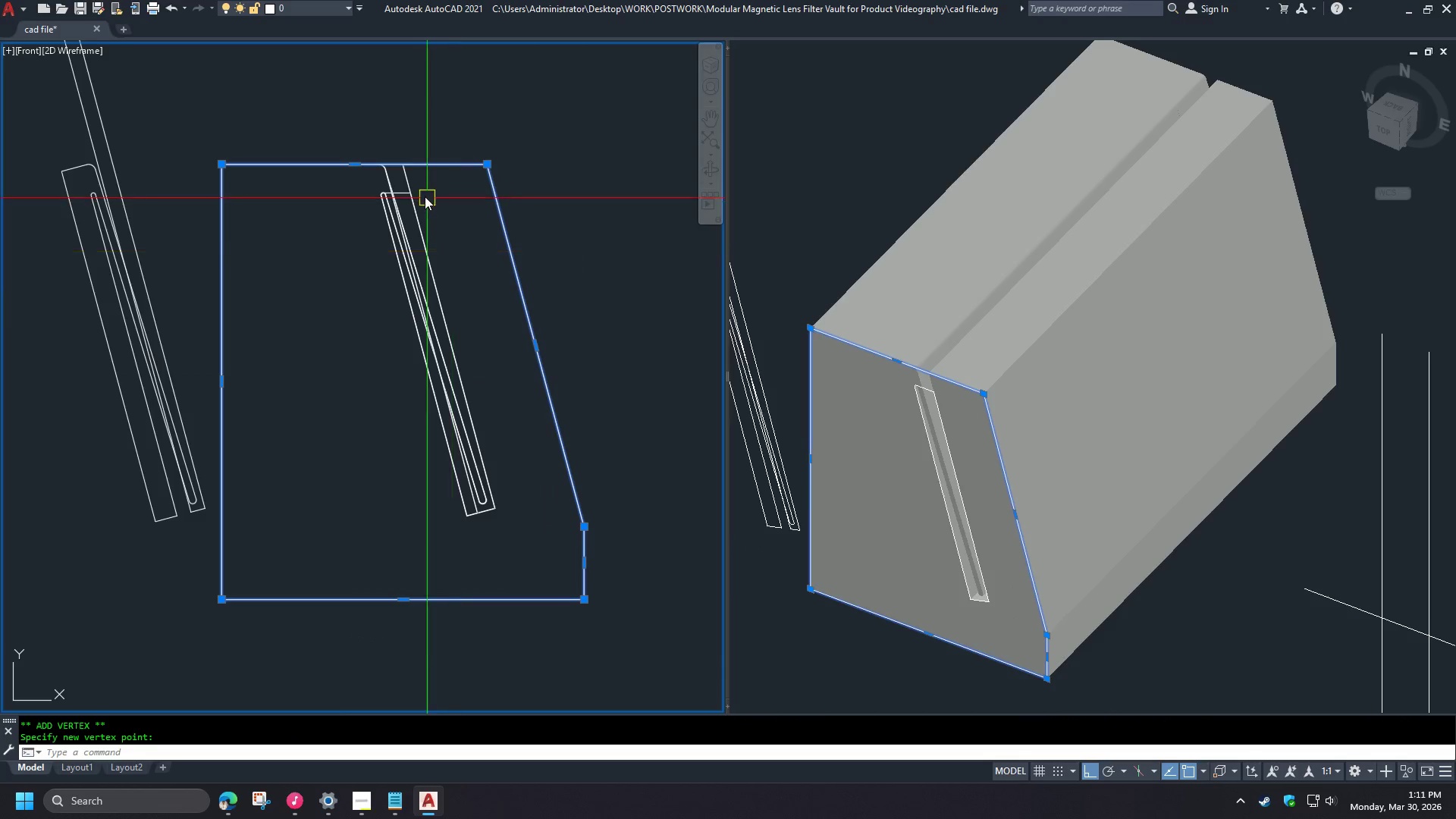 
key(Escape)
 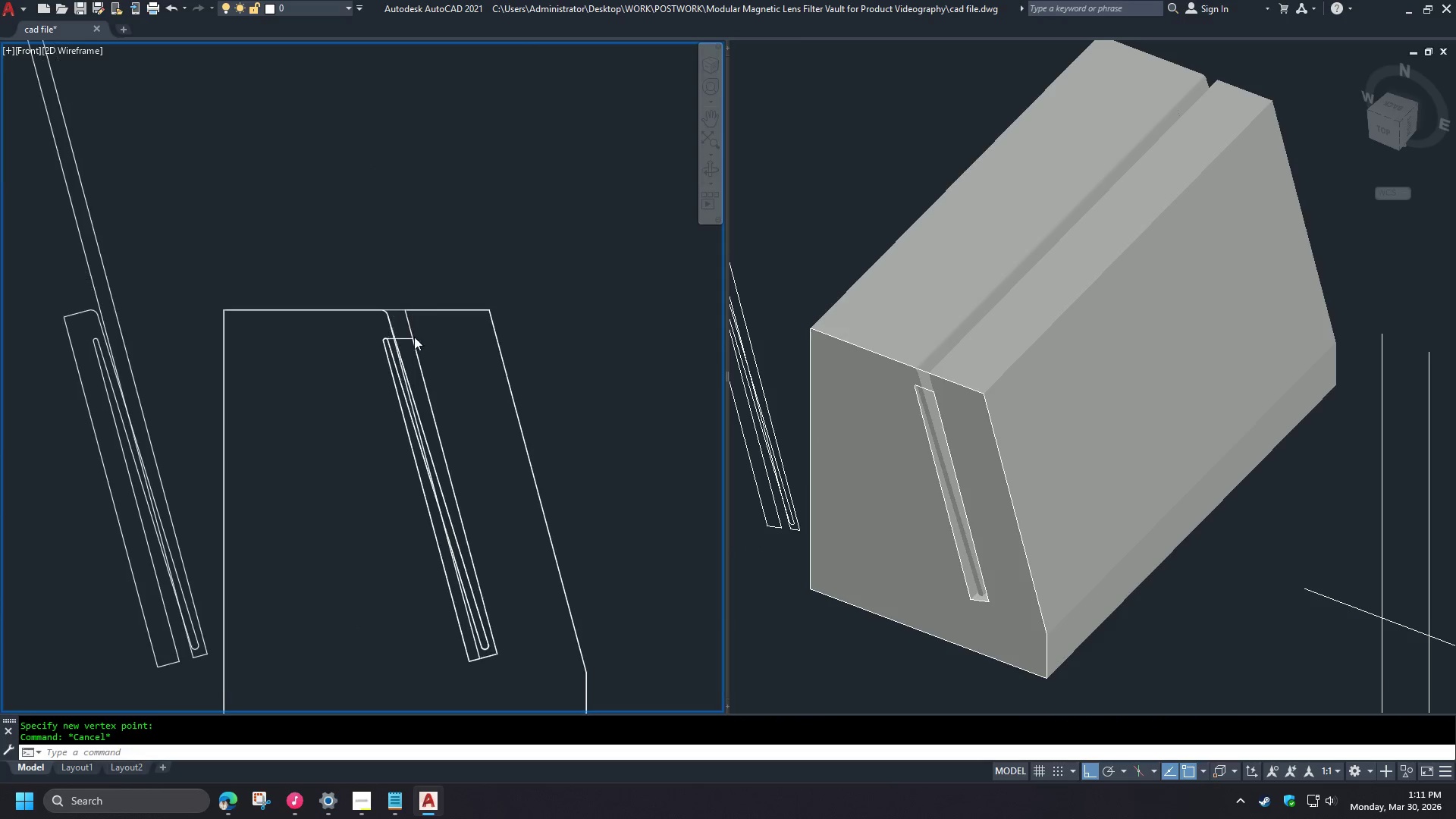 
scroll: coordinate [413, 372], scroll_direction: up, amount: 5.0
 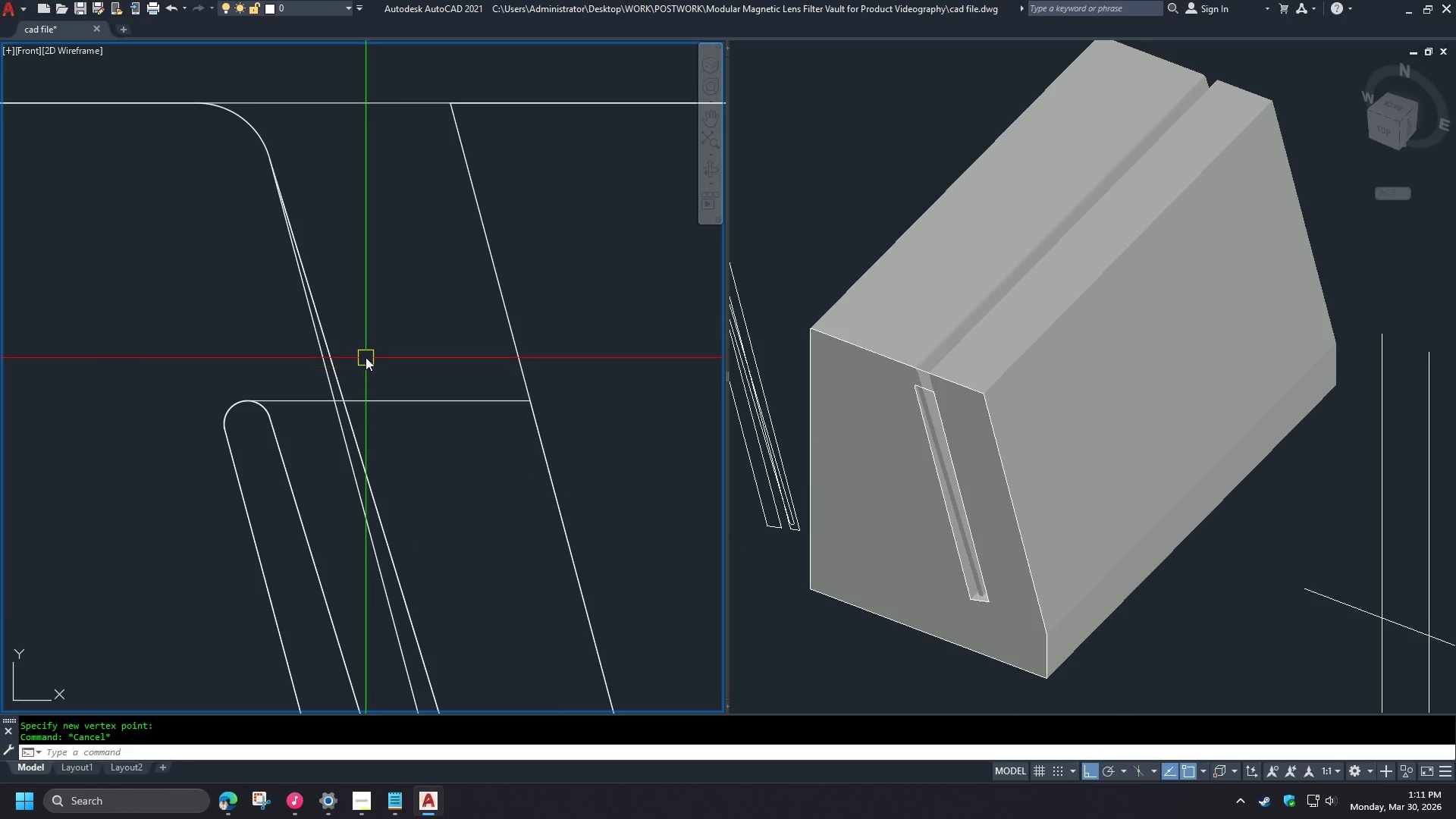 
scroll: coordinate [396, 313], scroll_direction: down, amount: 3.0
 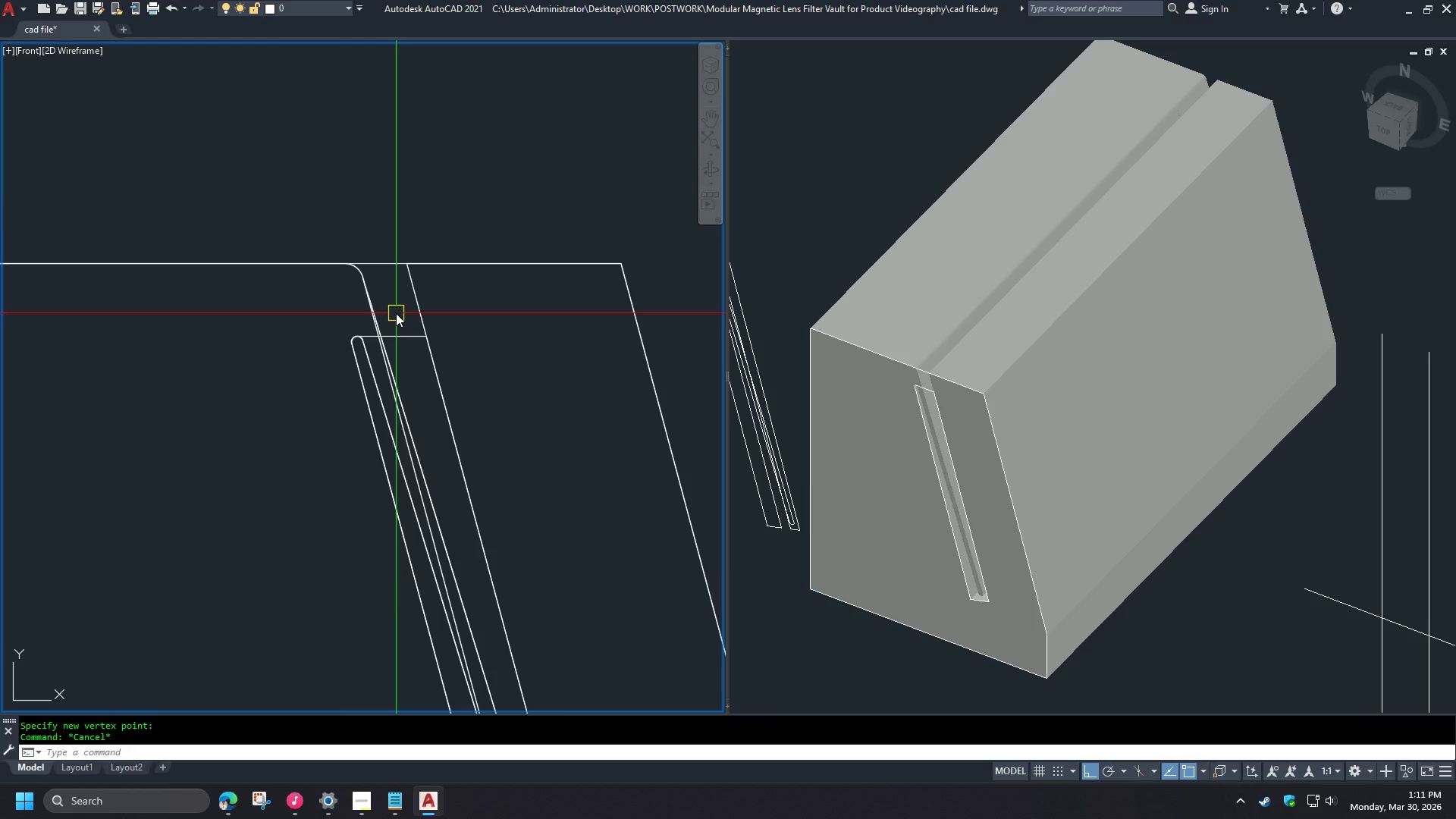 
wait(5.9)
 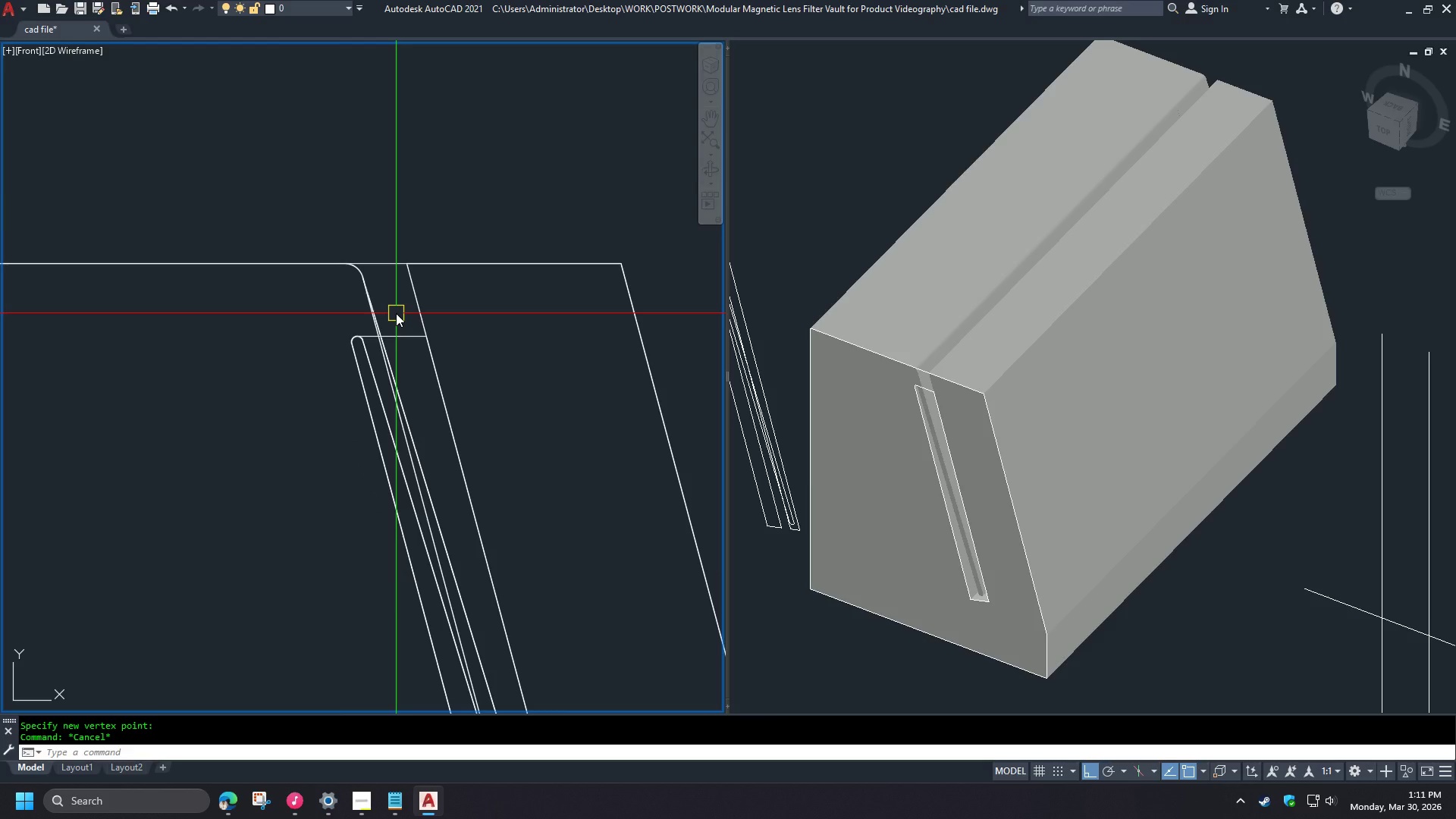 
scroll: coordinate [401, 405], scroll_direction: up, amount: 3.0
 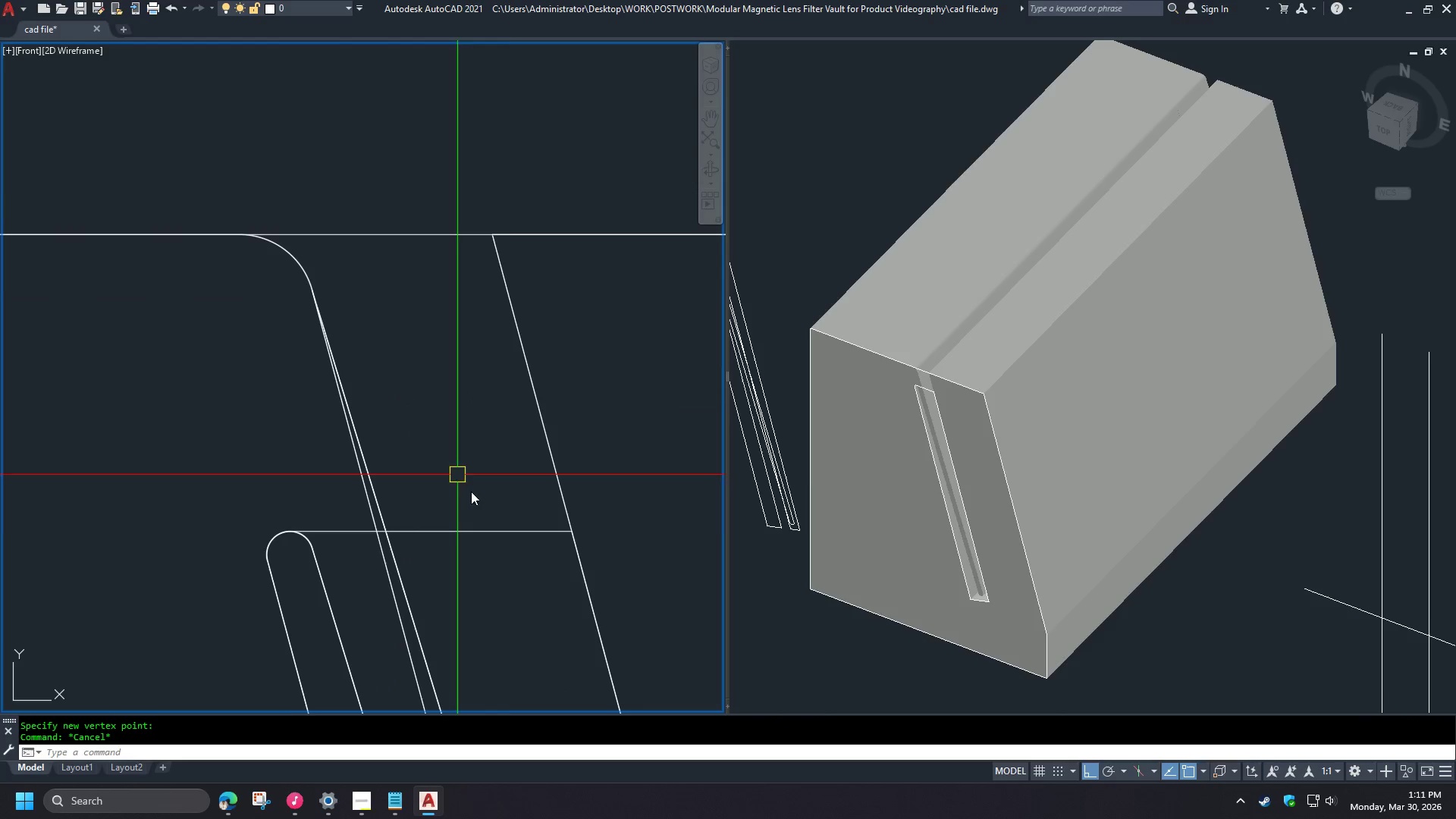 
left_click([482, 532])
 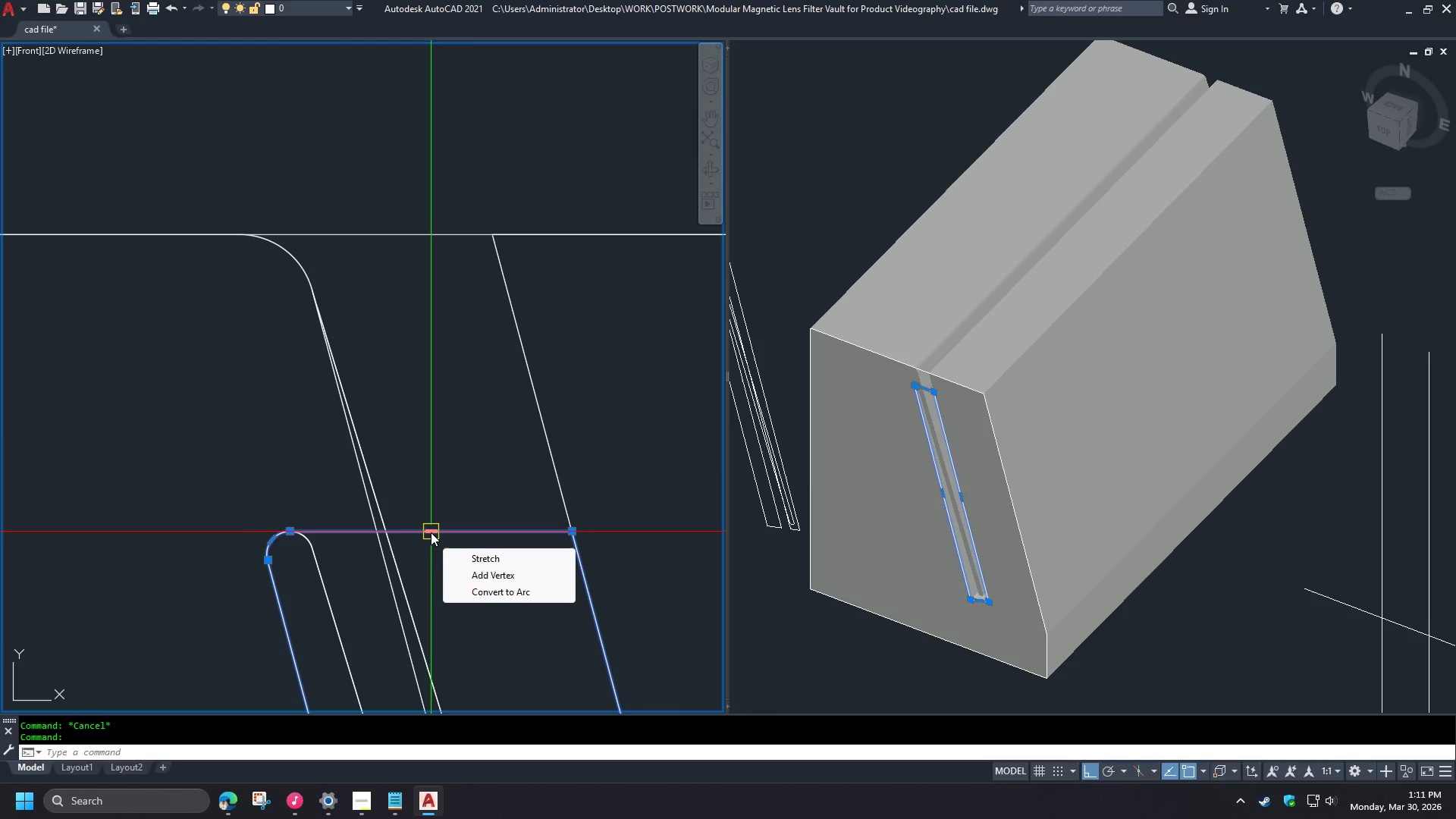 
left_click([503, 576])
 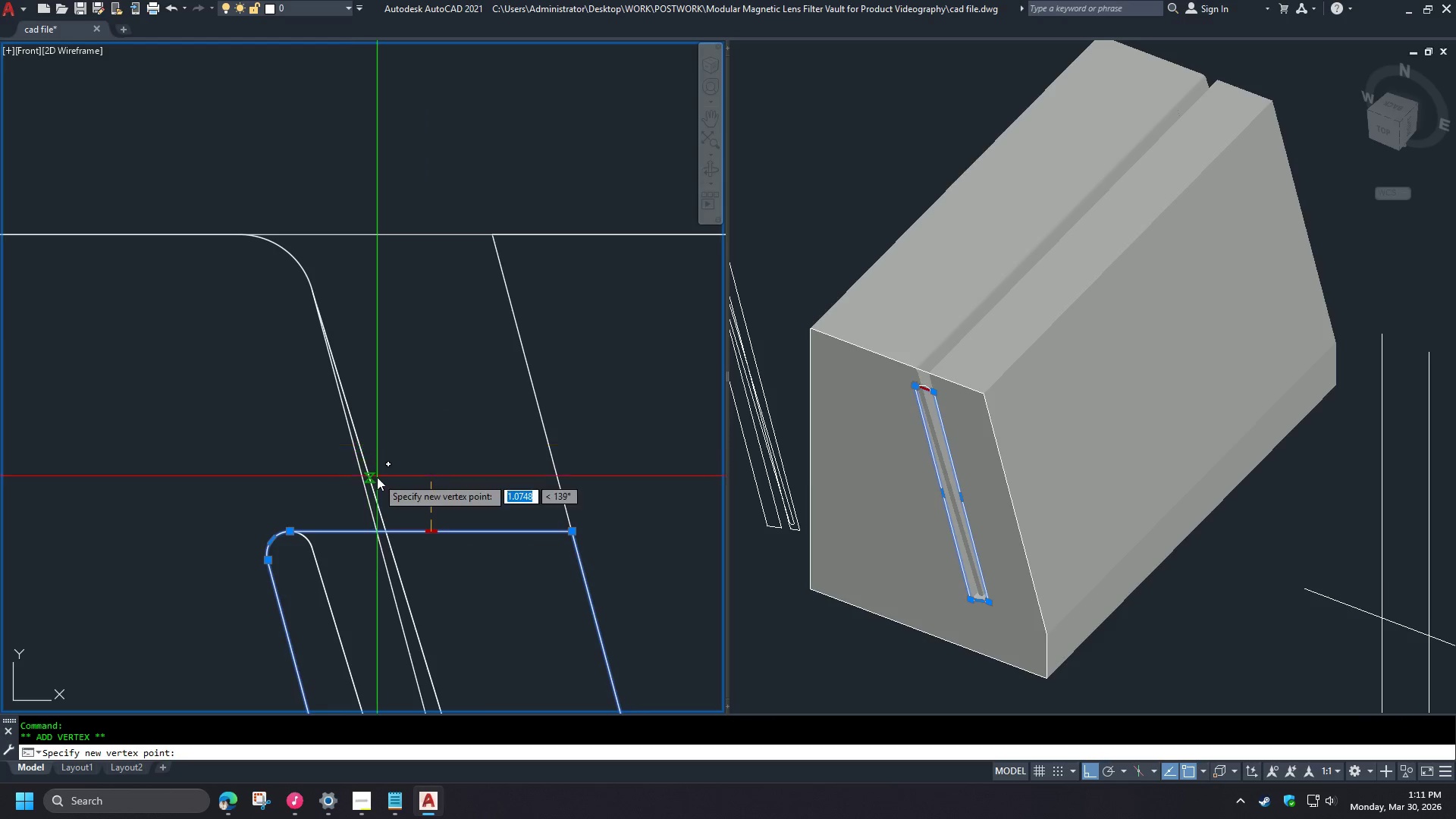 
left_click([377, 481])
 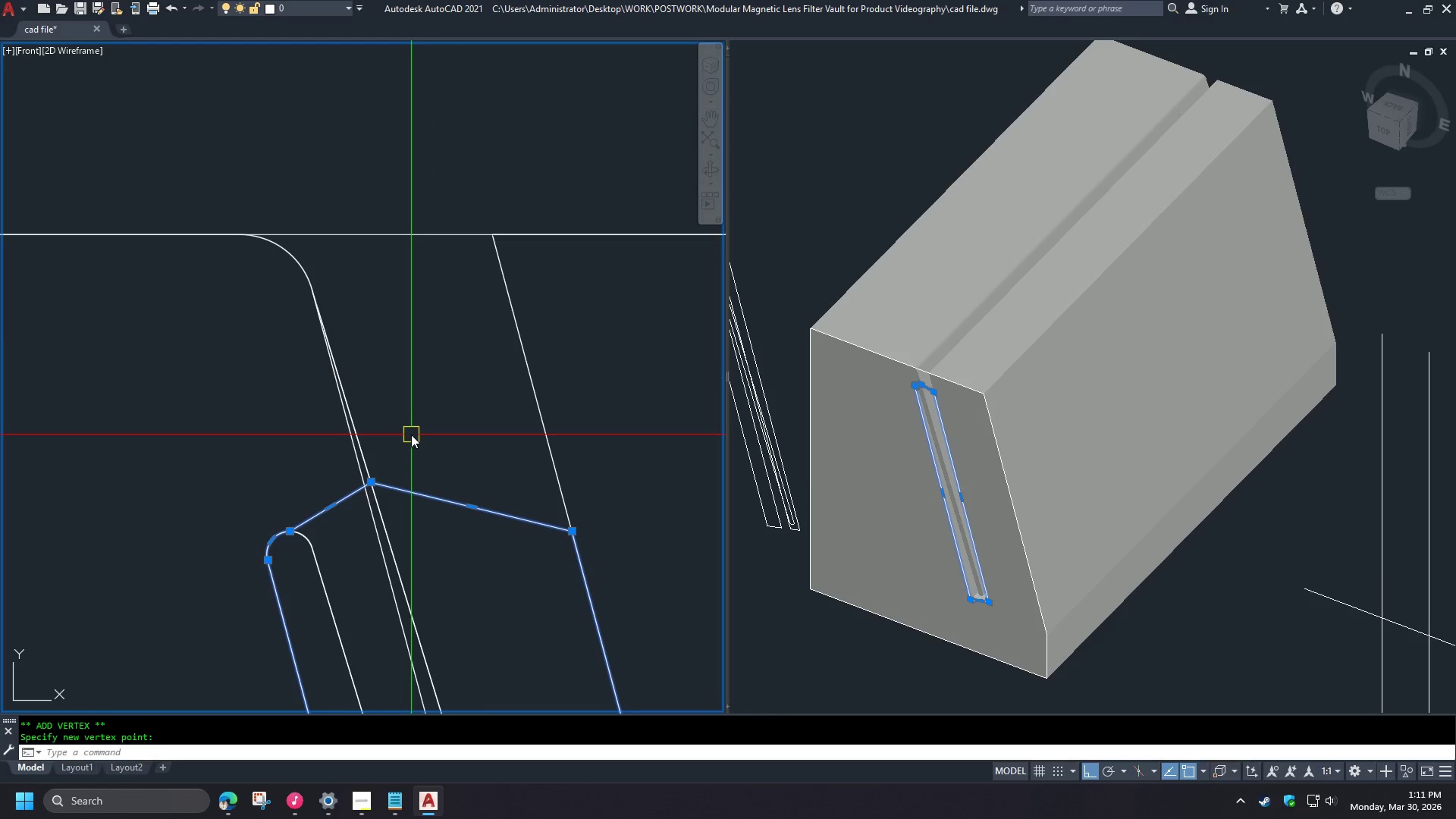 
key(Control+Z)
 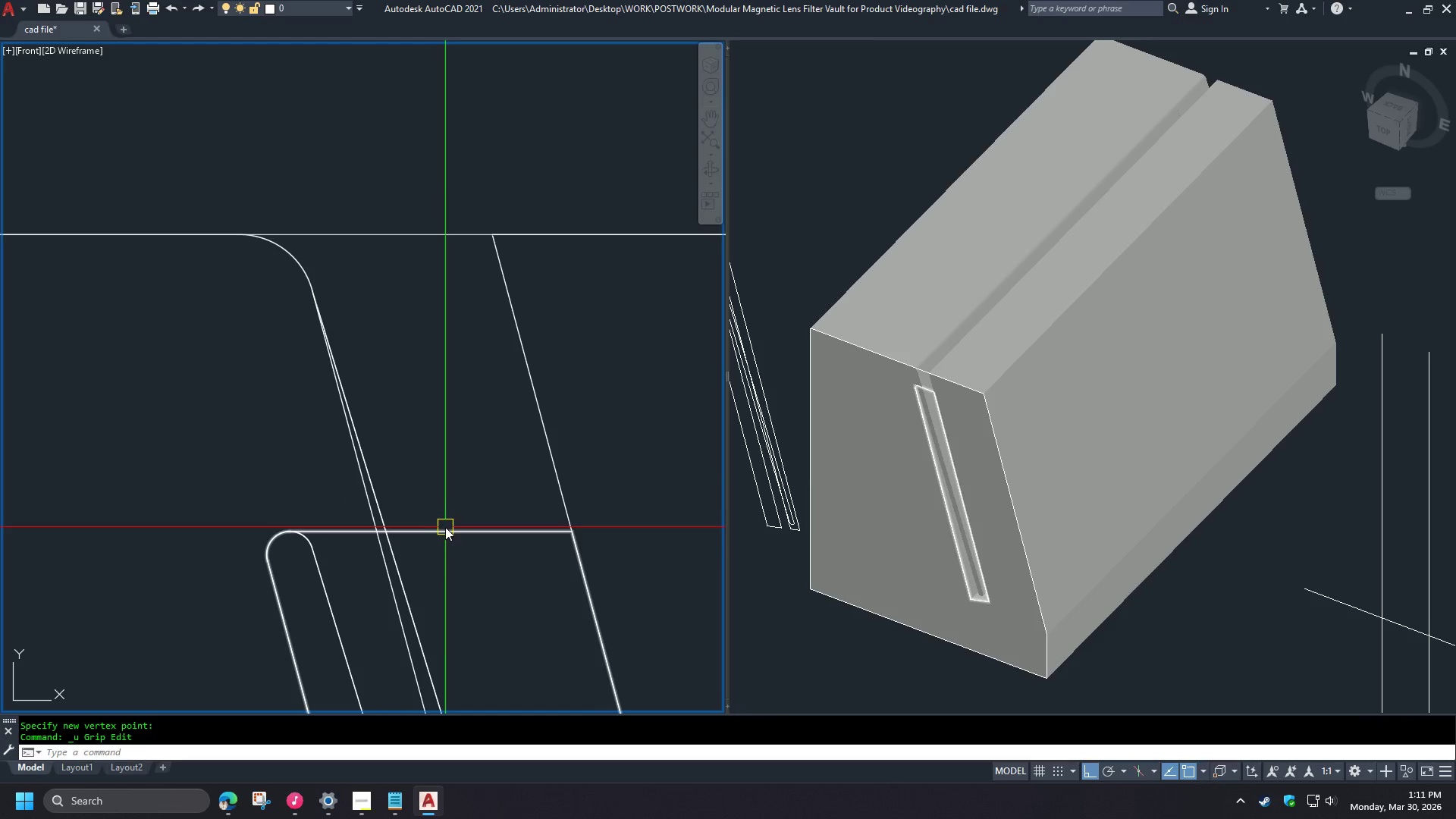 
left_click([443, 529])
 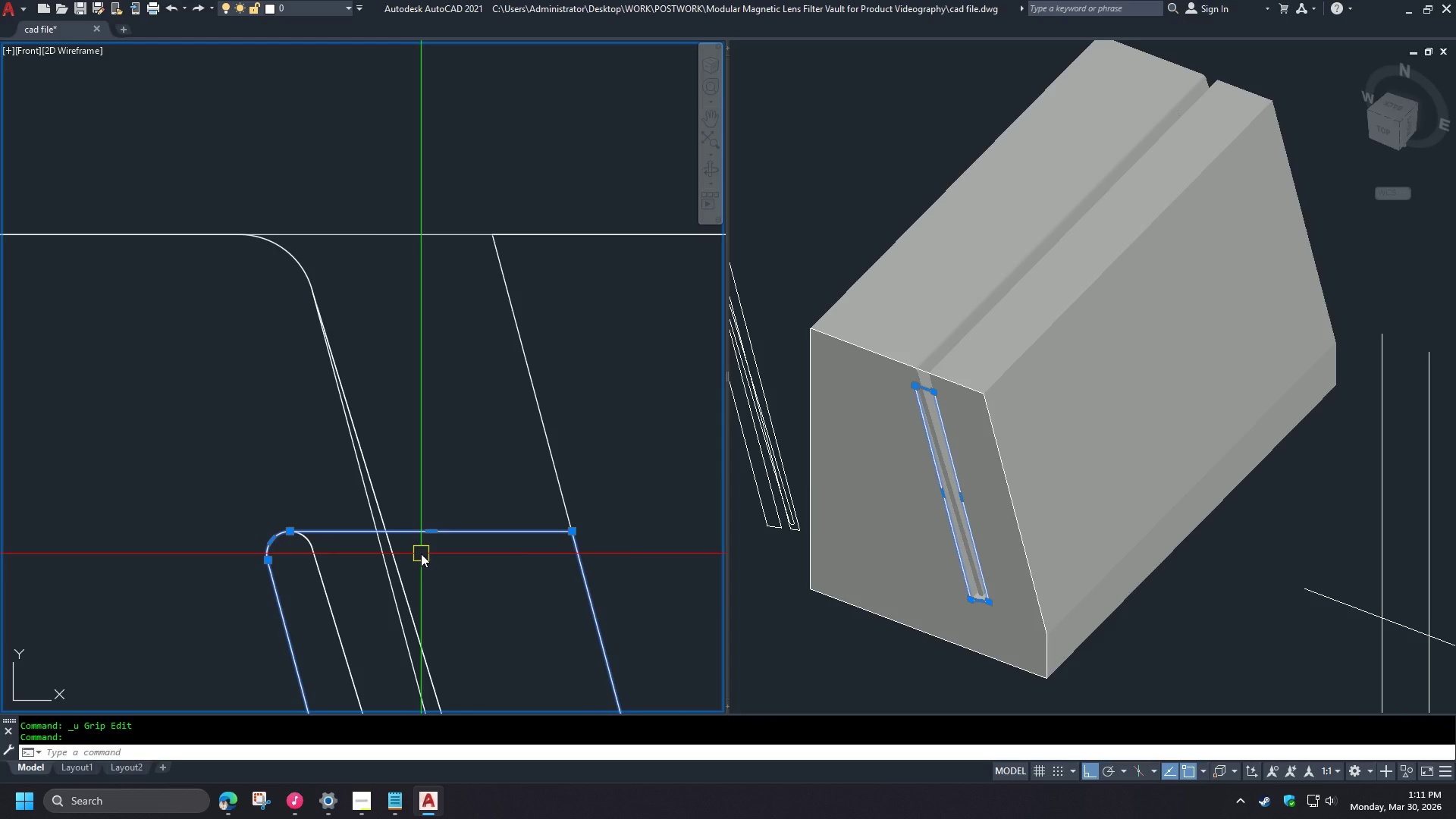 
scroll: coordinate [409, 544], scroll_direction: up, amount: 2.0
 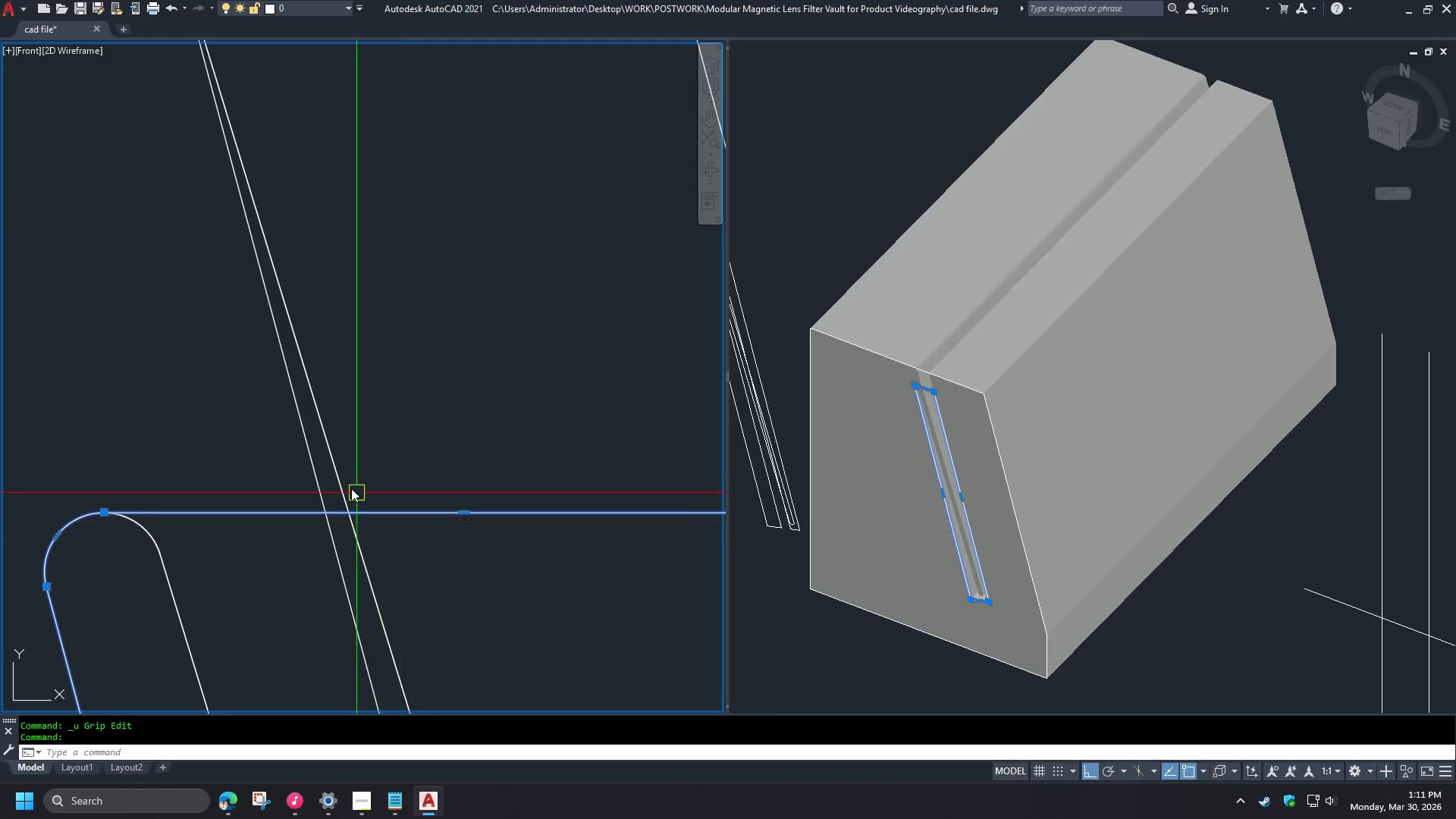 
scroll: coordinate [295, 448], scroll_direction: down, amount: 2.0
 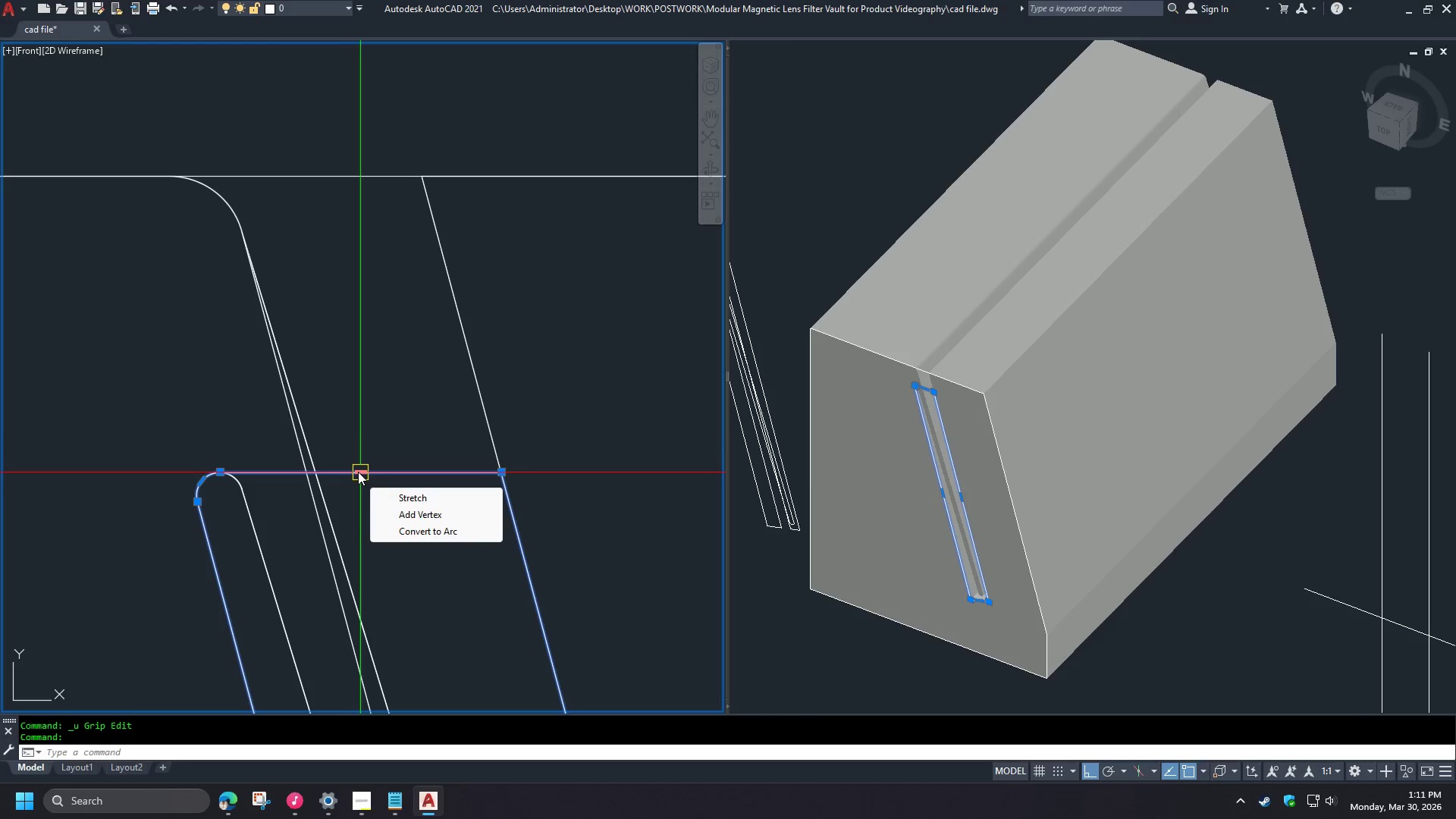 
left_click([400, 512])
 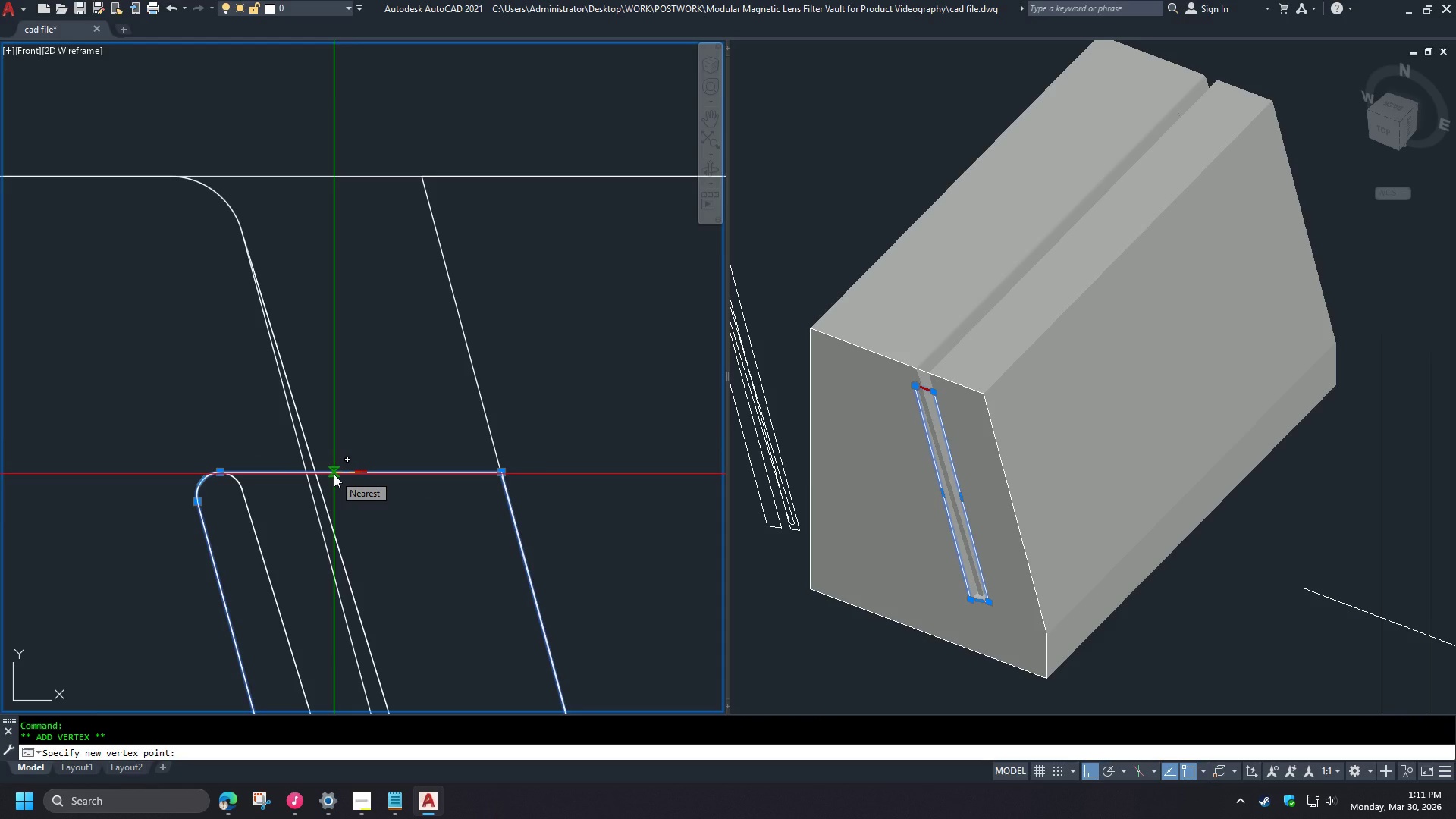 
wait(5.59)
 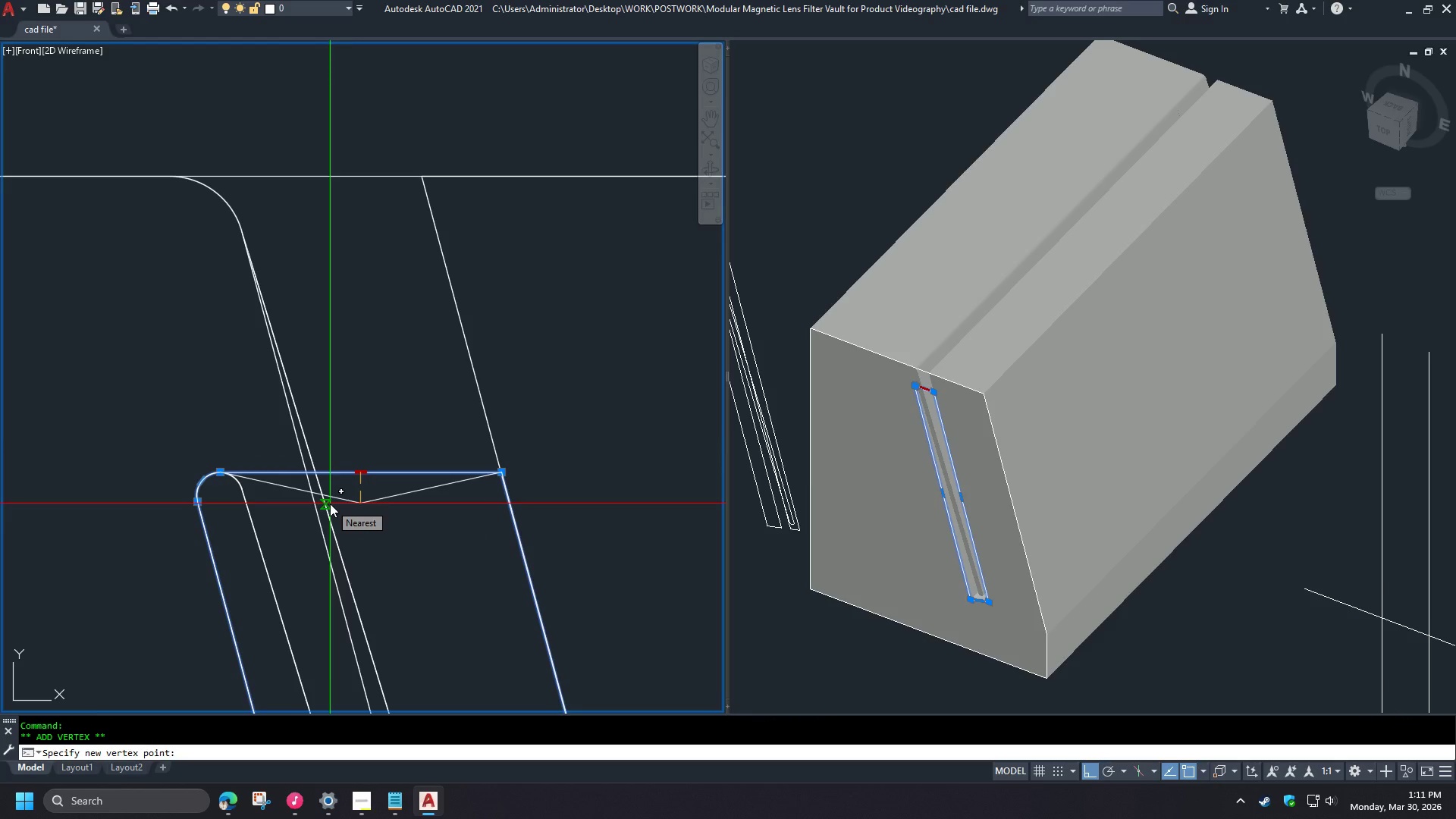 
left_click([280, 474])
 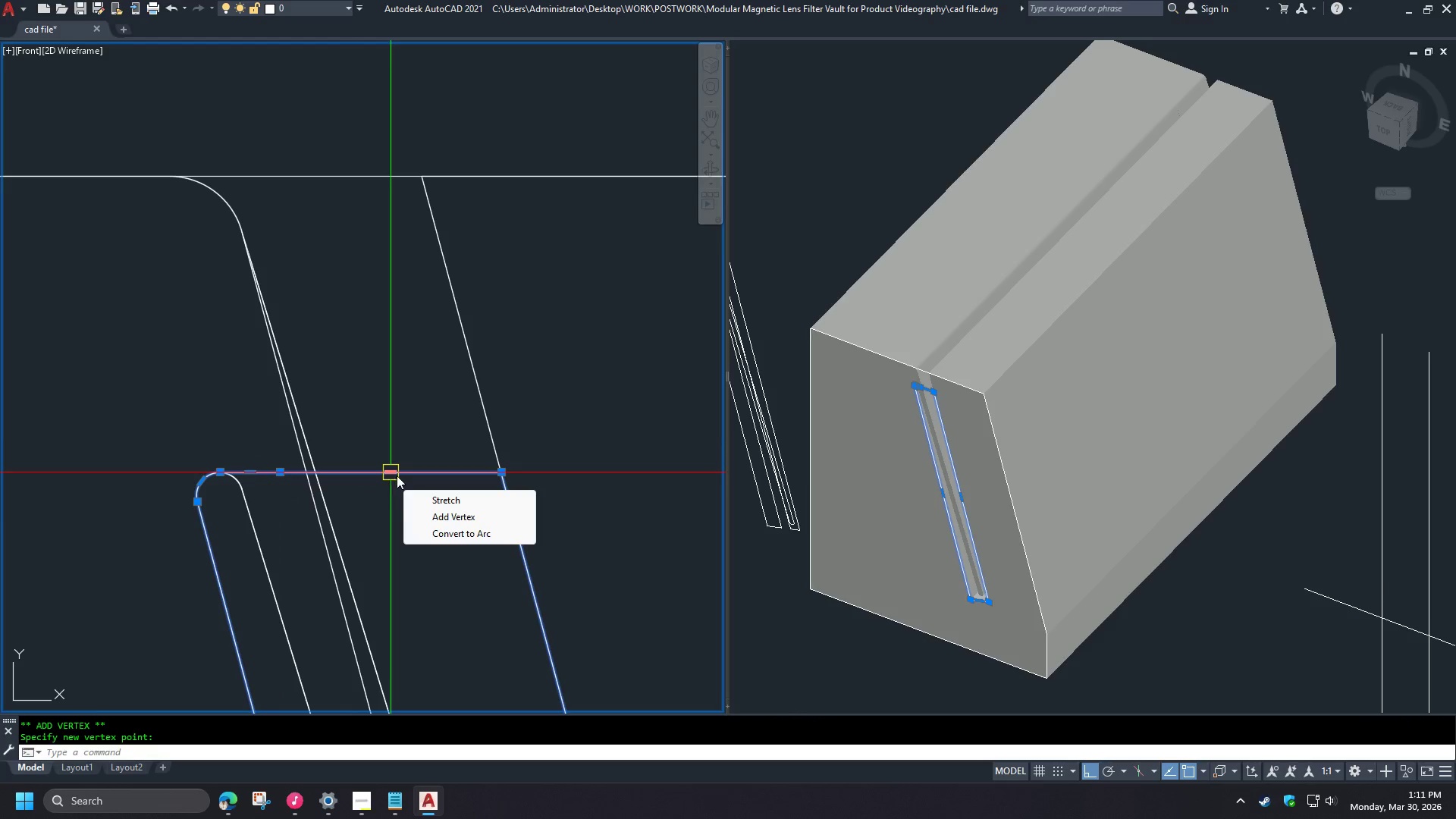 
left_click([446, 515])
 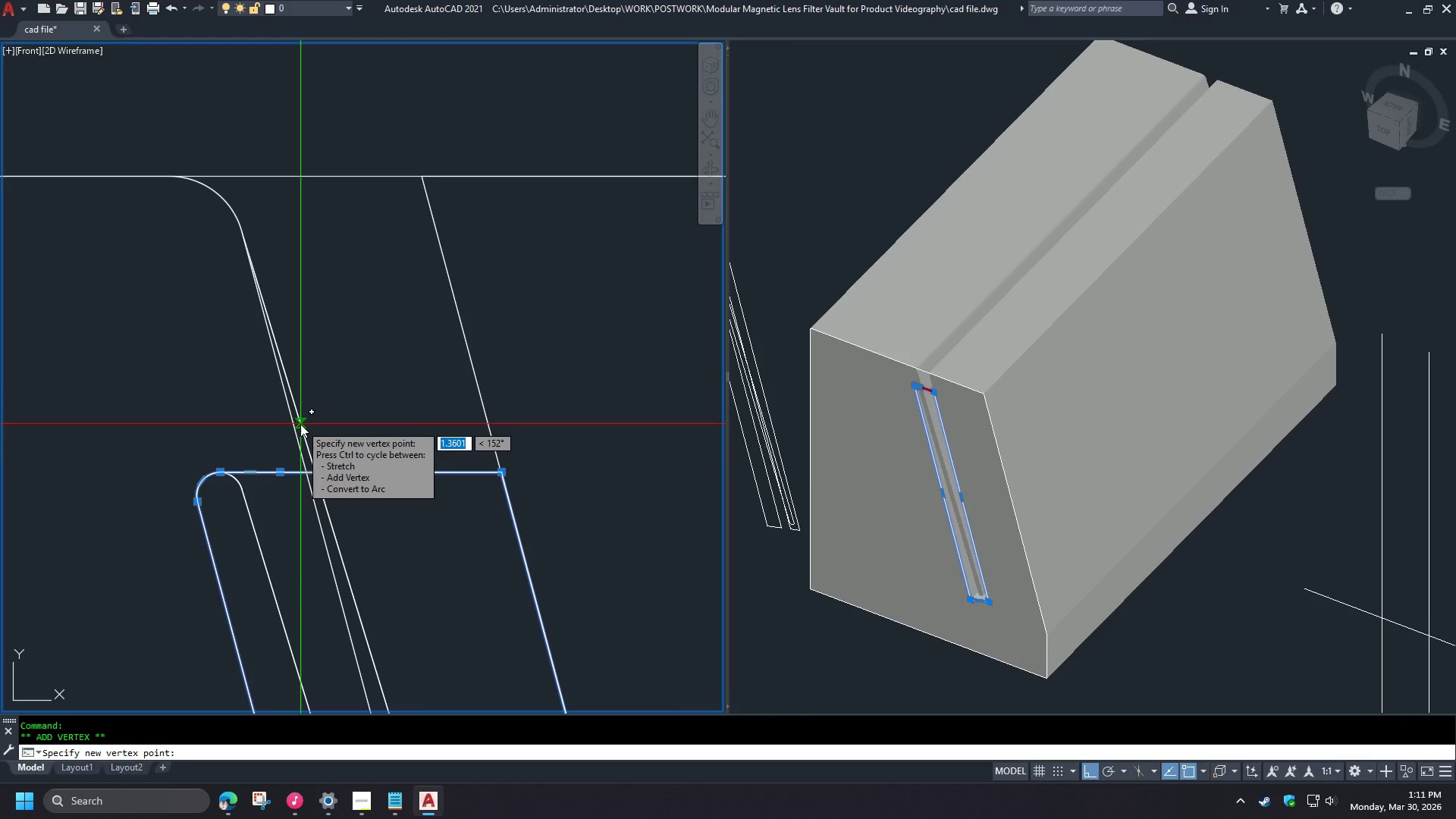 
left_click([300, 424])
 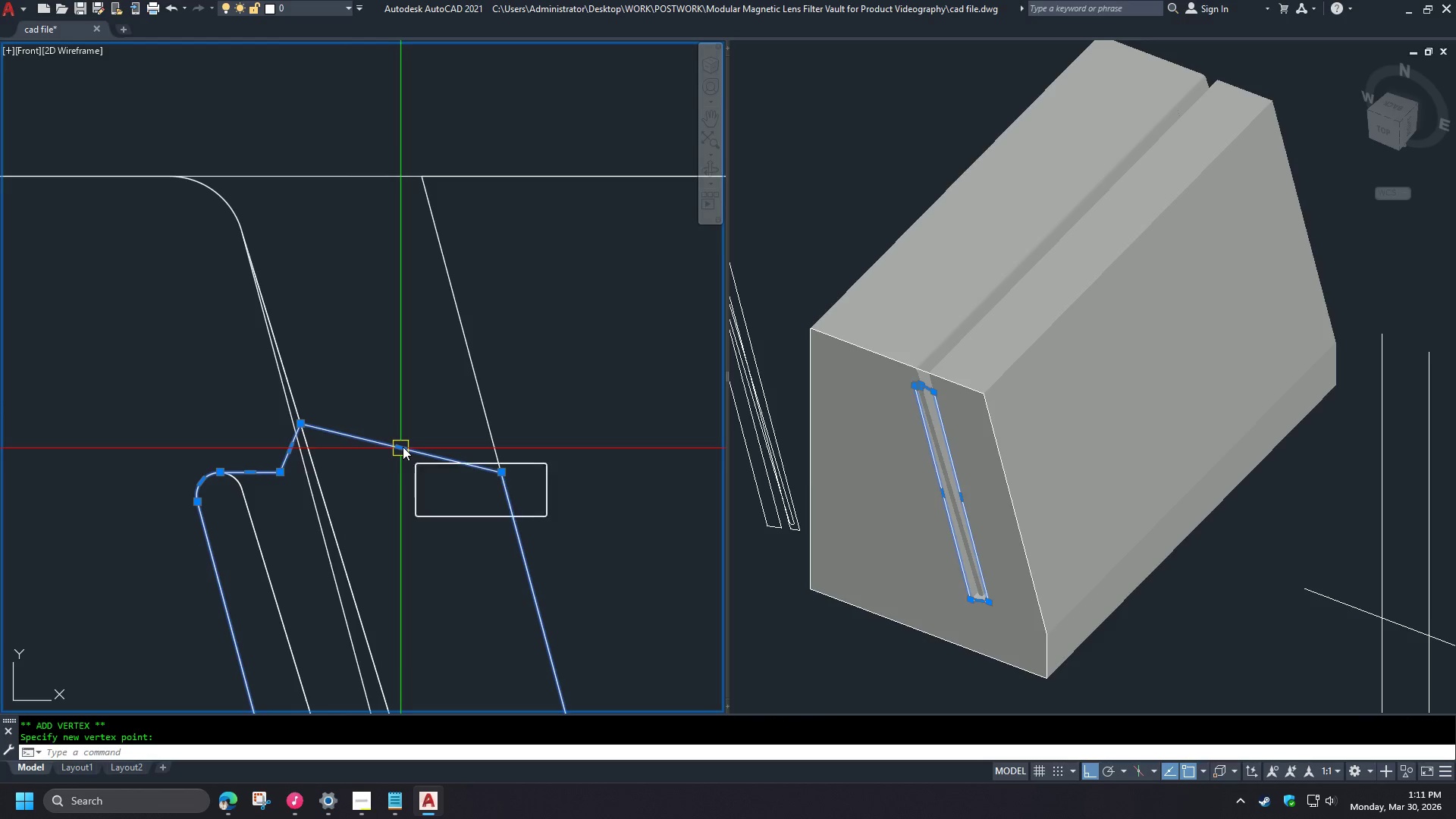 
left_click([479, 492])
 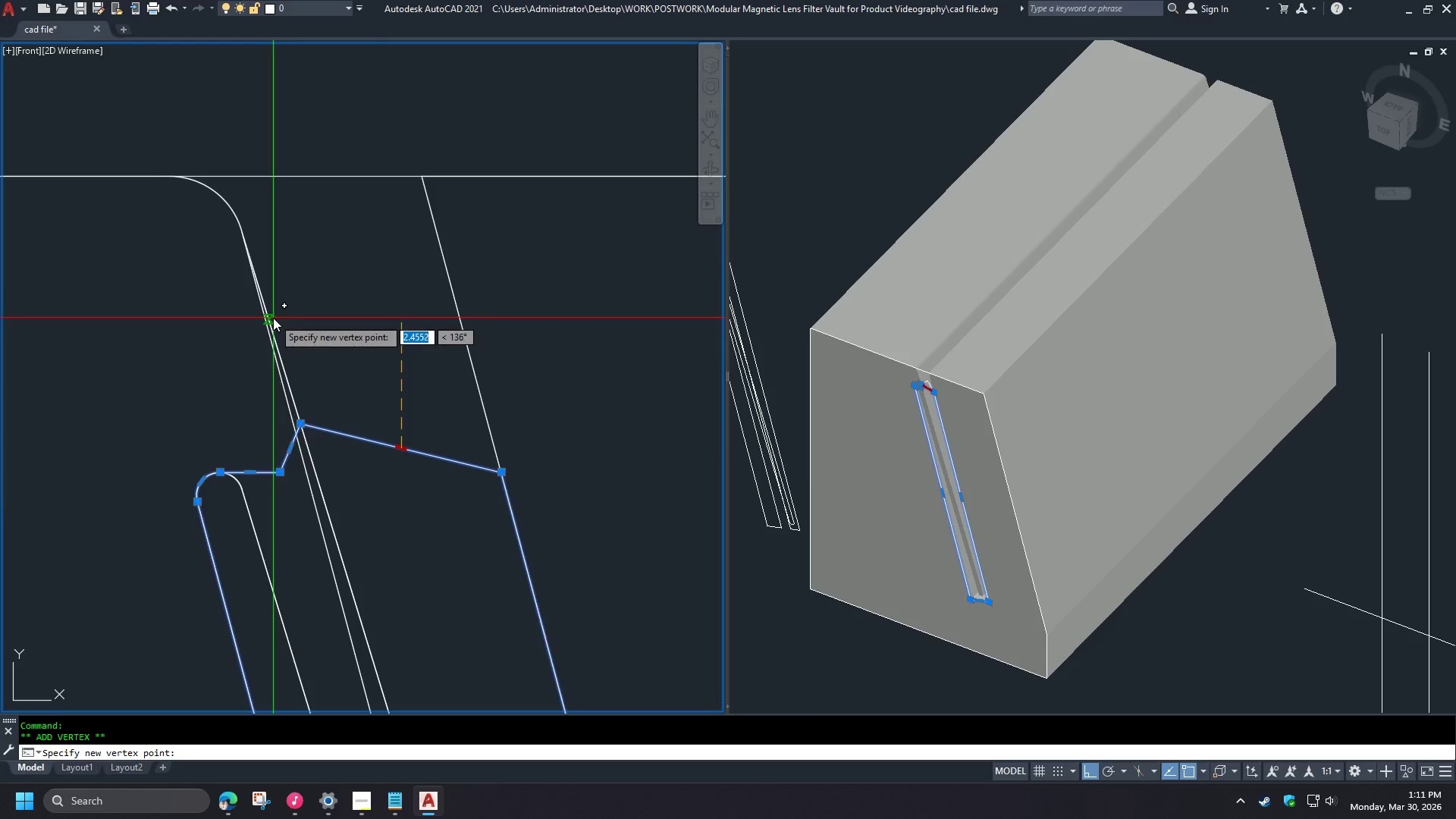 
left_click([273, 318])
 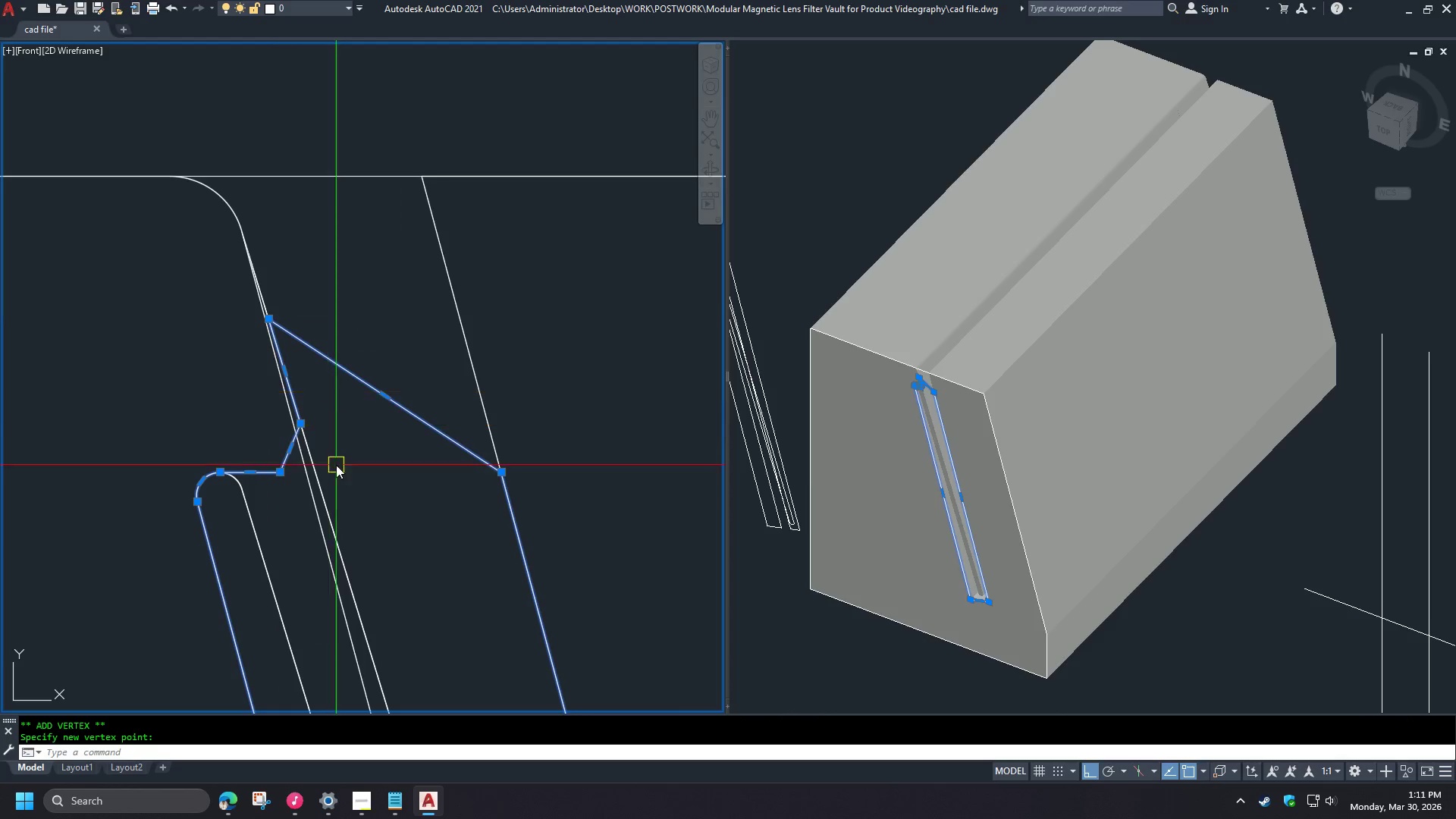 
scroll: coordinate [336, 479], scroll_direction: down, amount: 1.0
 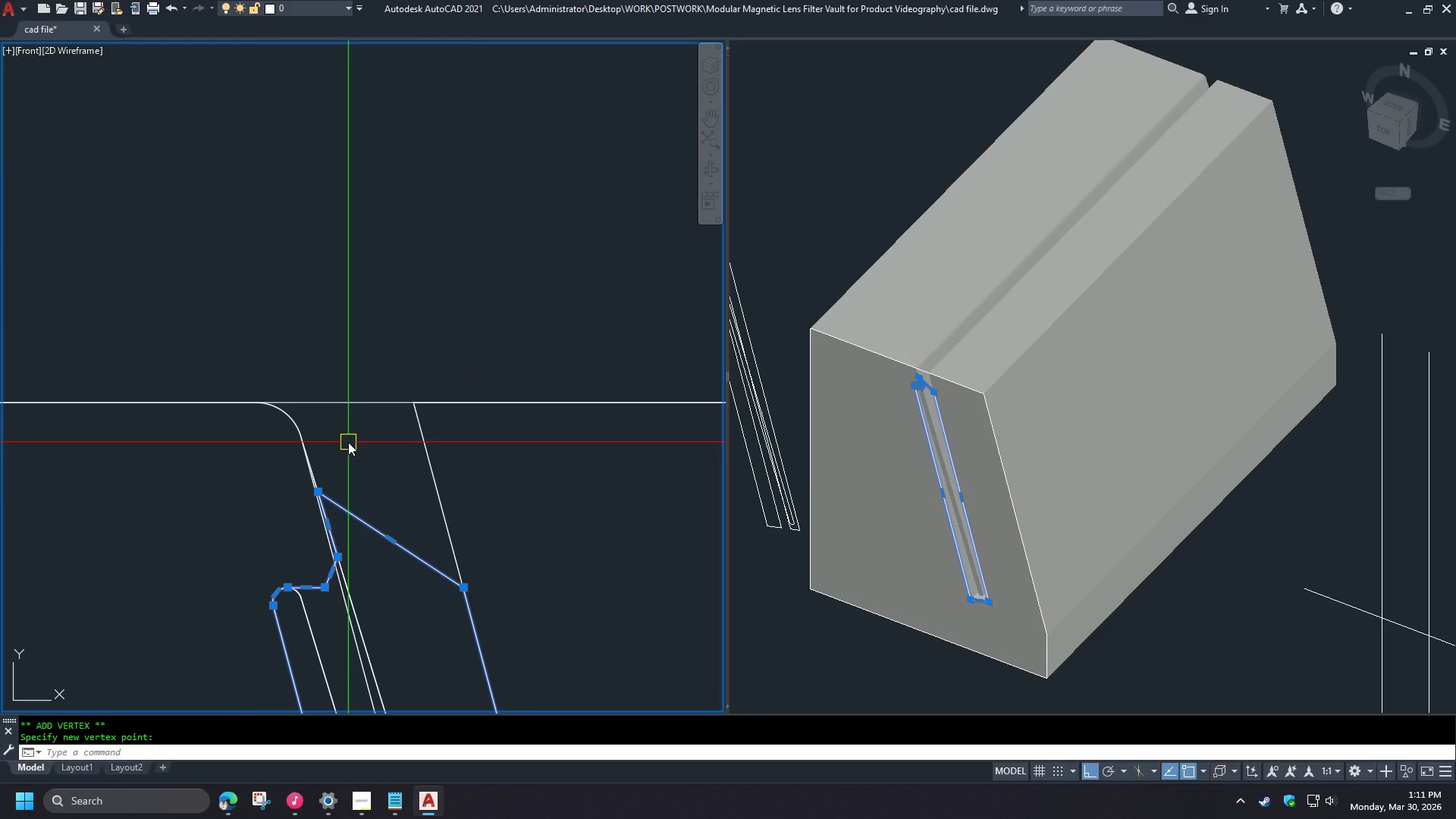 
key(Escape)
 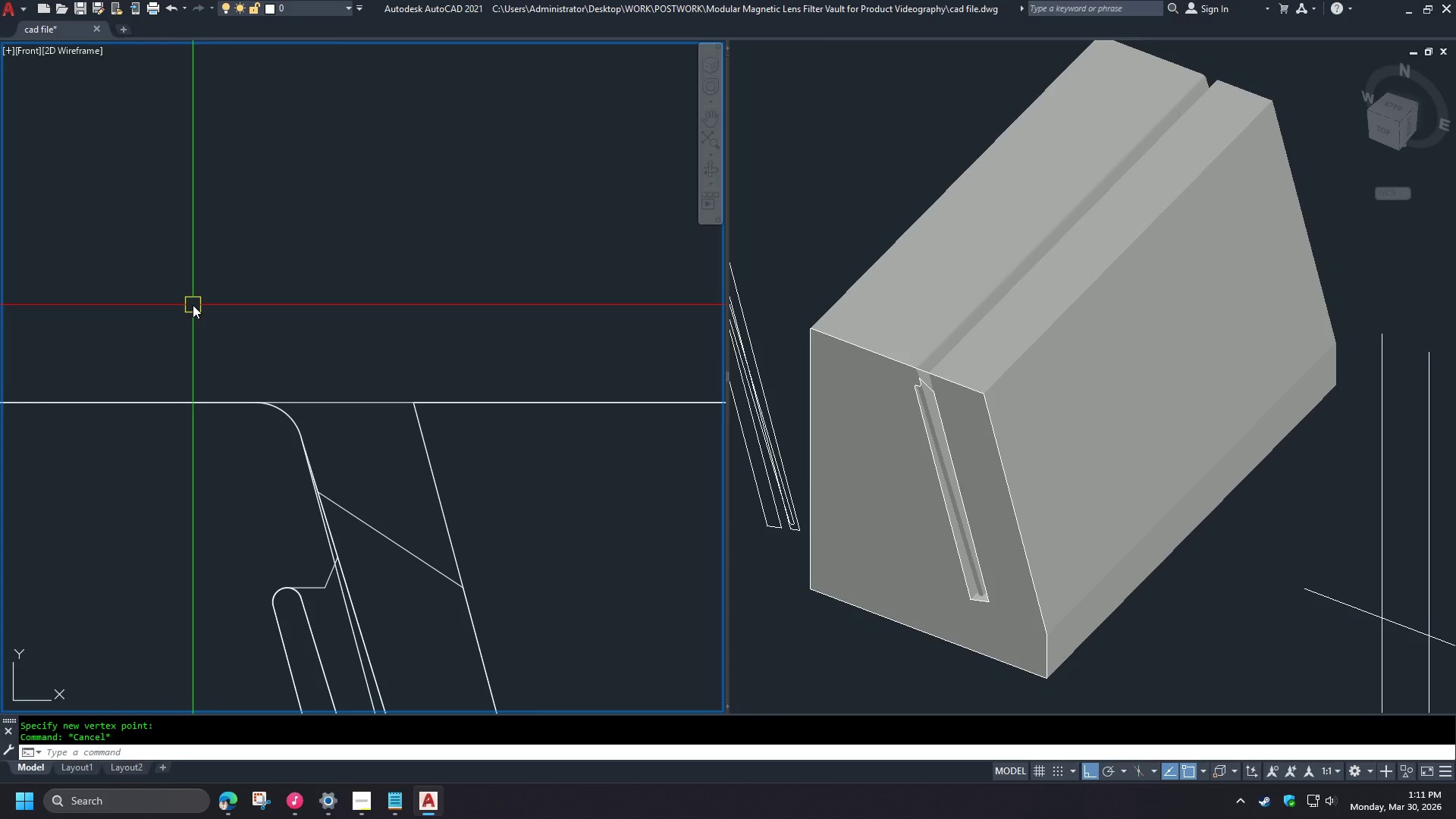 
key(L)
 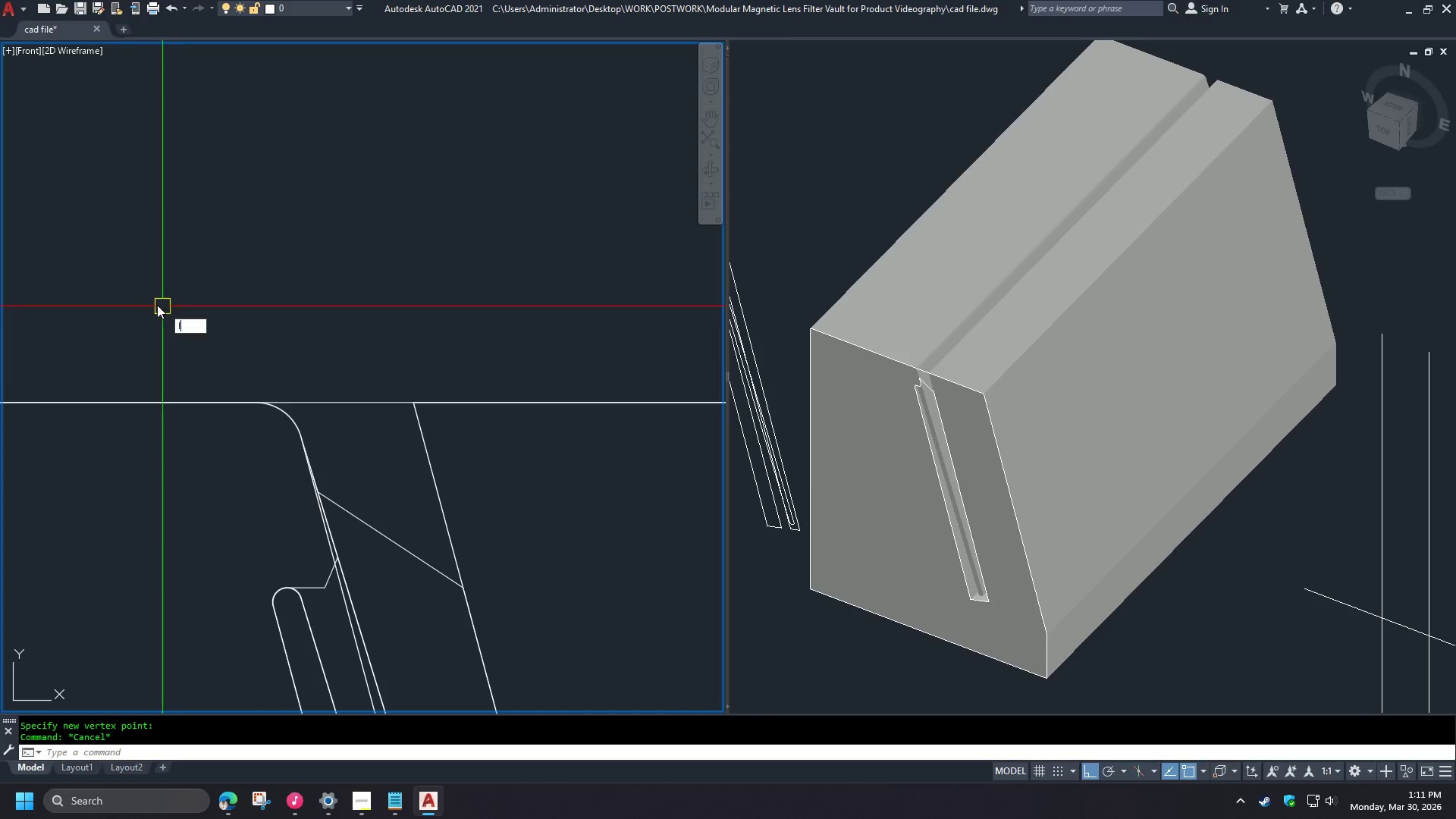 
key(Space)
 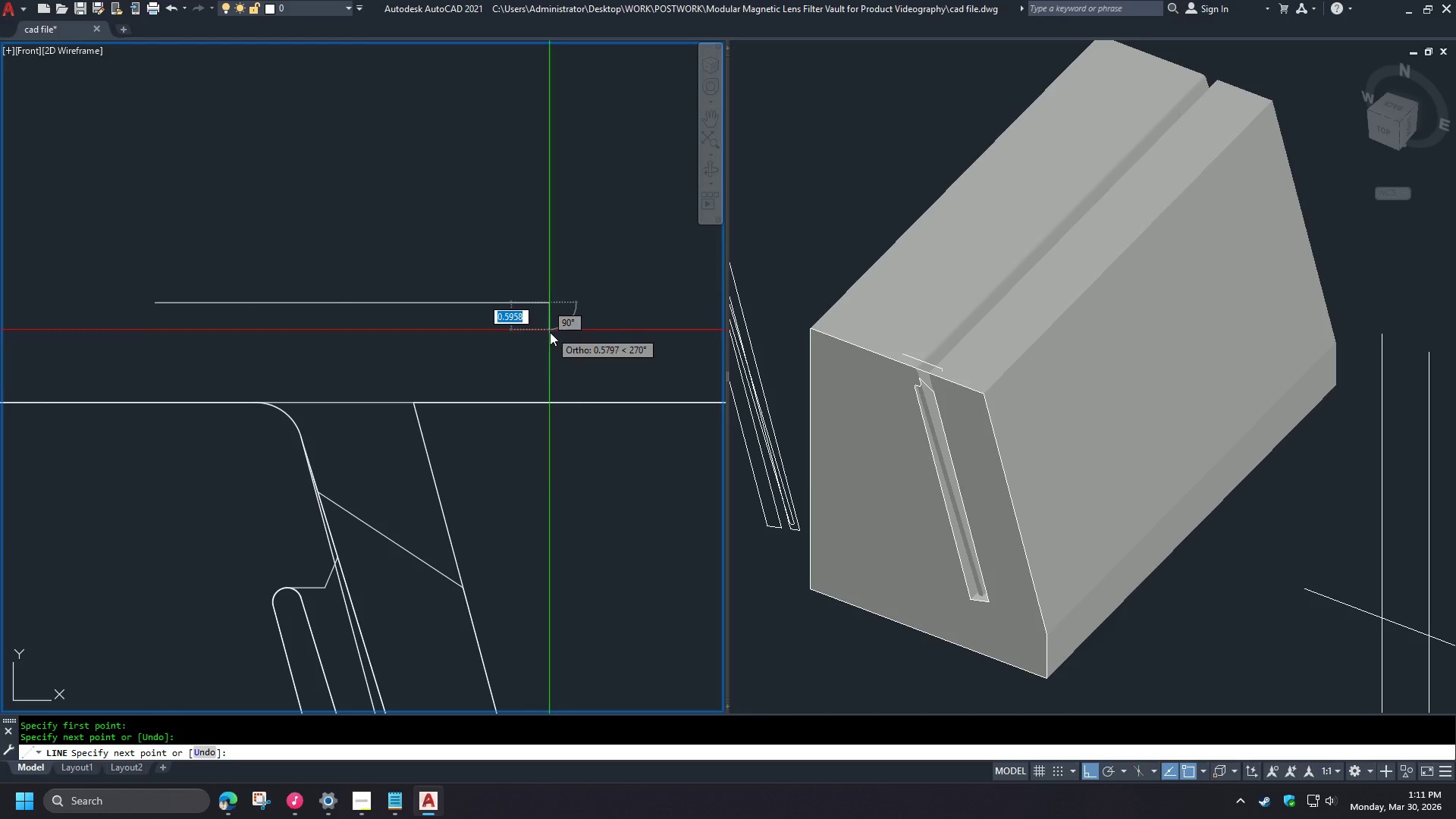 
key(Space)
 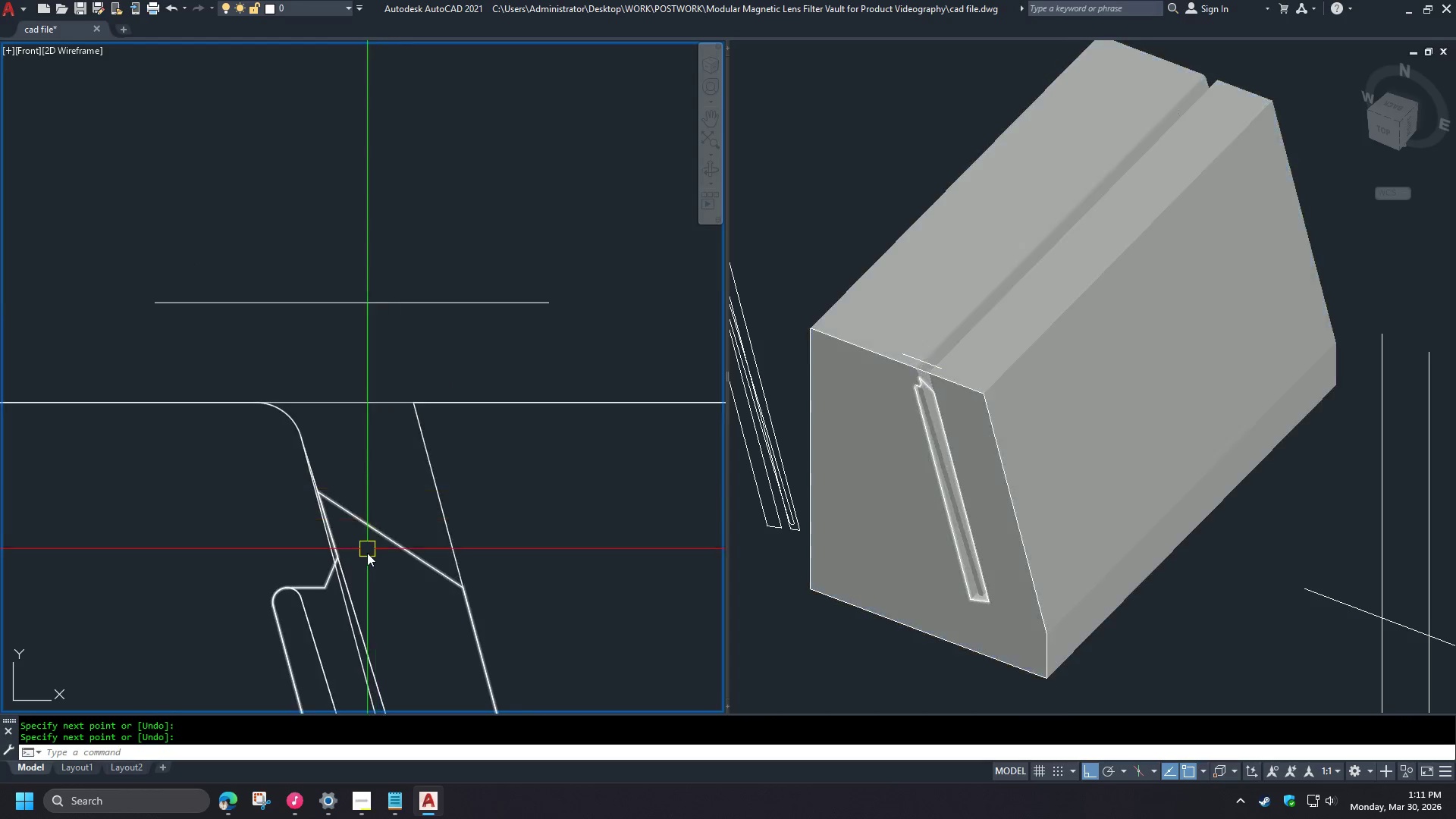 
scroll: coordinate [366, 552], scroll_direction: up, amount: 2.0
 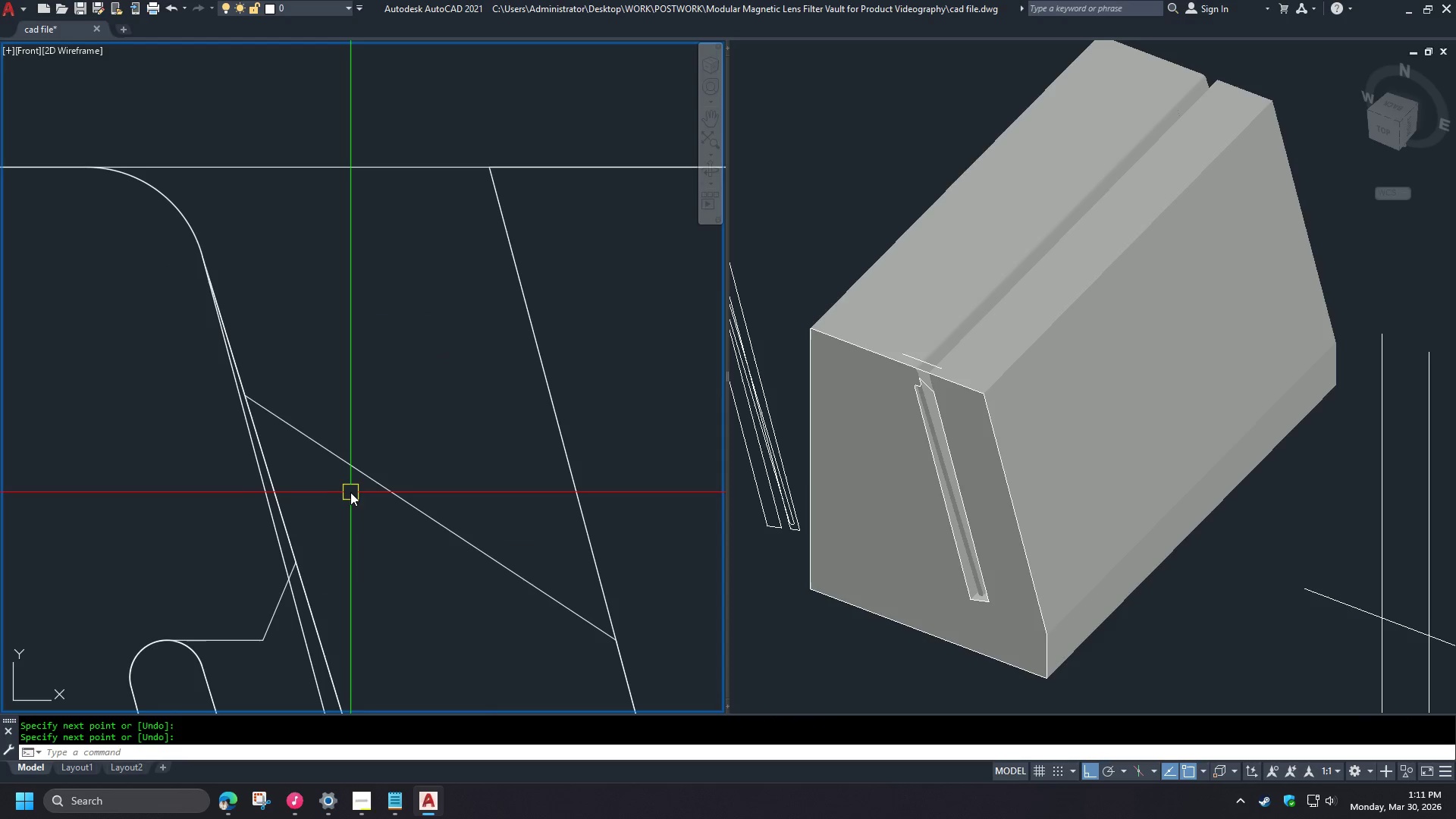 
scroll: coordinate [350, 488], scroll_direction: down, amount: 1.0
 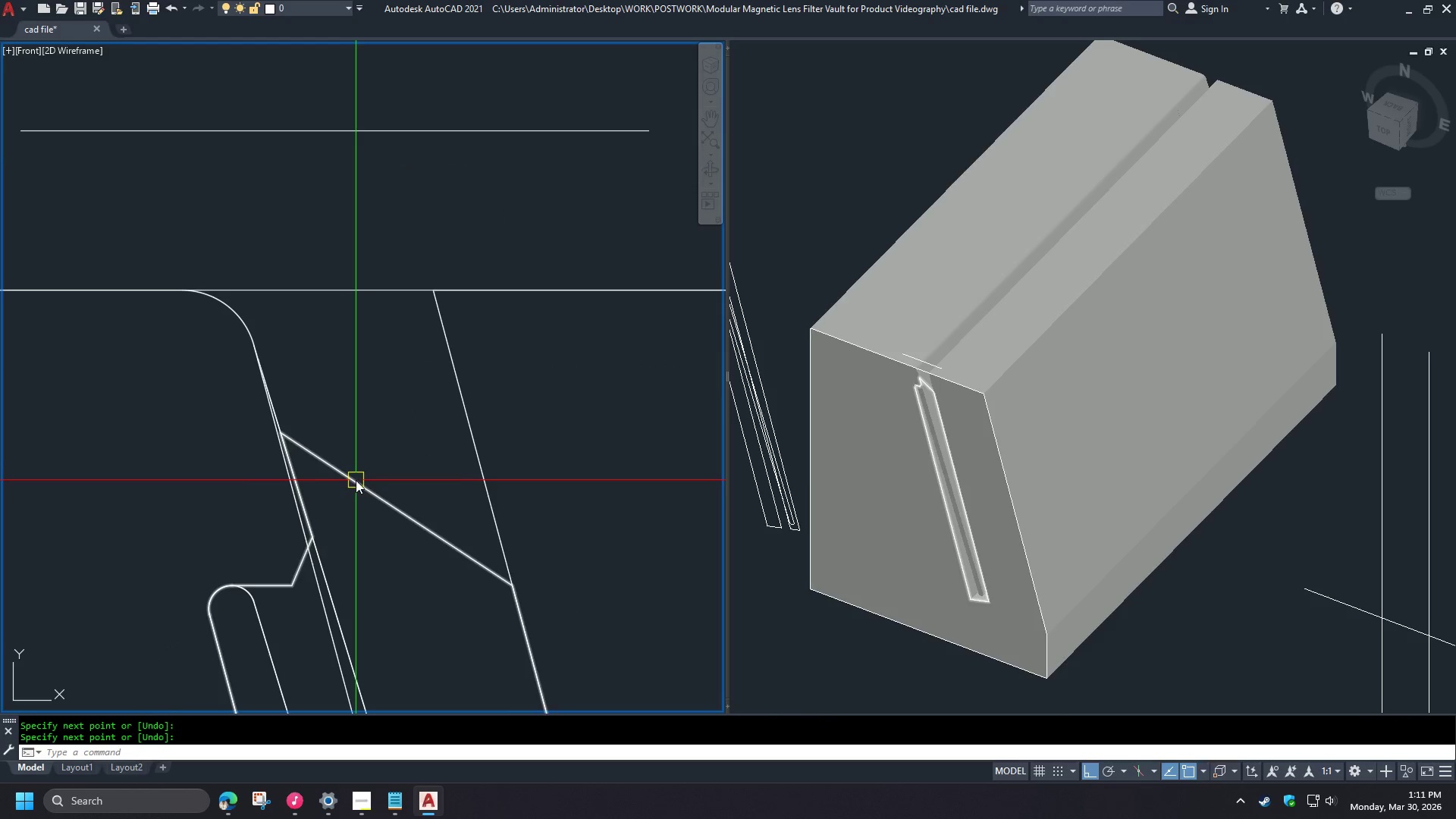 
key(F)
 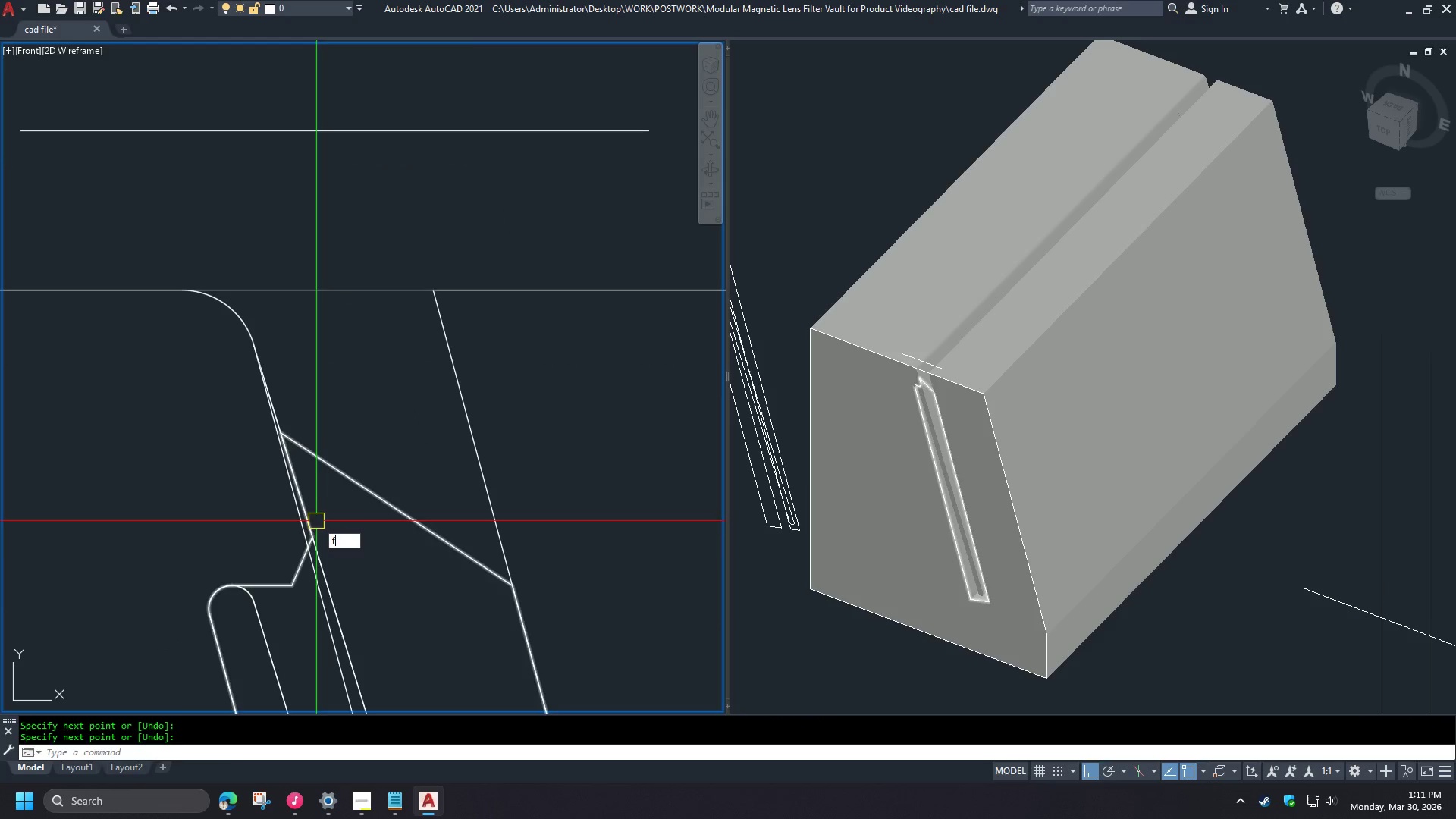 
key(Space)
 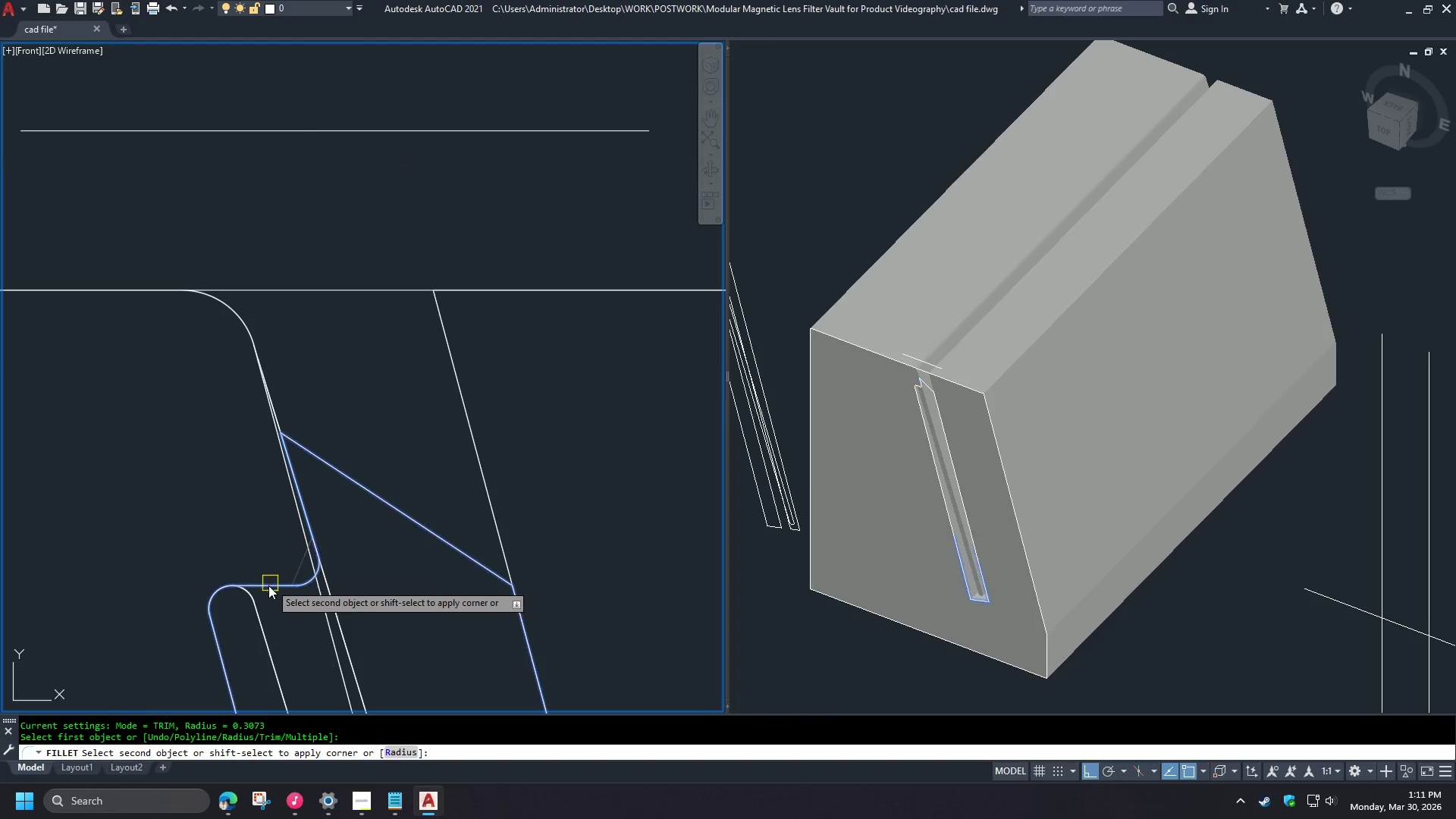 
left_click([268, 588])
 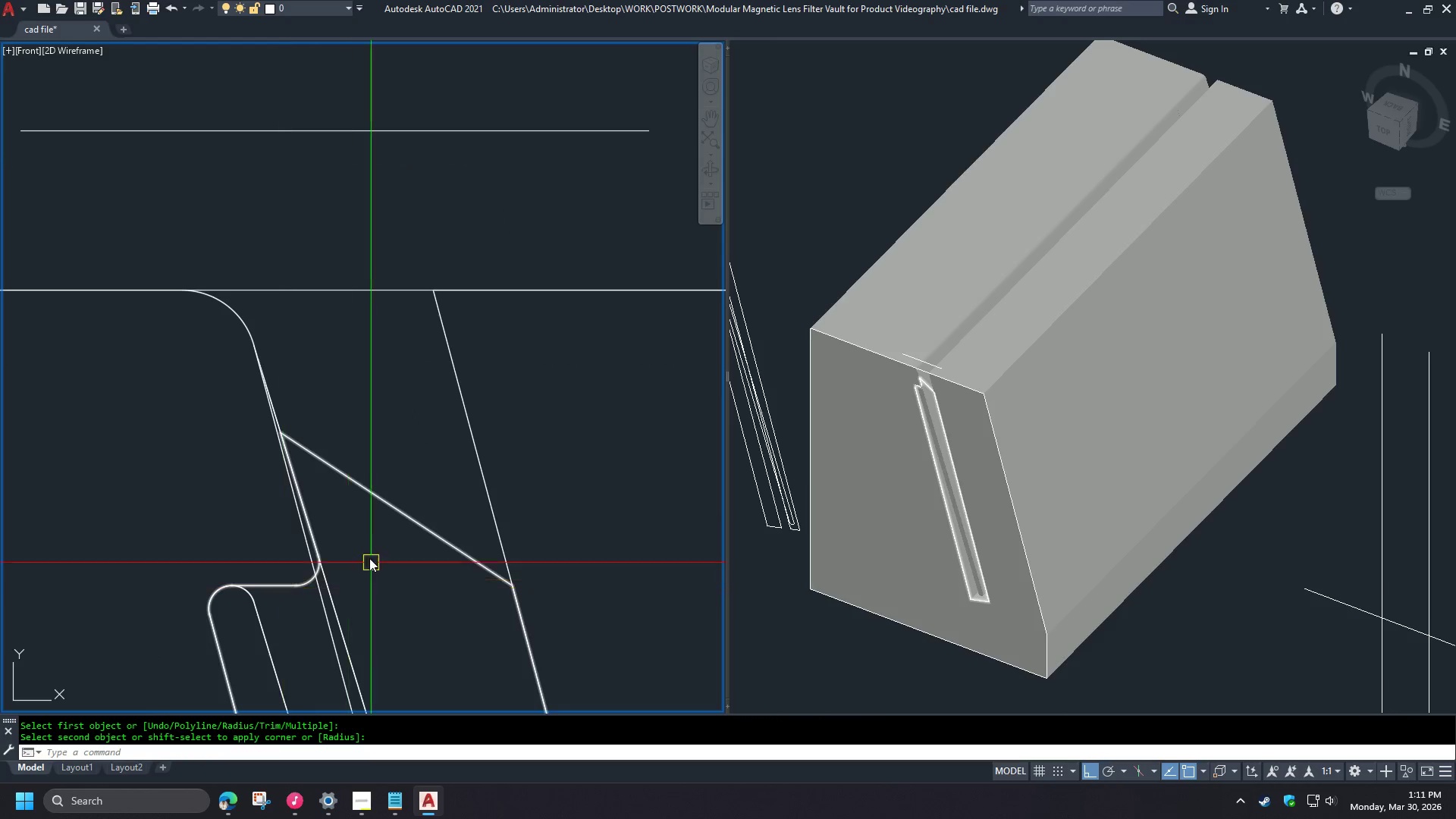 
key(Control+ControlLeft)
 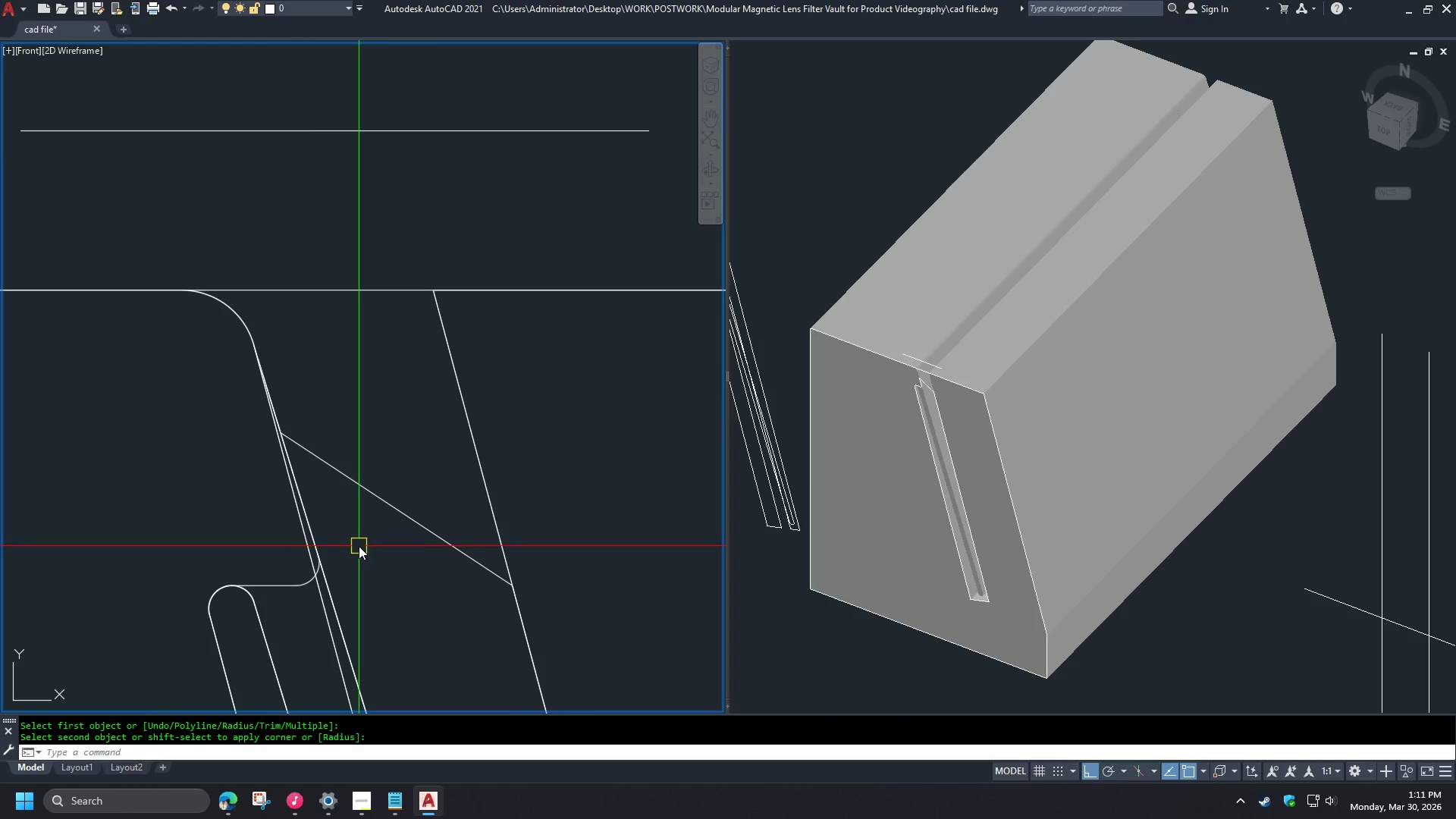 
key(Control+Z)
 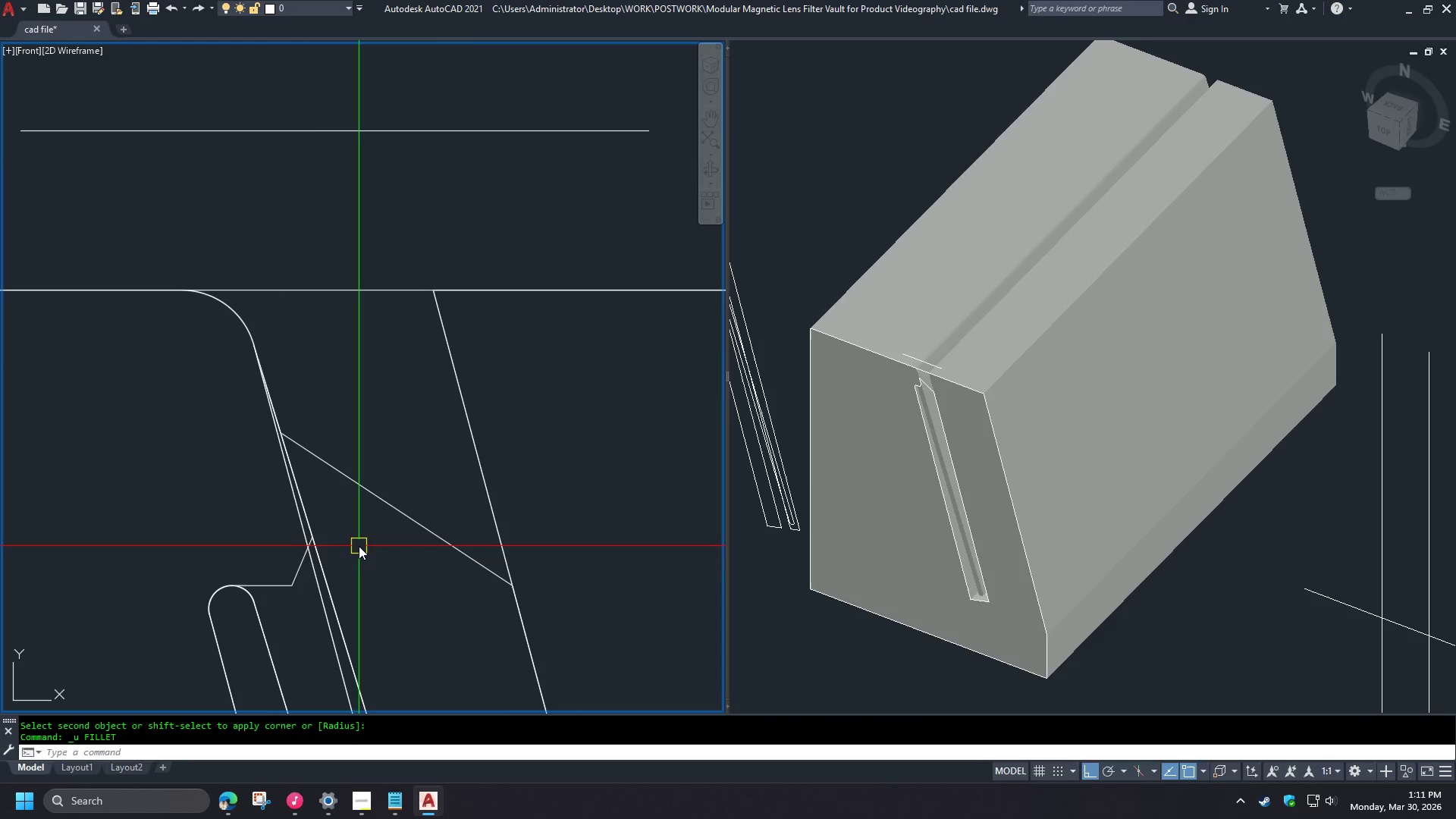 
key(F)
 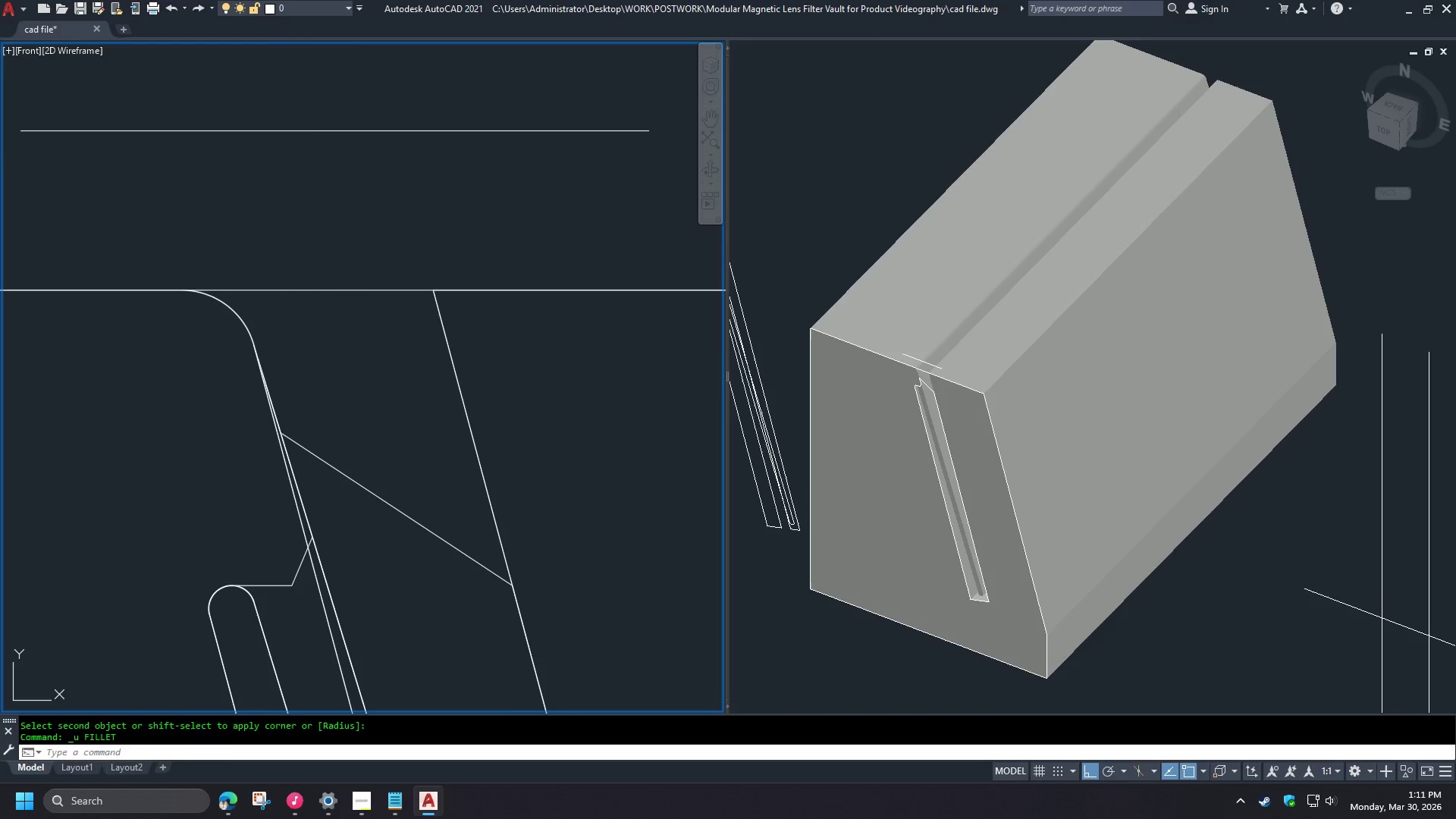 
key(Space)
 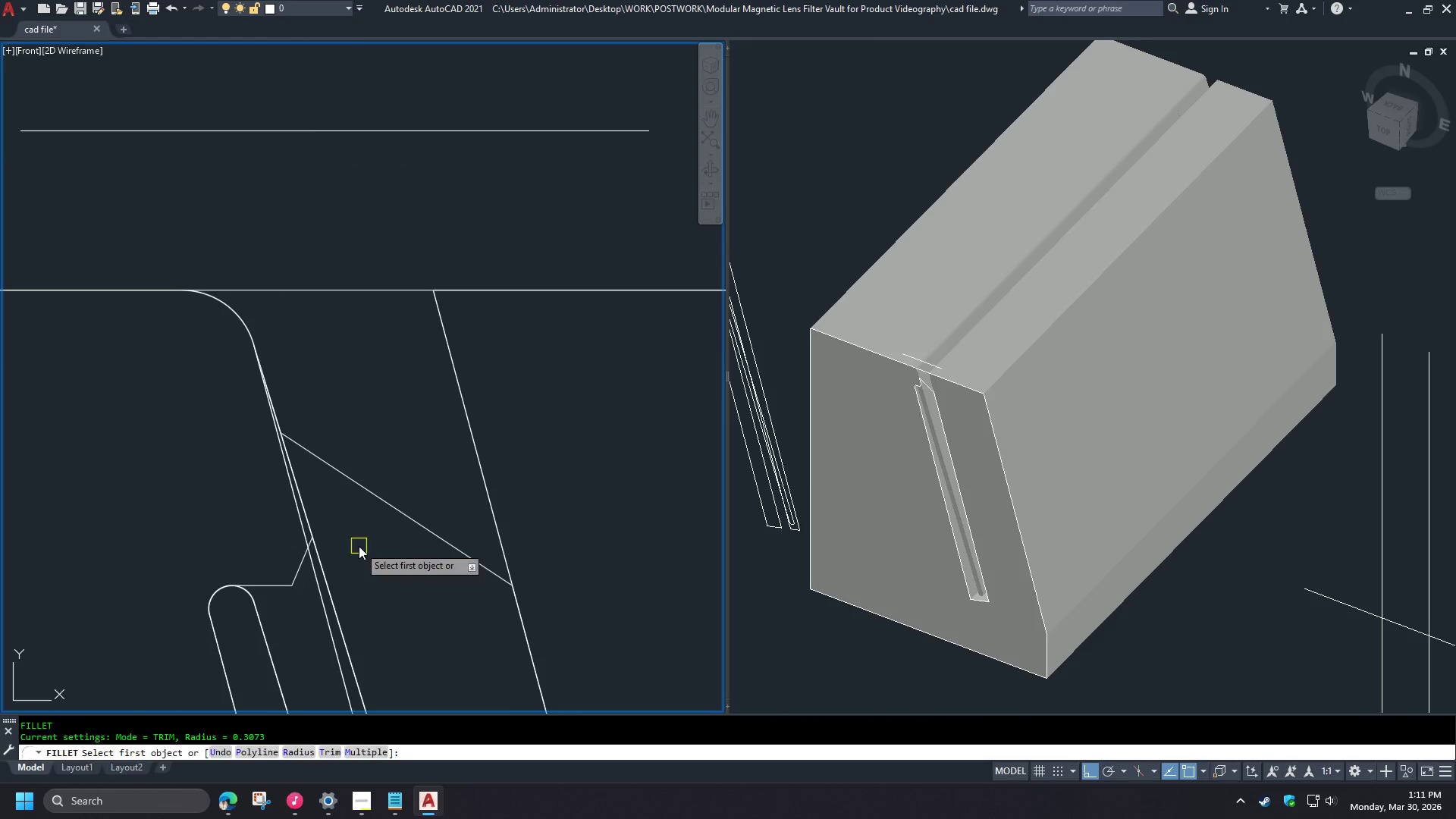 
key(R)
 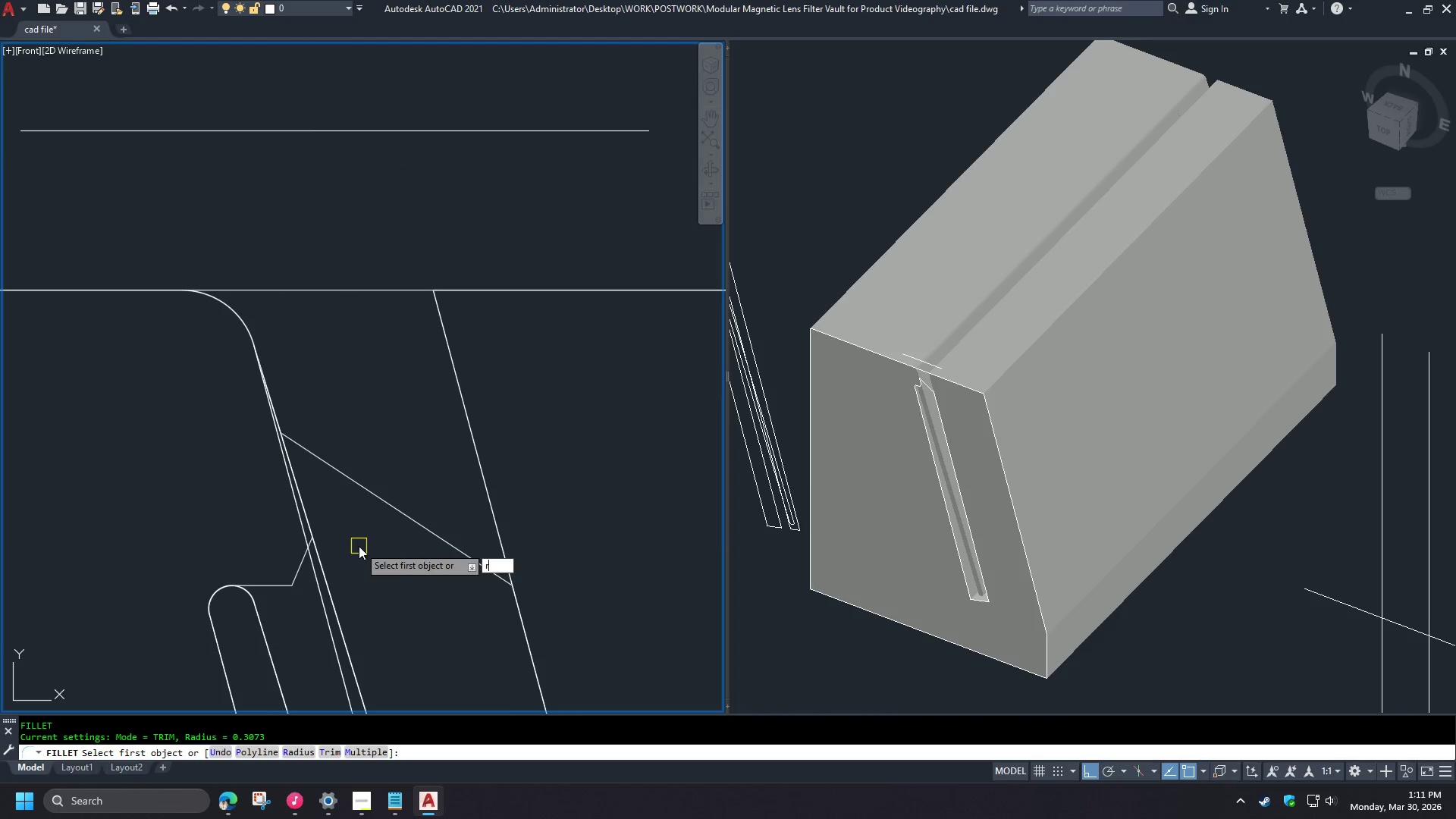 
key(Space)
 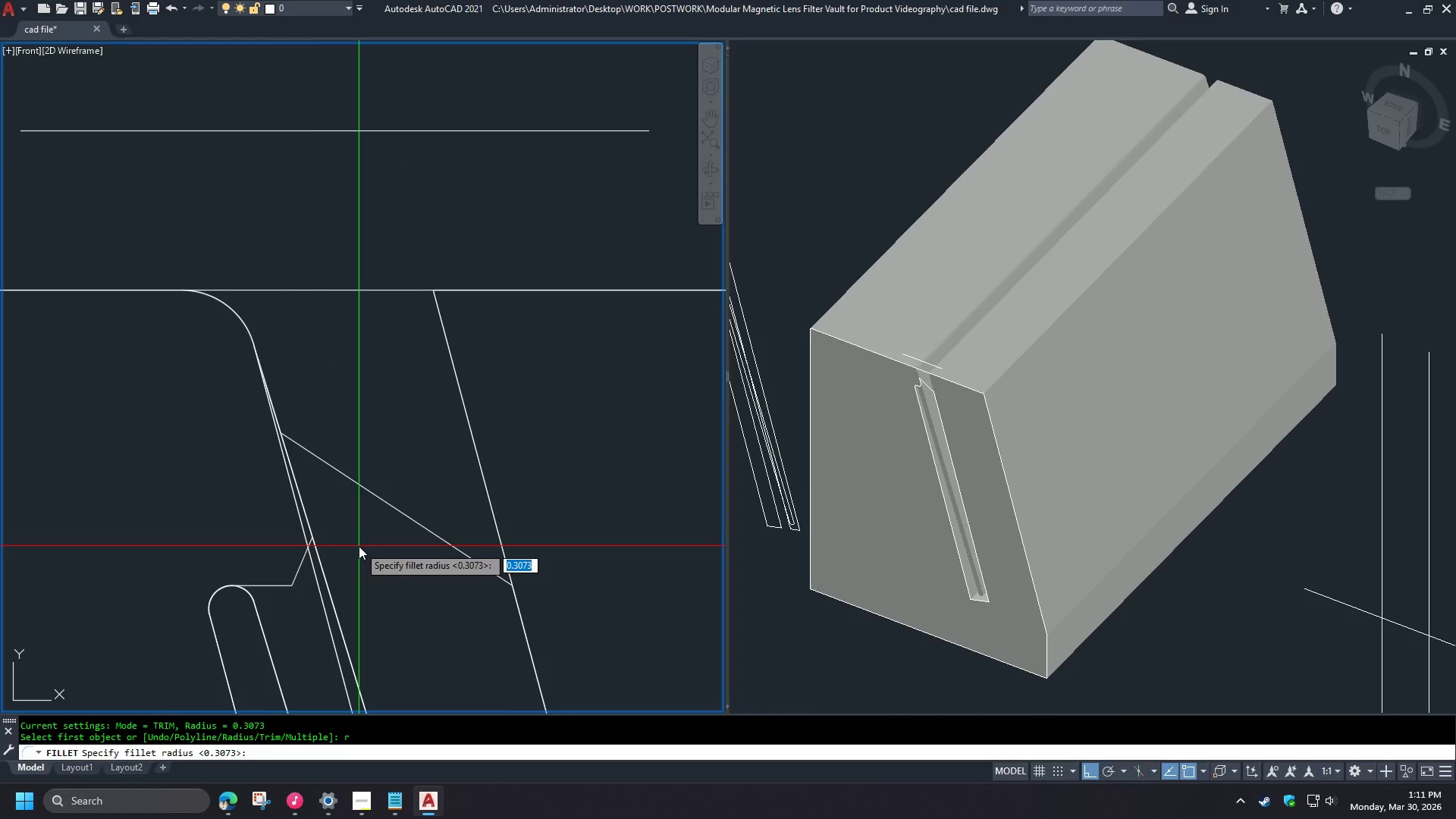 
key(0)
 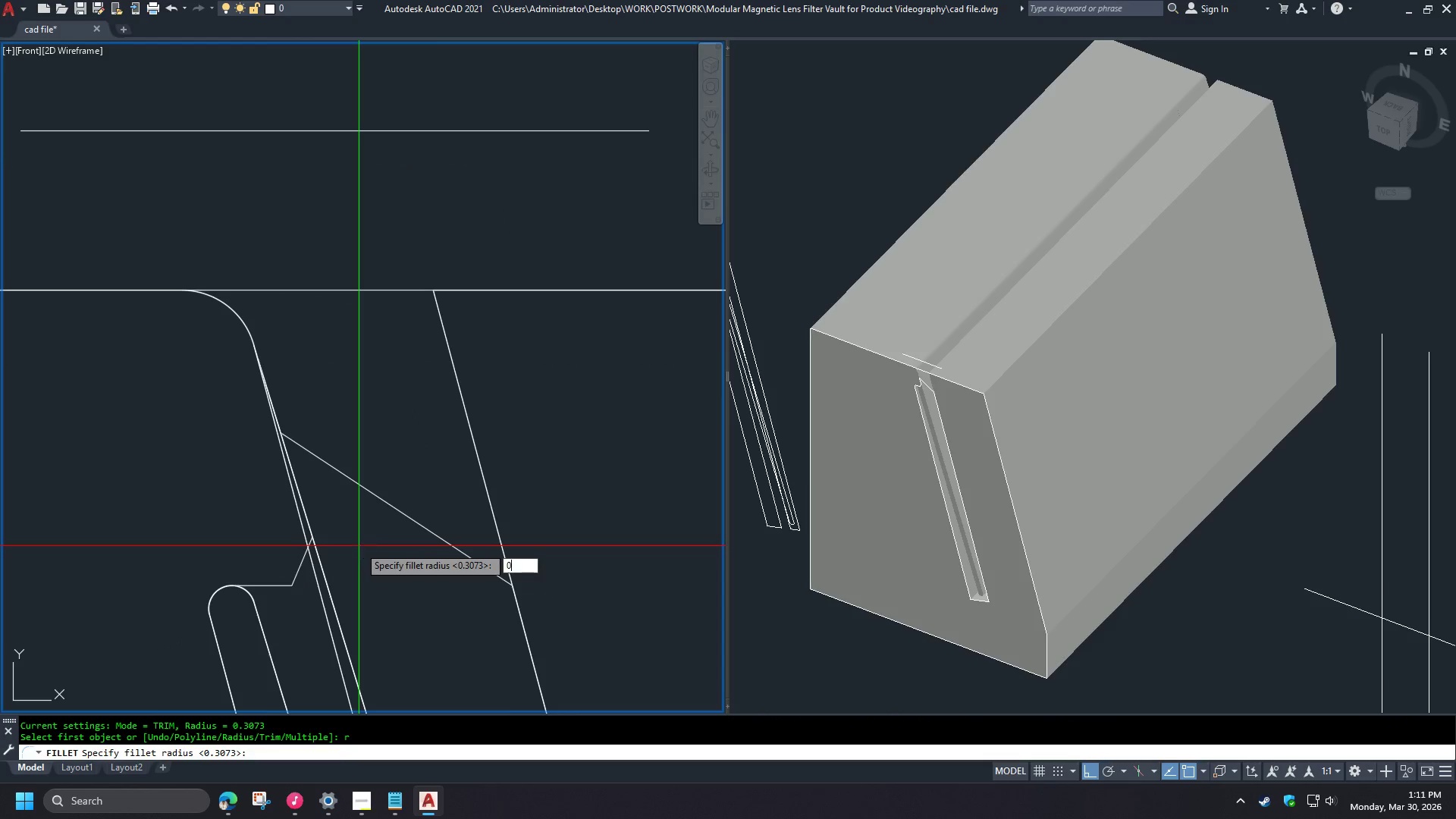 
key(Space)
 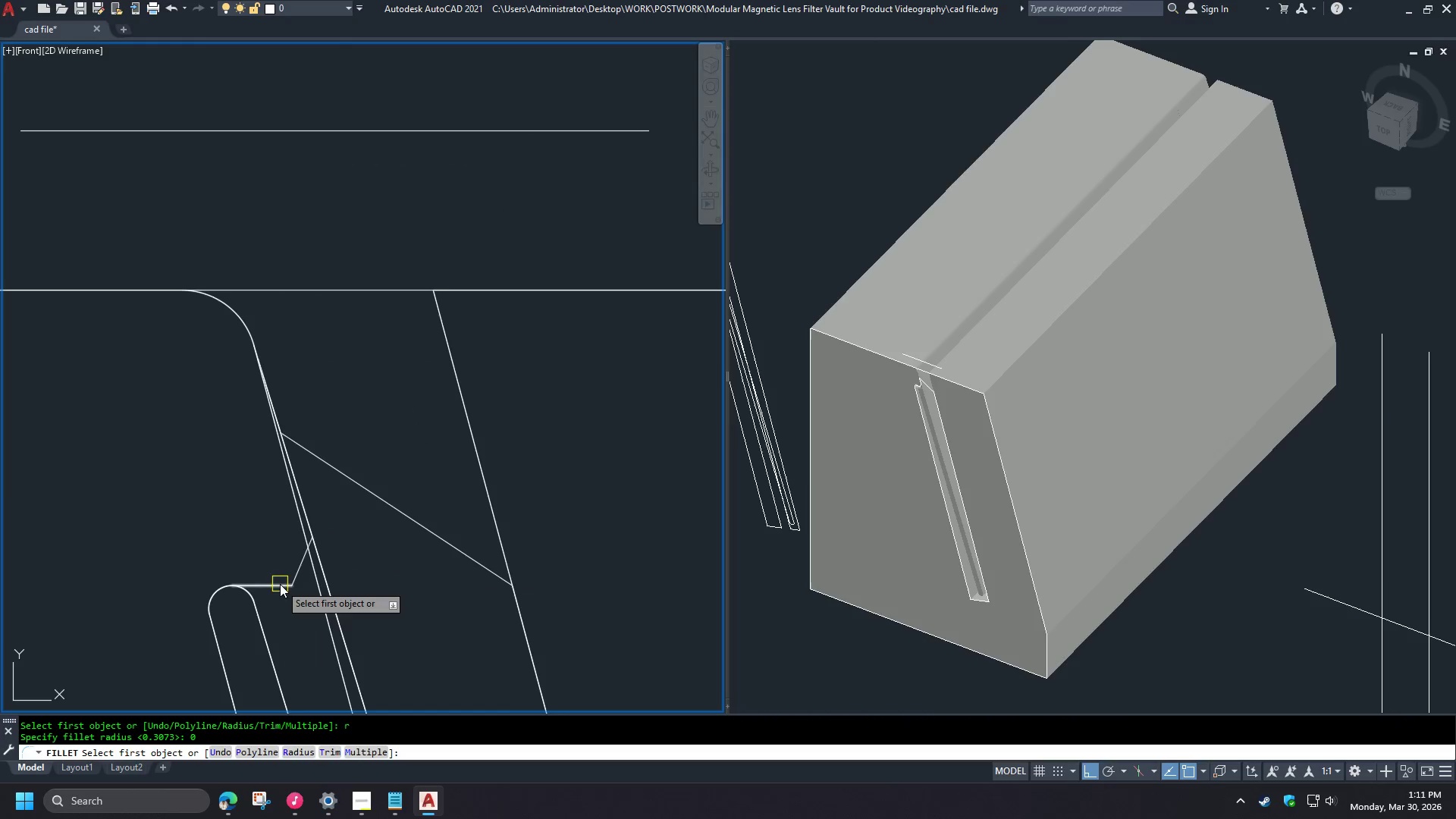 
left_click([279, 584])
 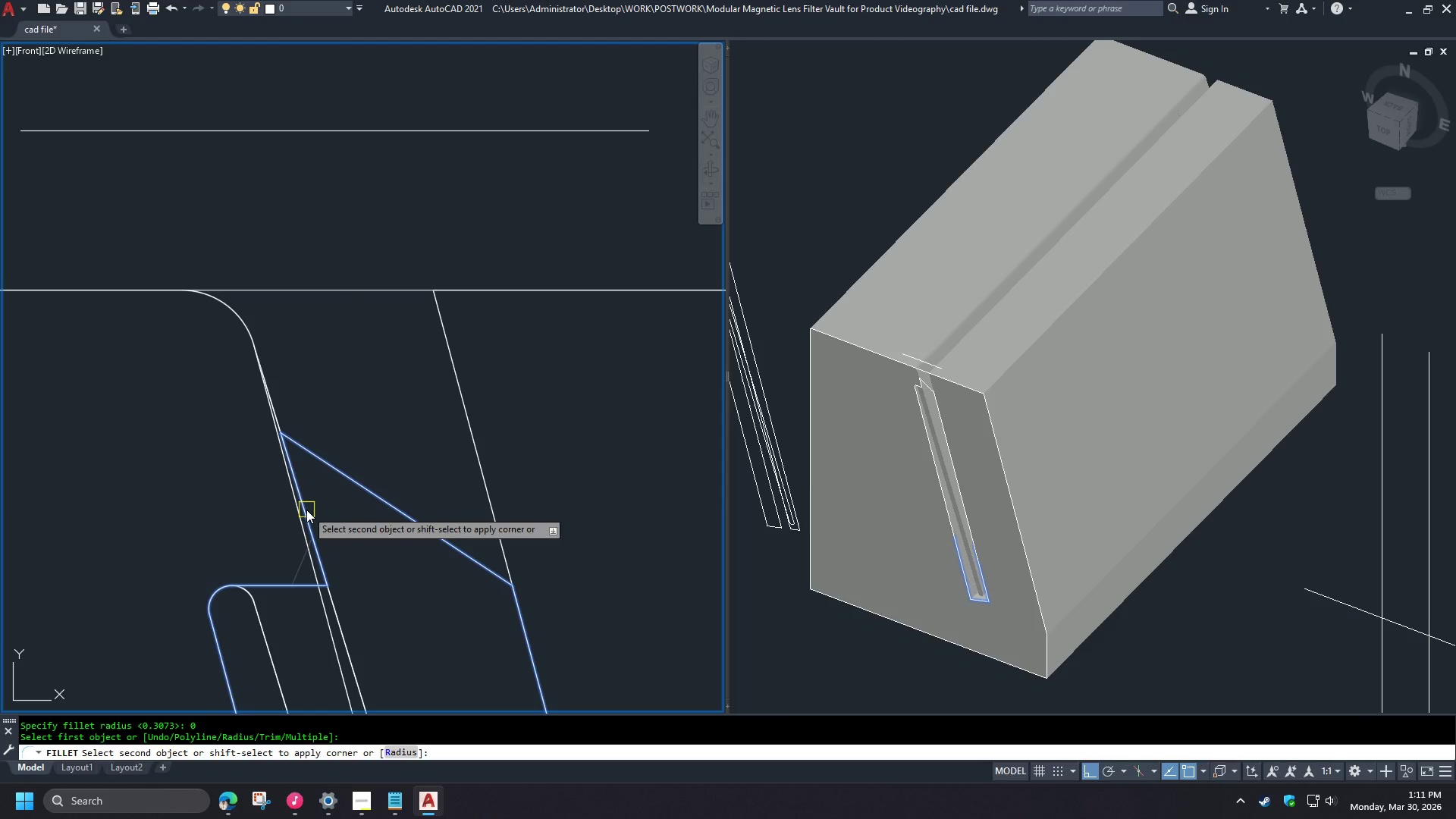 
left_click([306, 510])
 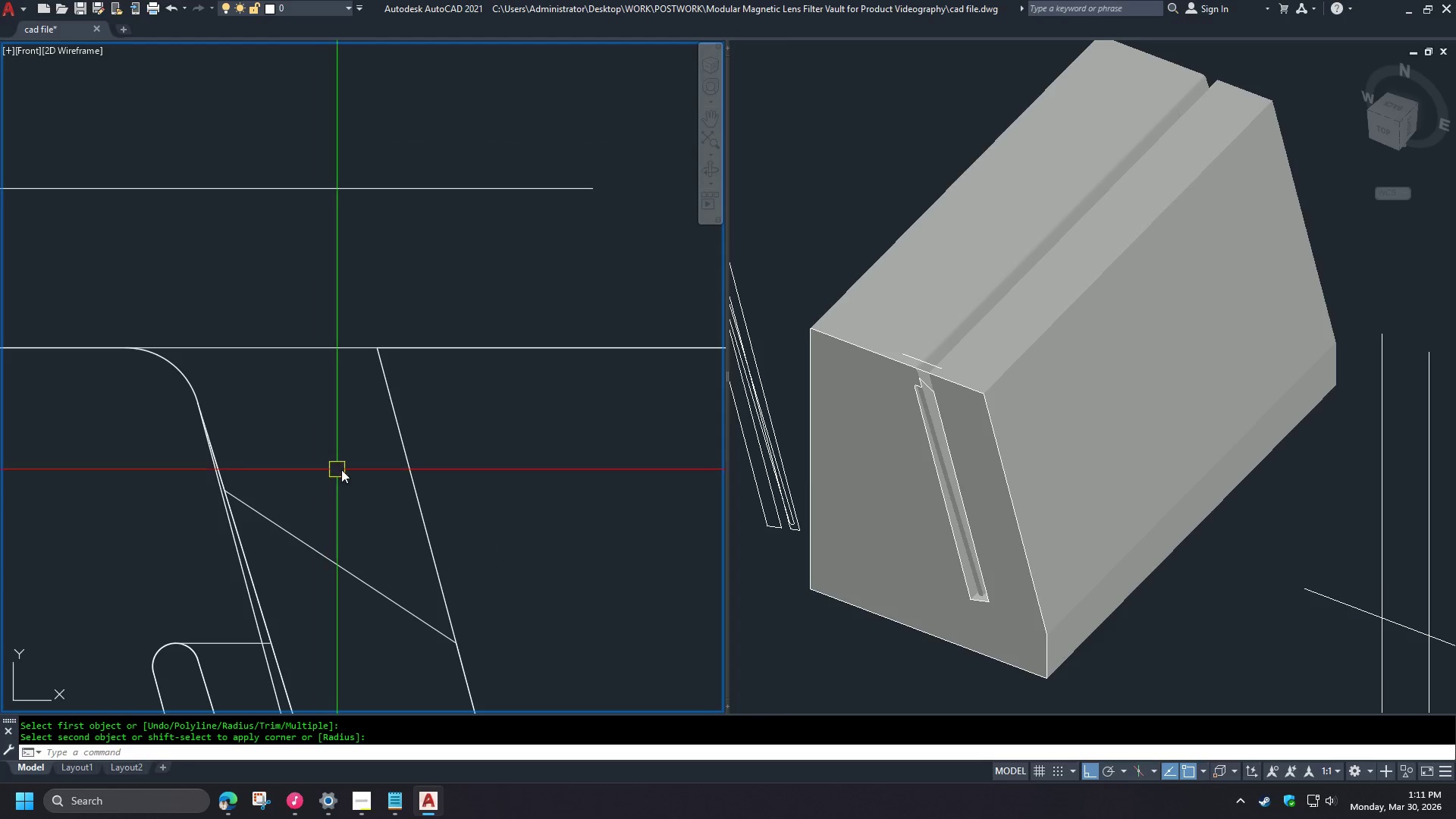 
scroll: coordinate [358, 466], scroll_direction: down, amount: 1.0
 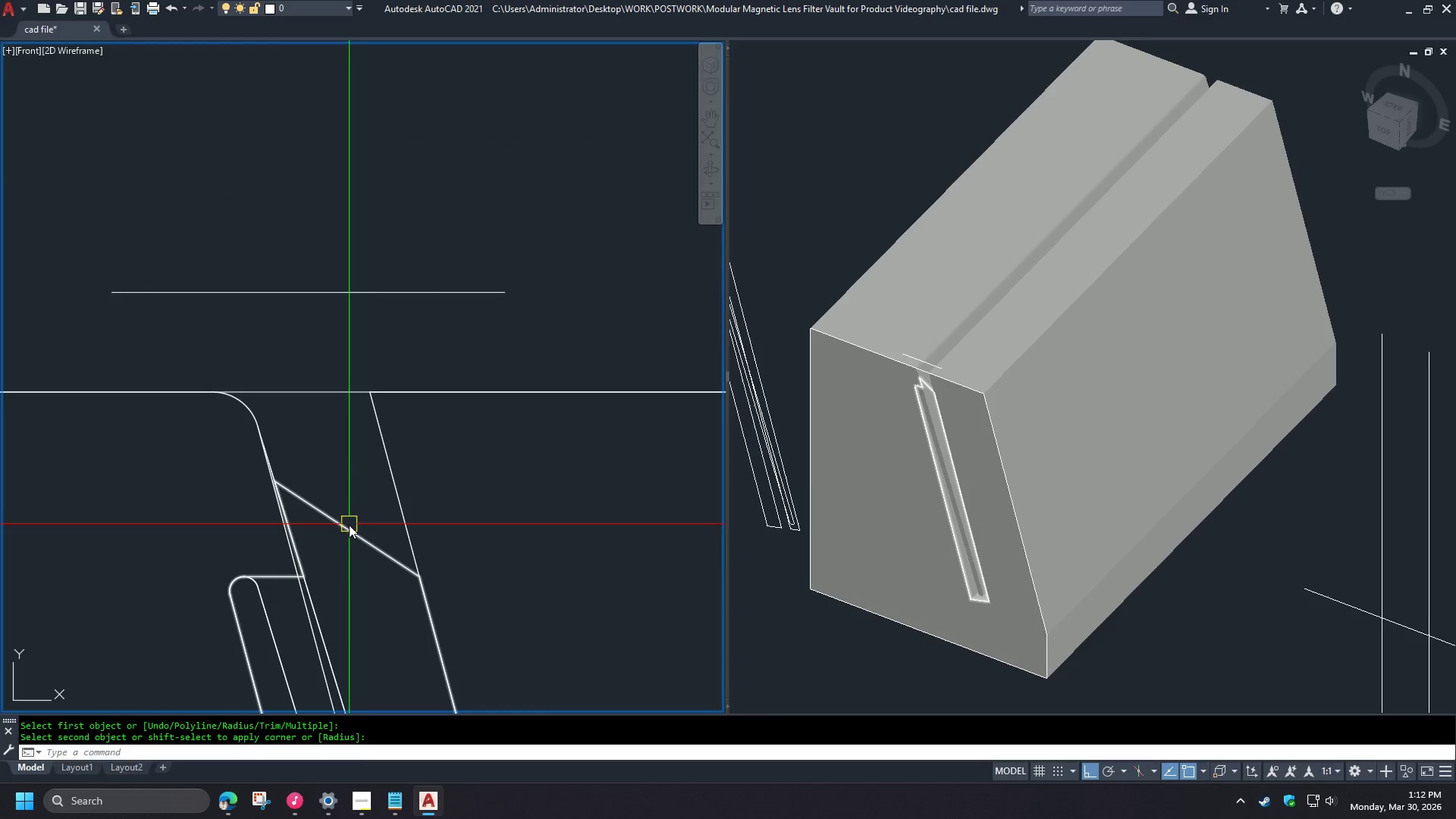 
left_click([349, 529])
 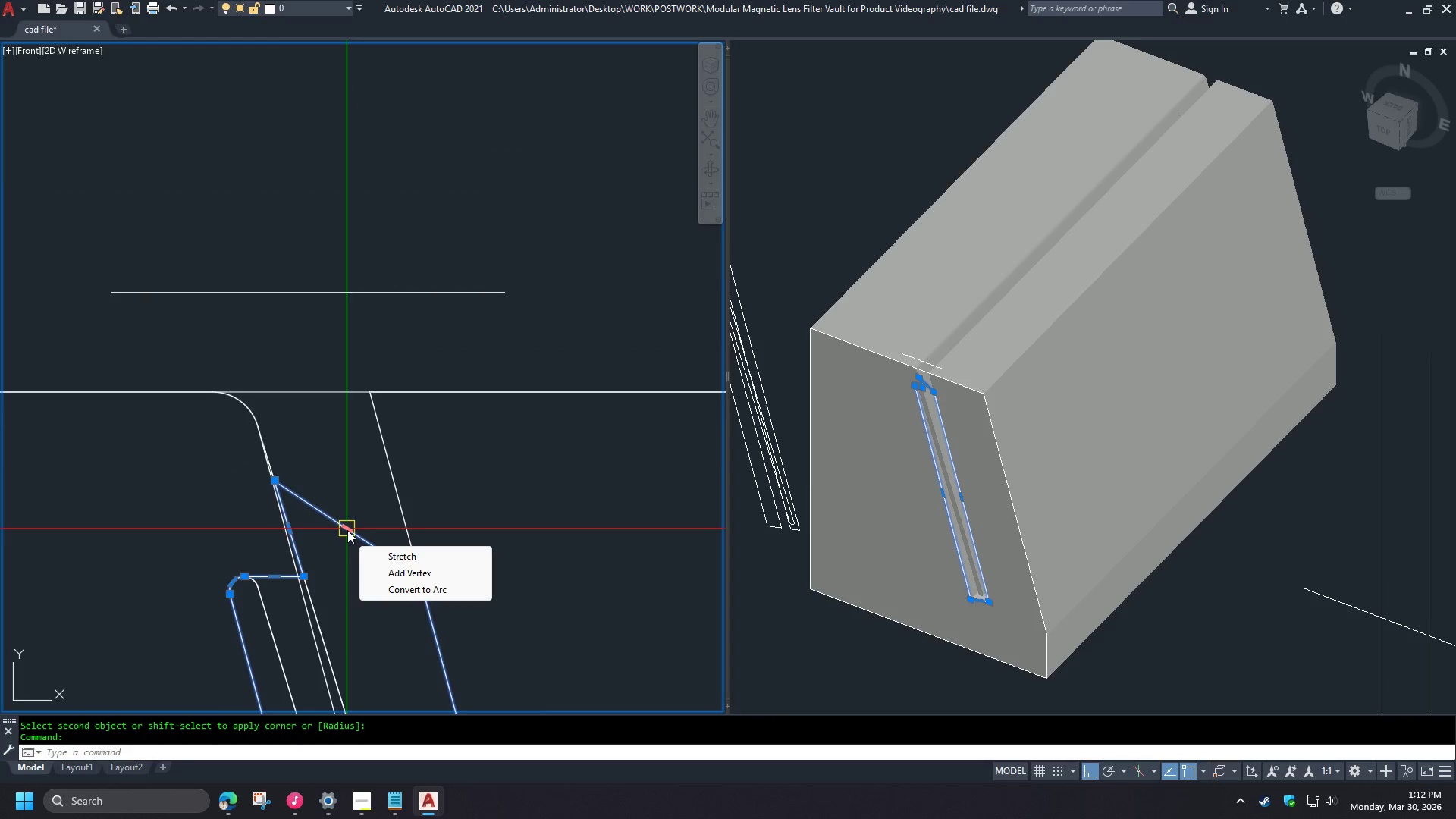 
left_click([416, 574])
 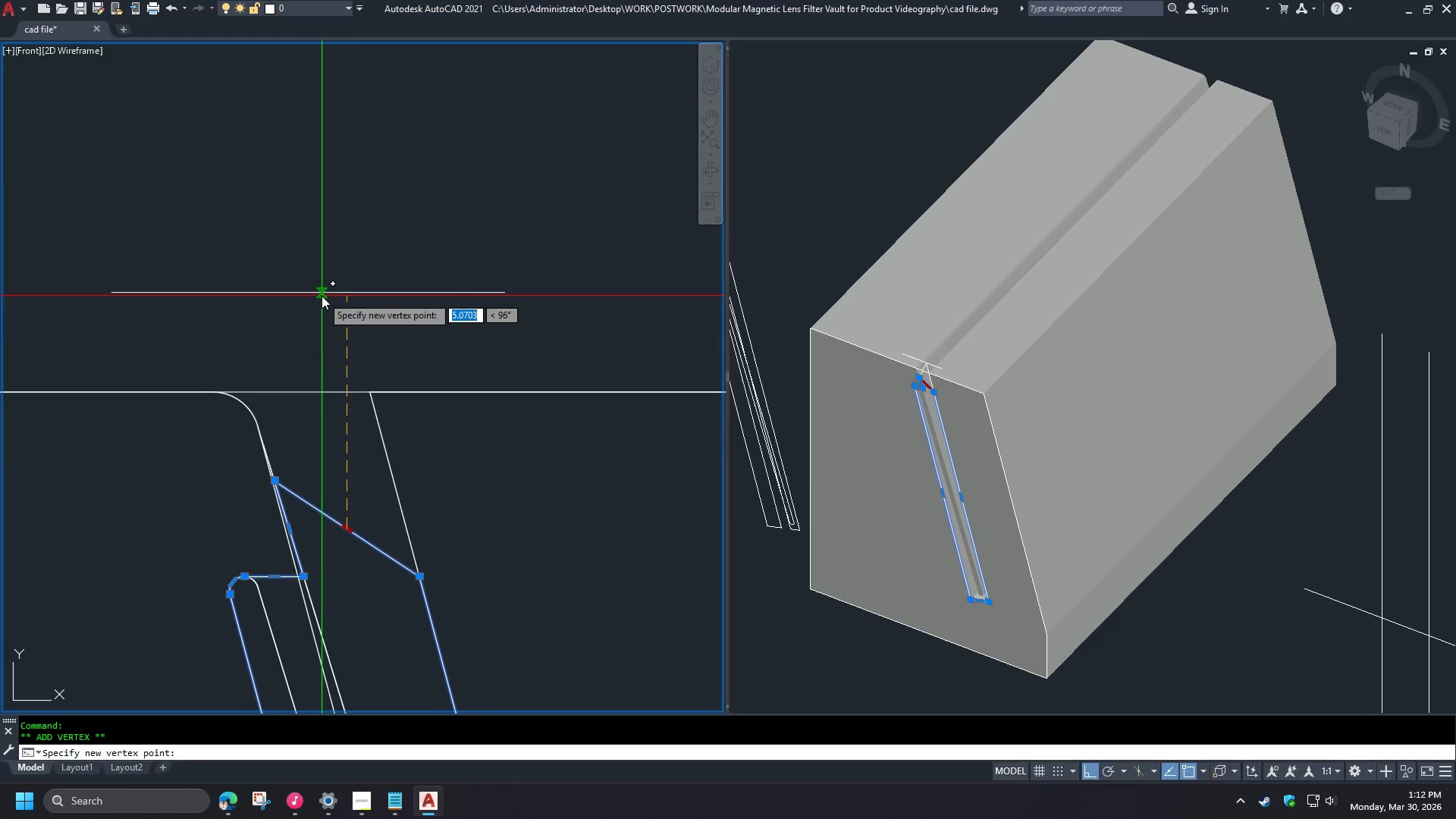 
left_click([322, 296])
 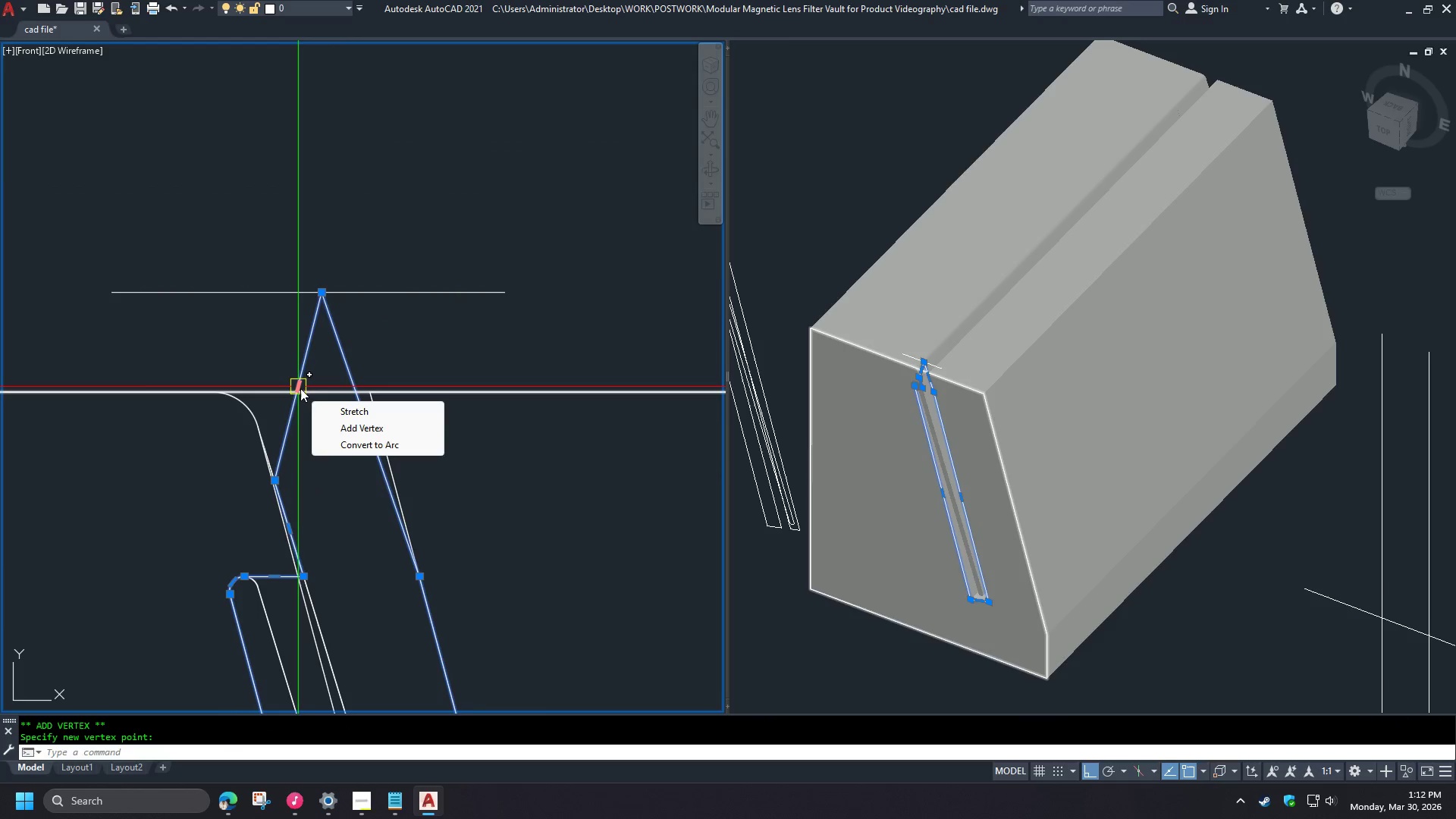 
left_click([340, 425])
 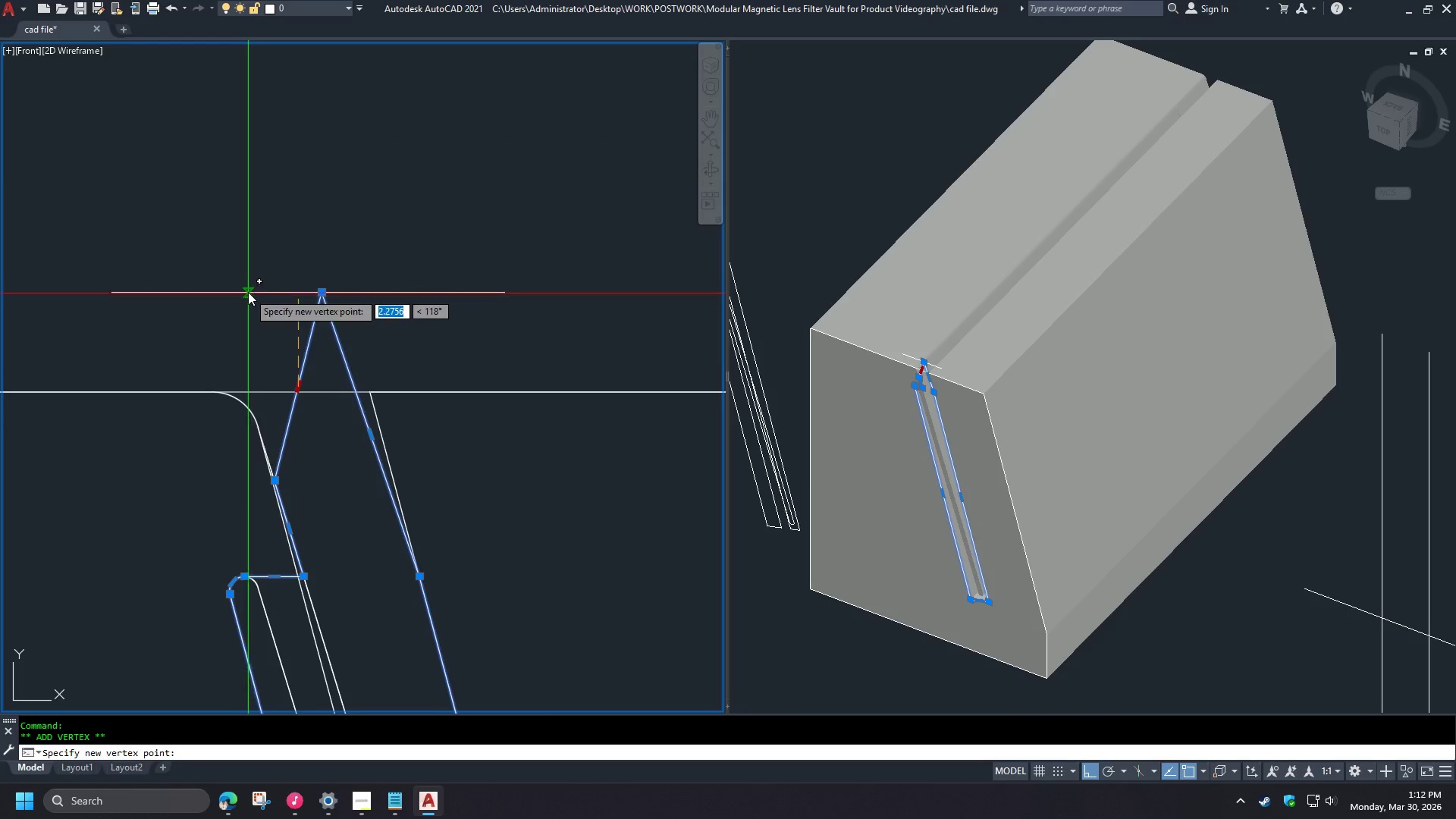 
left_click([248, 291])
 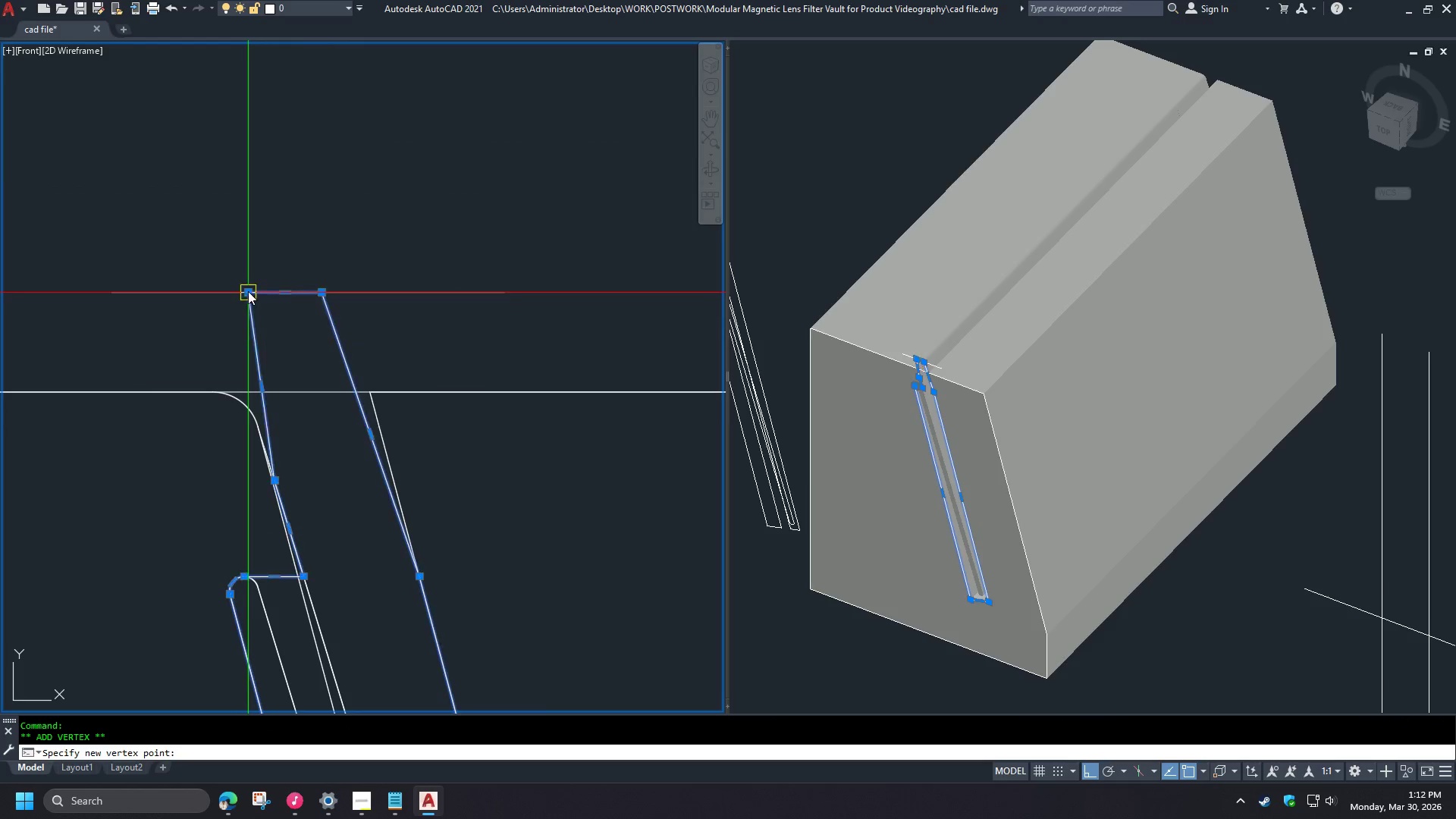 
key(Escape)
 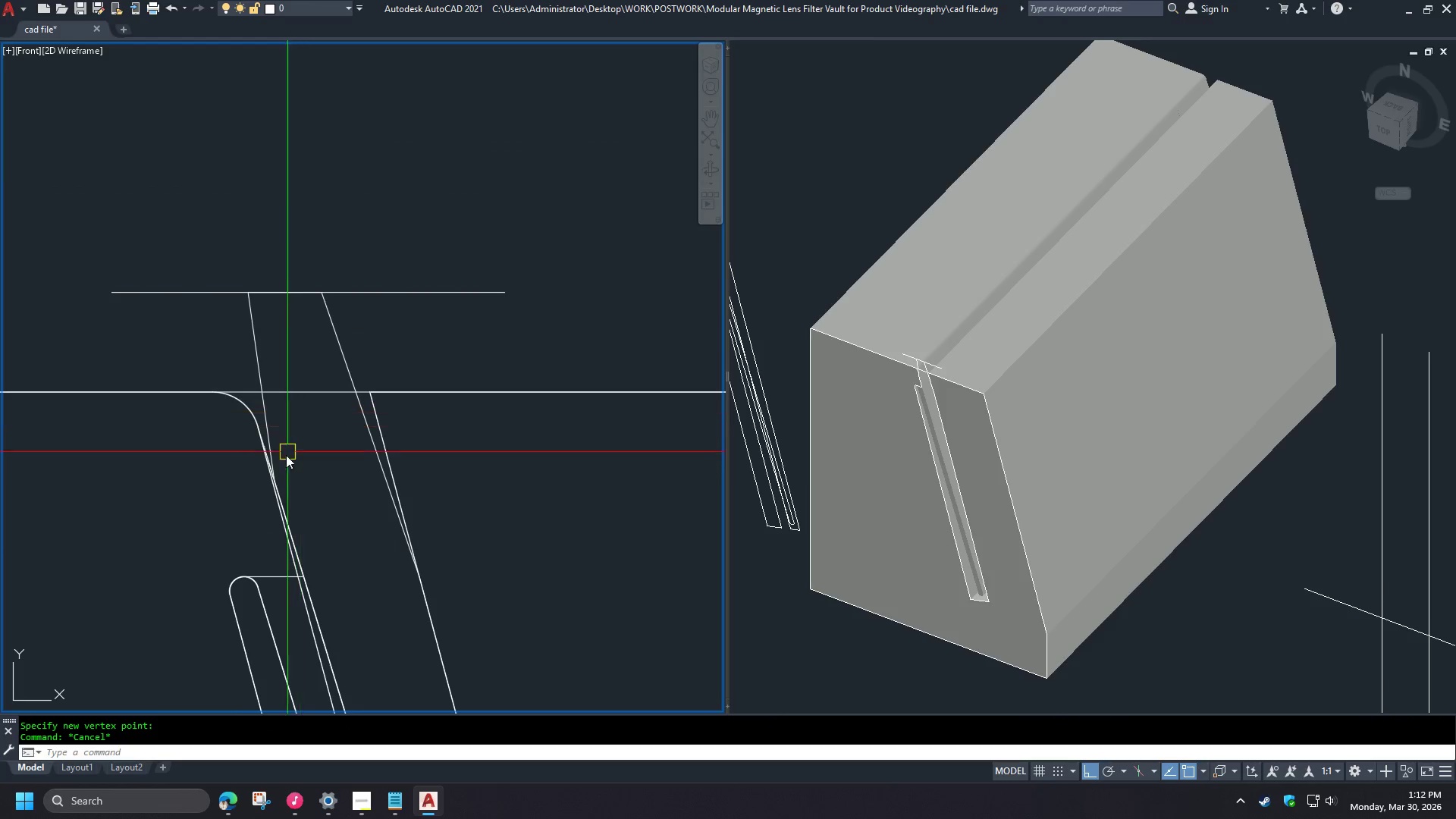 
key(F)
 